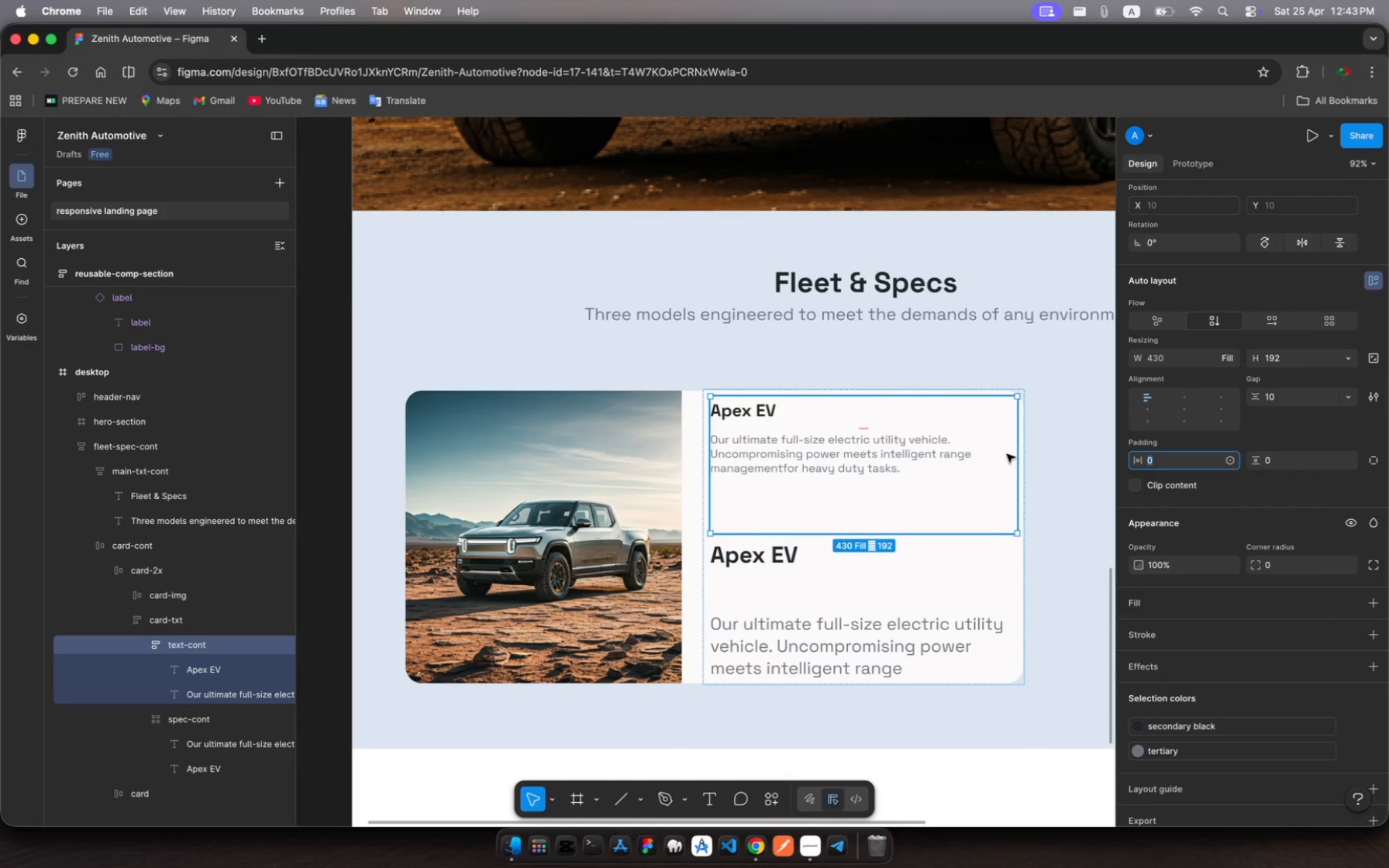 
wait(8.87)
 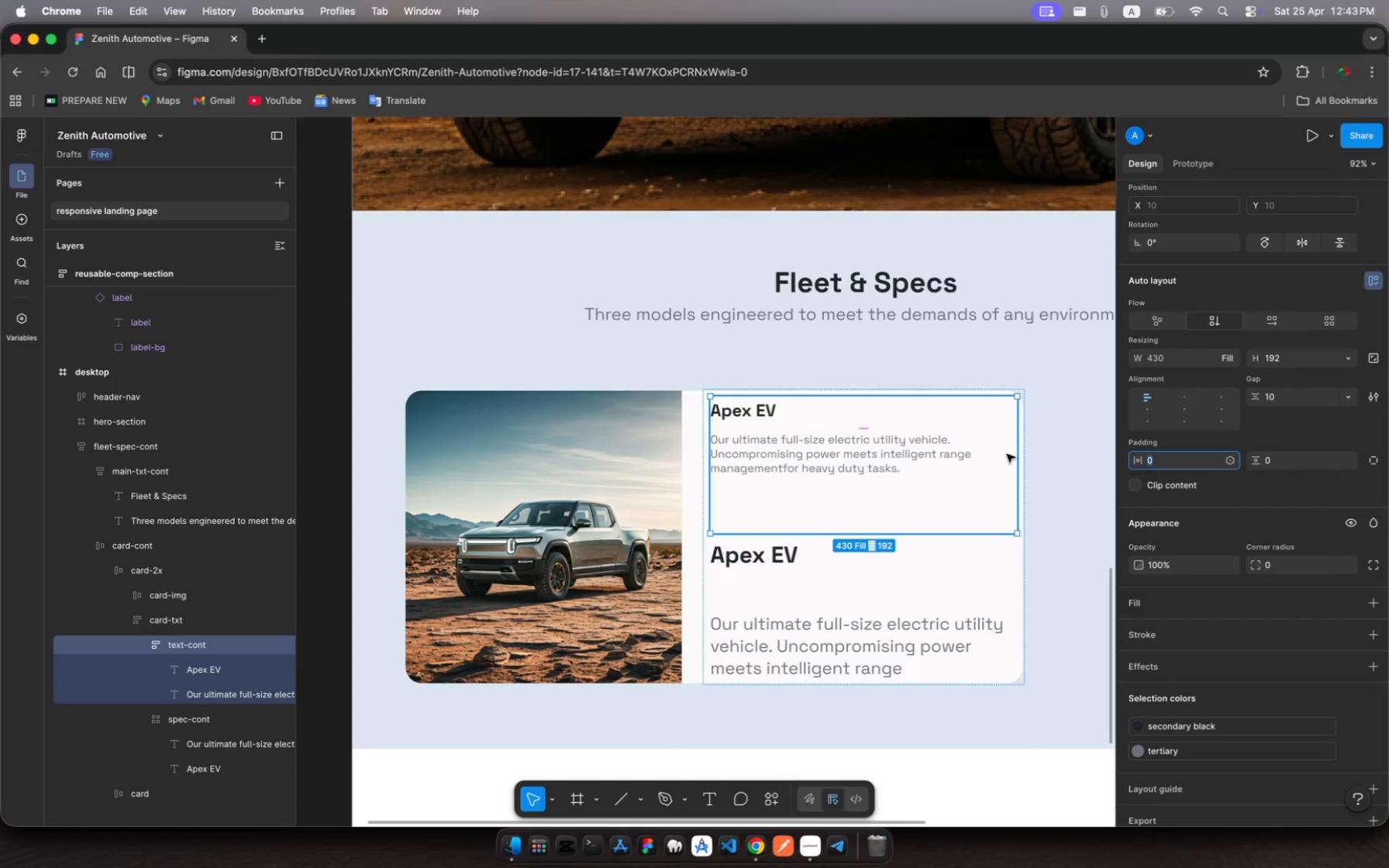 
left_click([201, 625])
 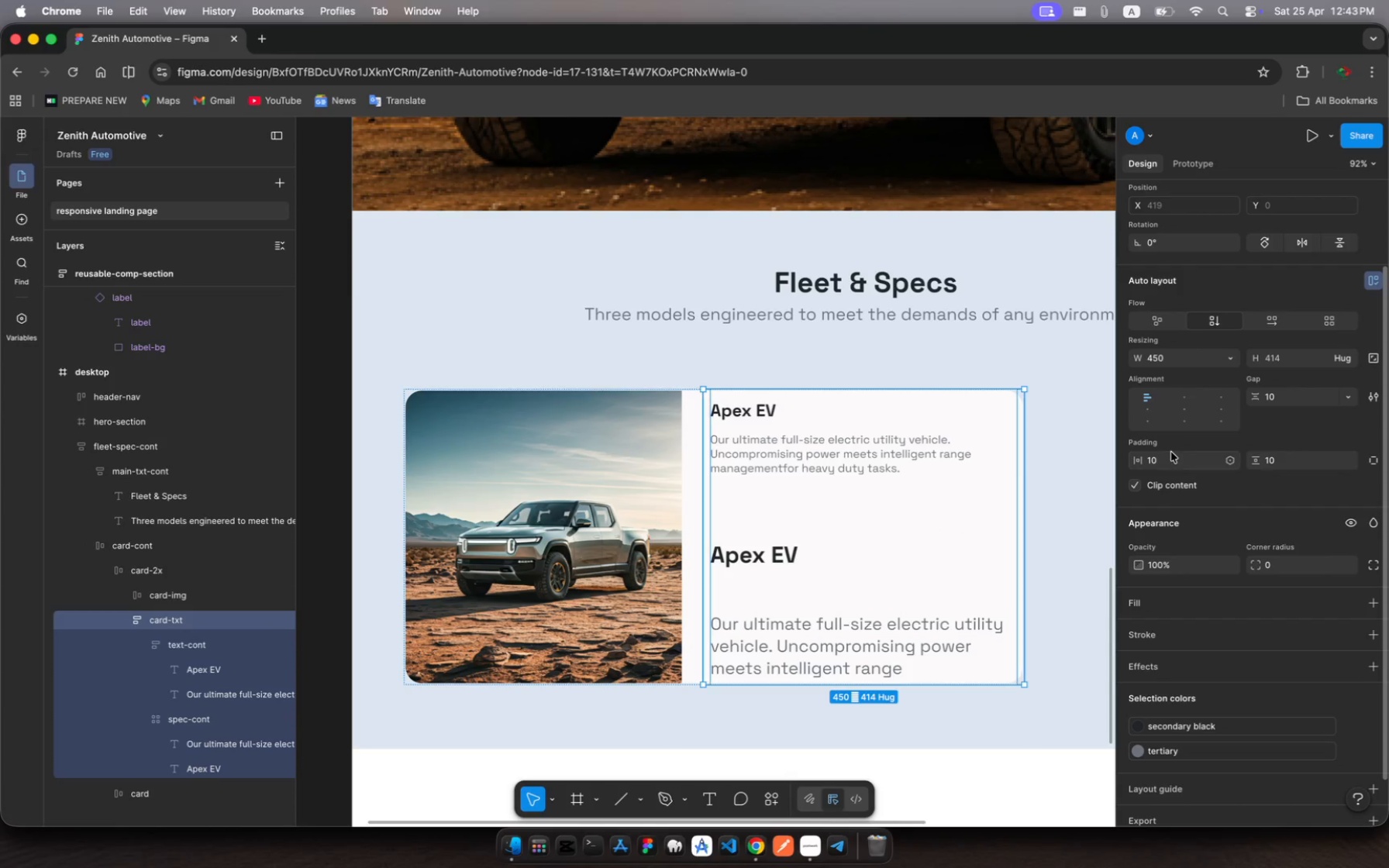 
left_click([1160, 463])
 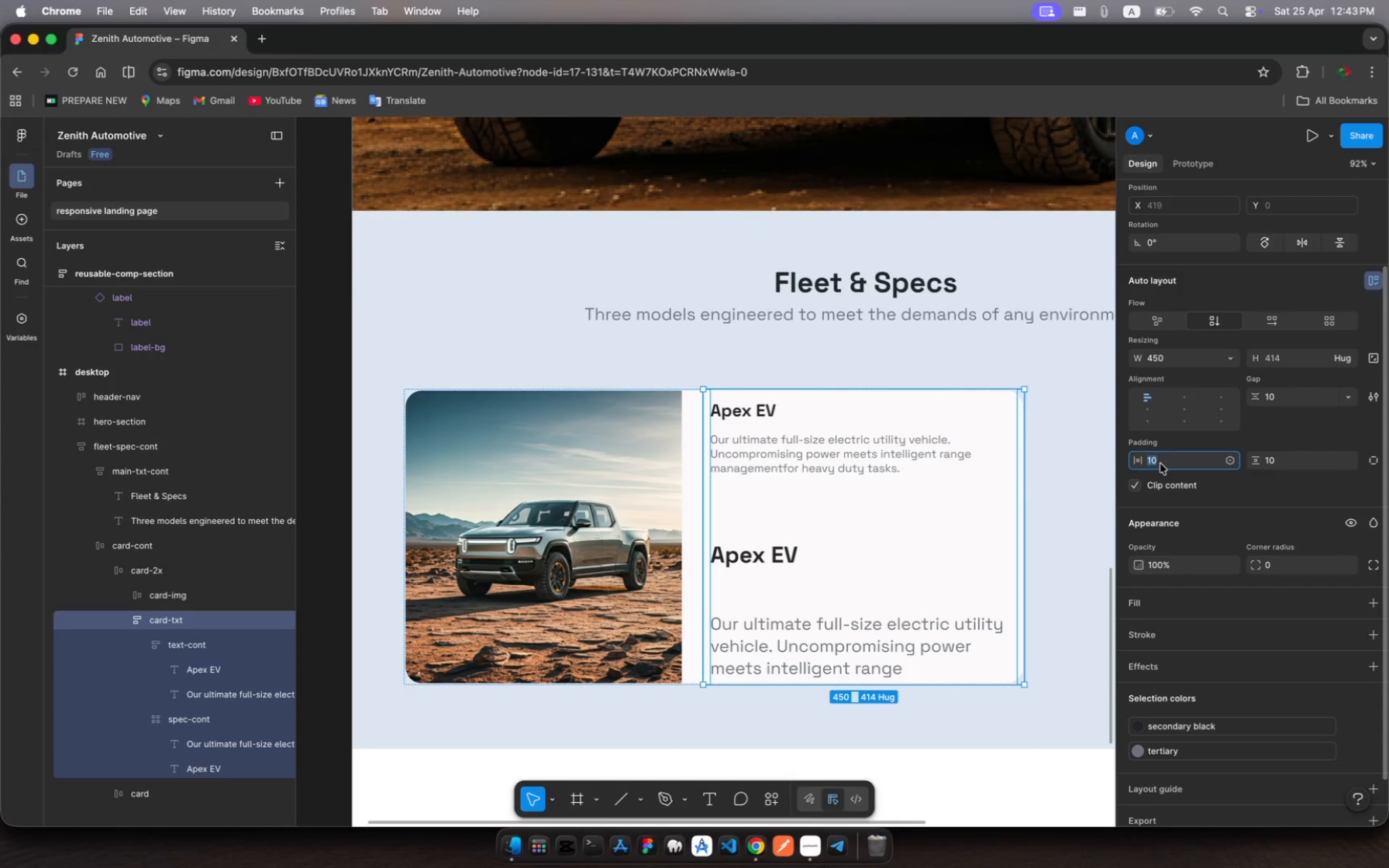 
key(0)
 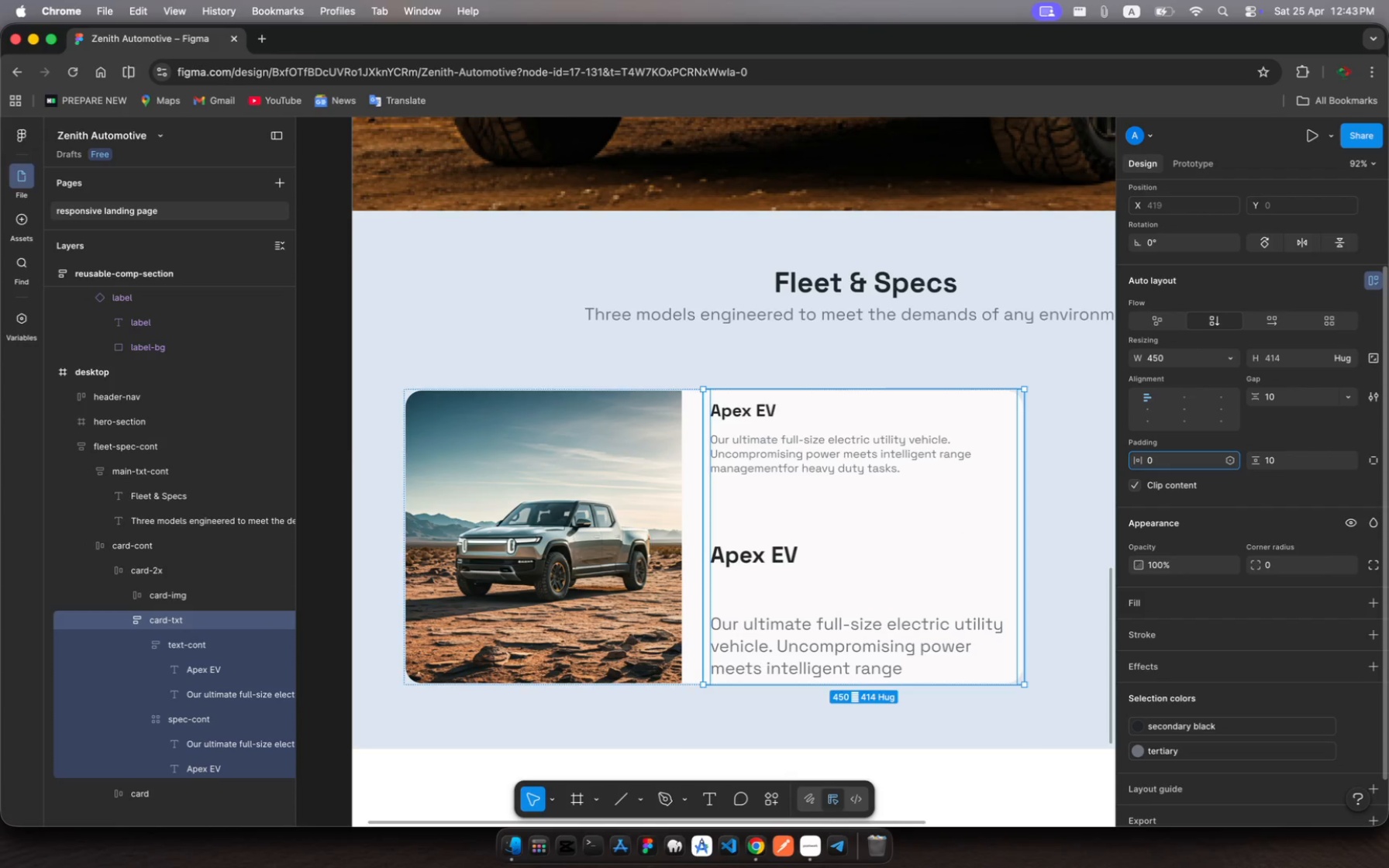 
key(Enter)
 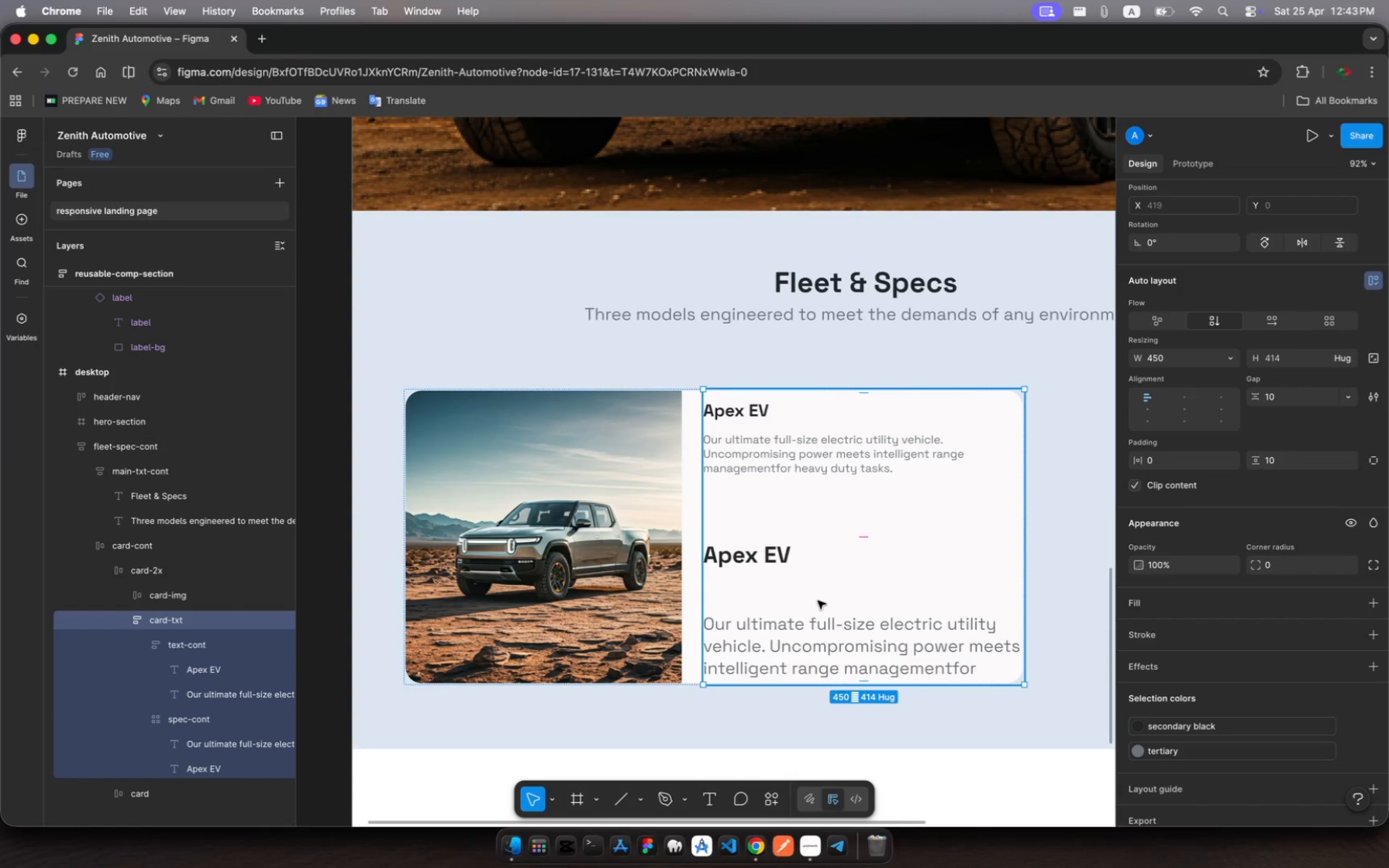 
wait(8.51)
 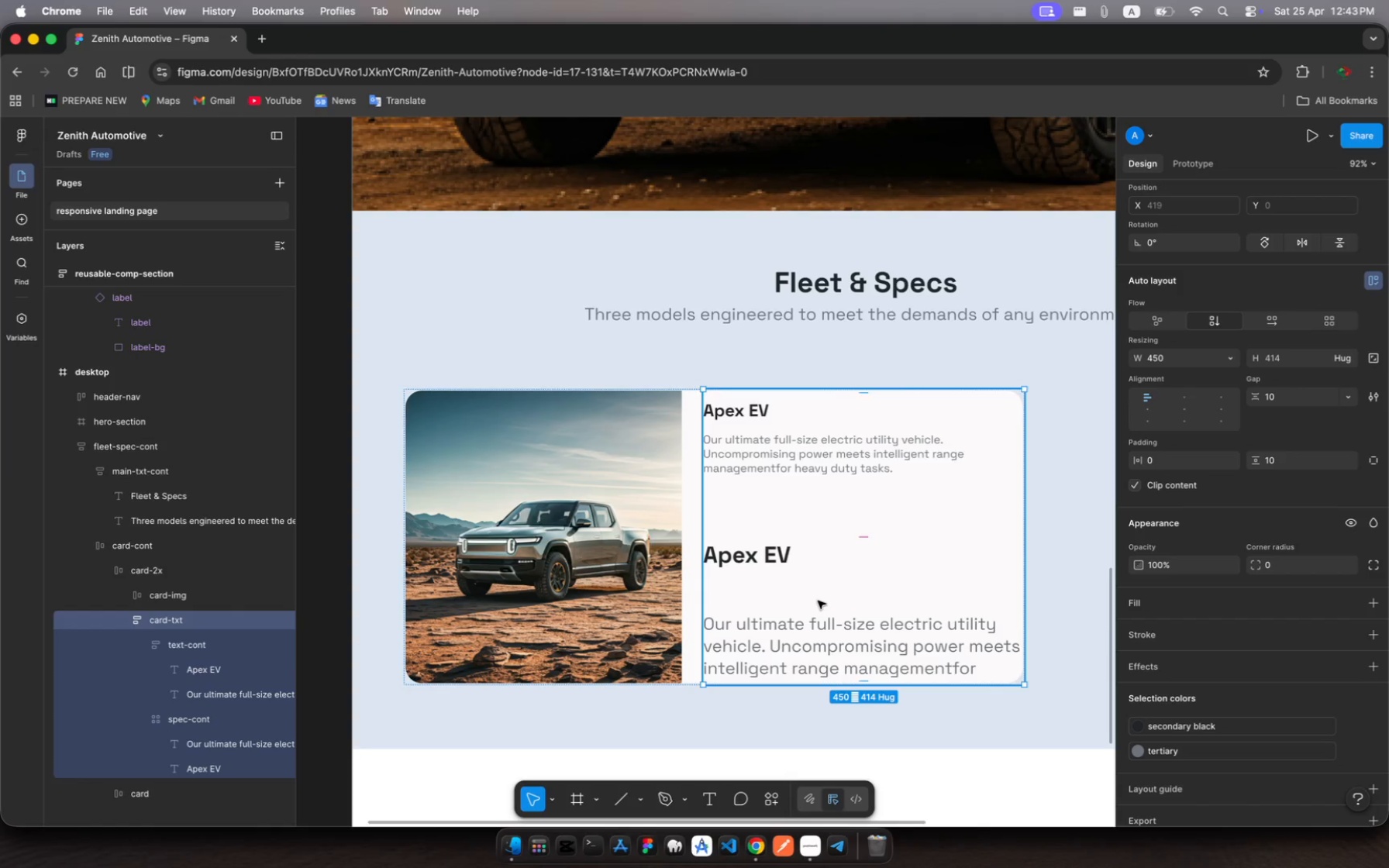 
scroll: coordinate [866, 545], scroll_direction: down, amount: 7.0
 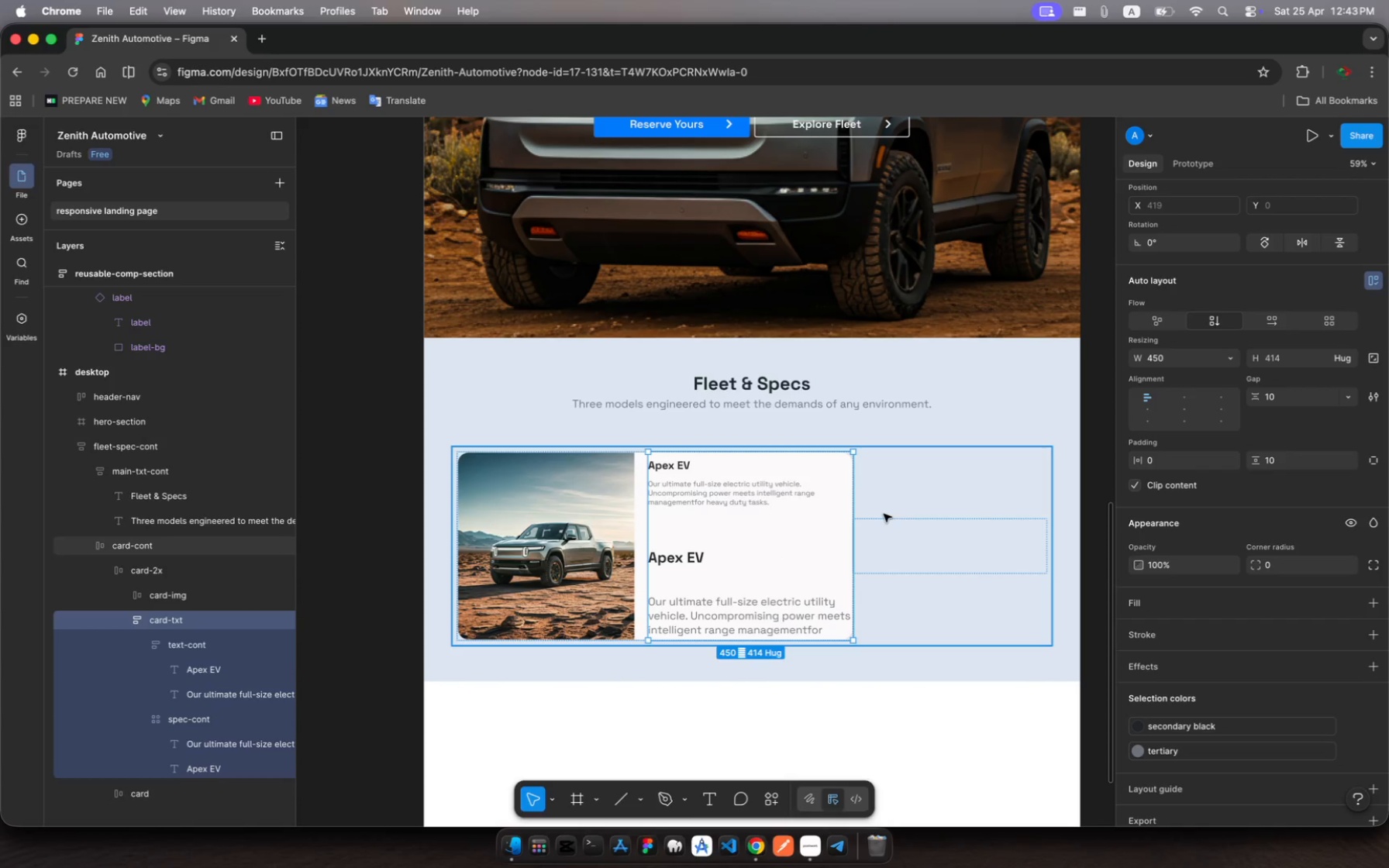 
left_click([884, 514])
 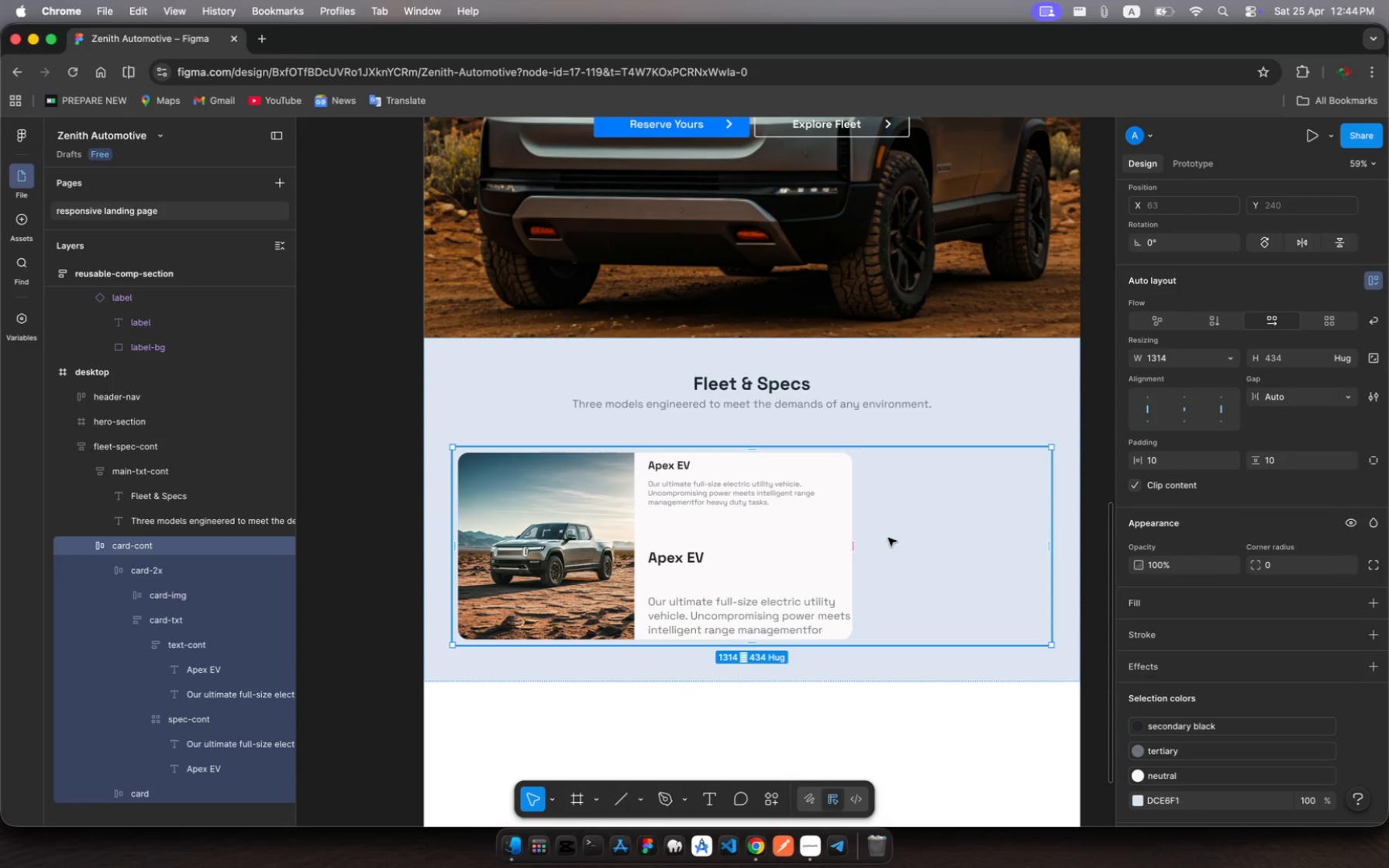 
wait(15.86)
 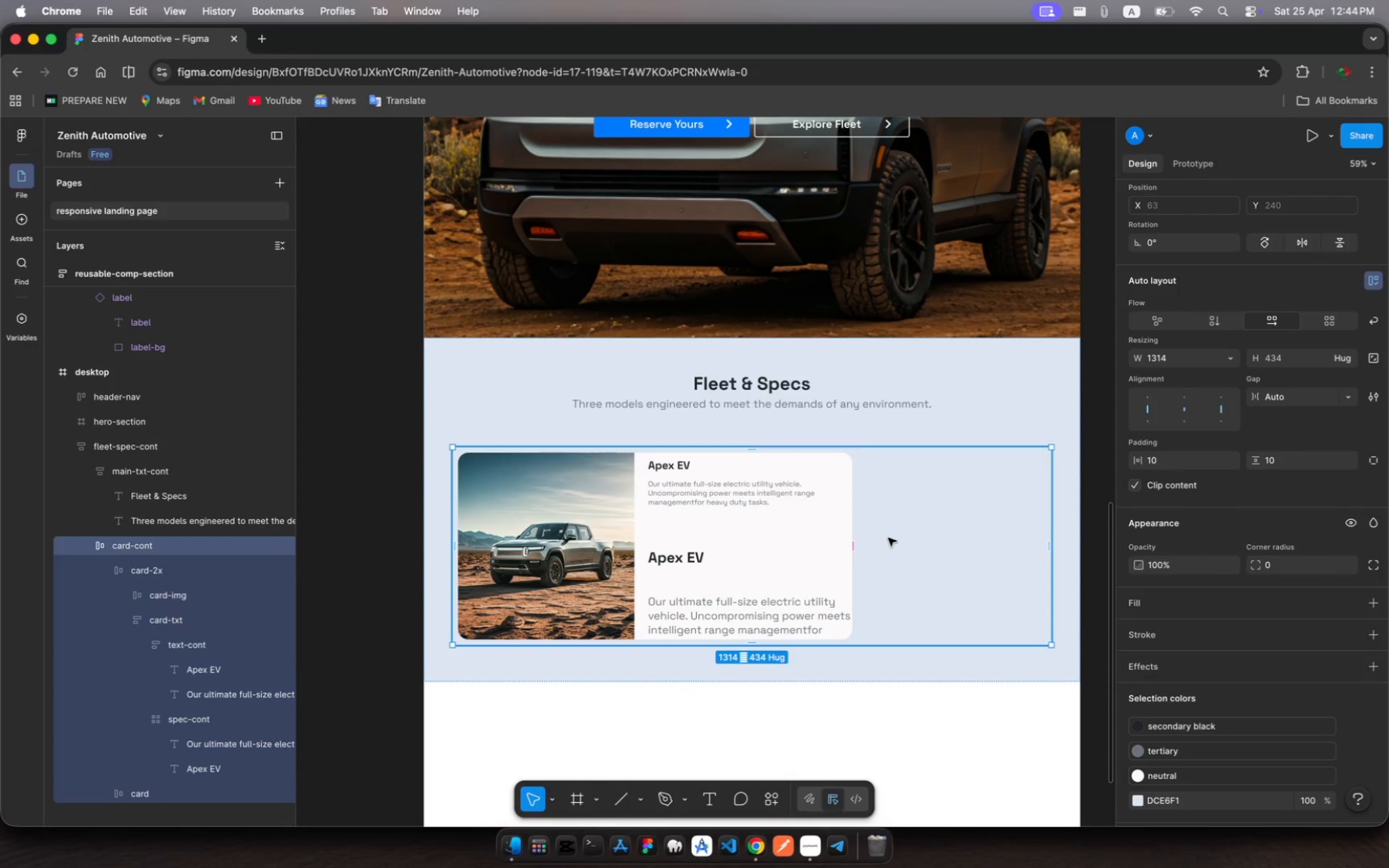 
left_click([677, 567])
 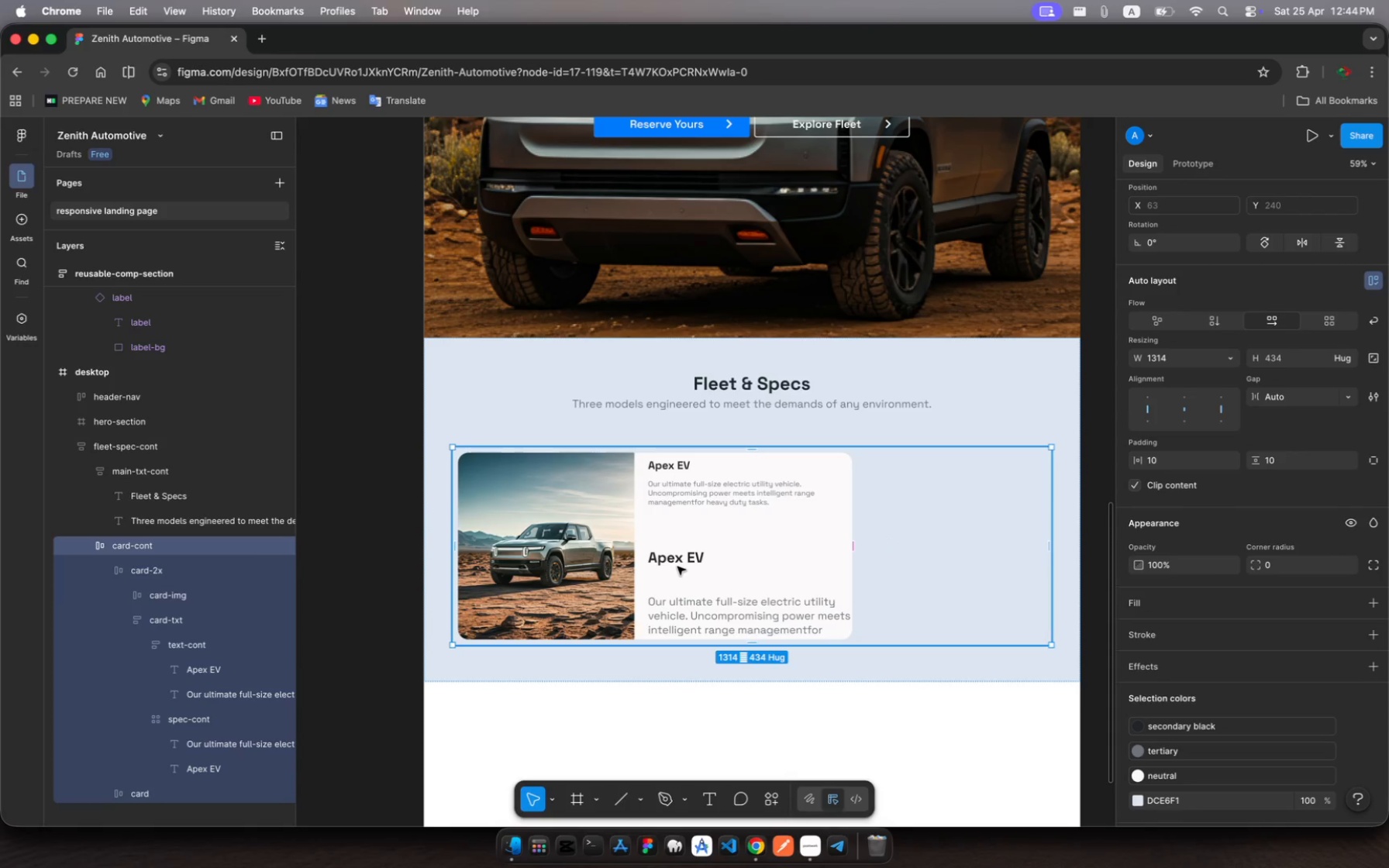 
left_click([677, 567])
 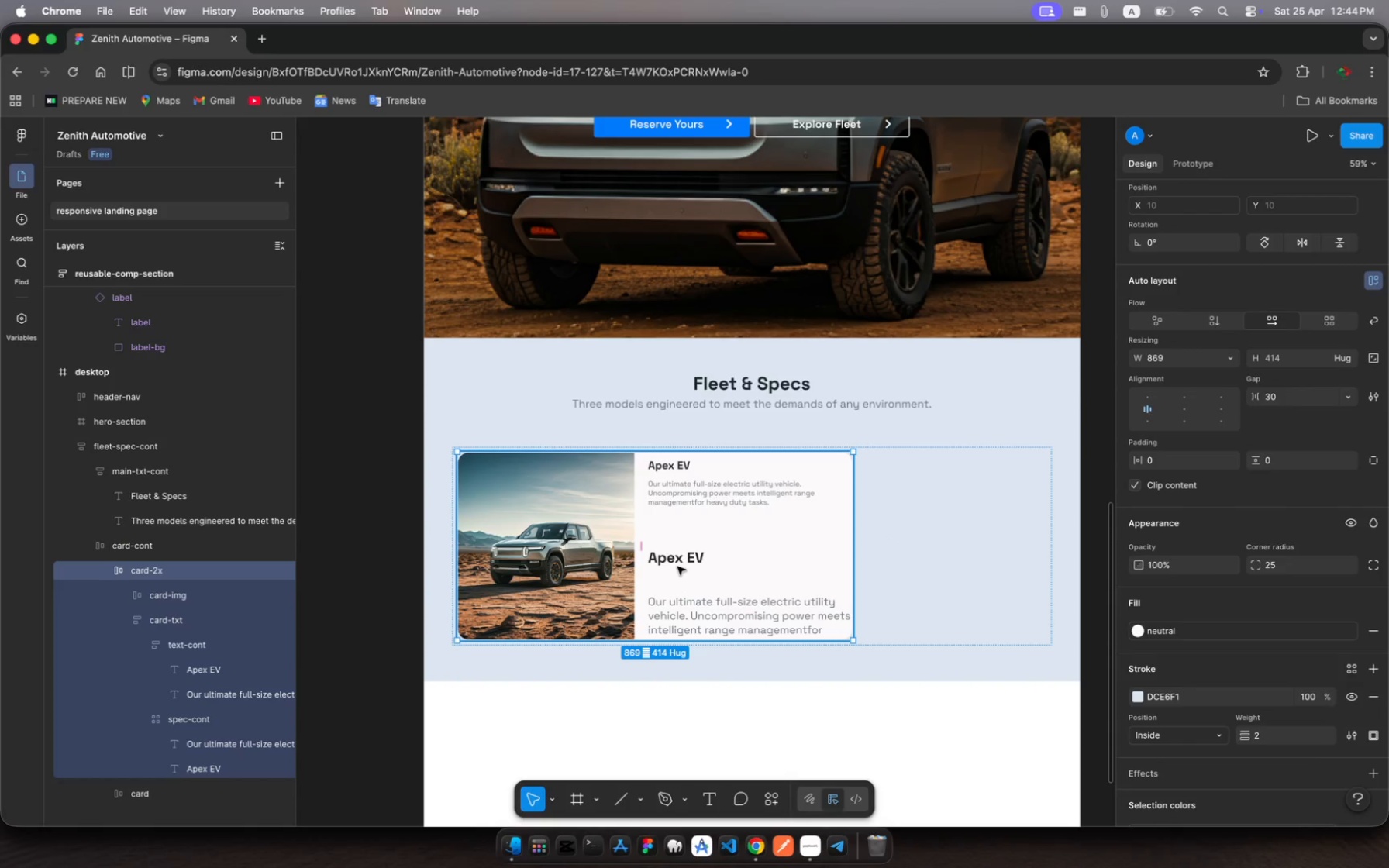 
double_click([677, 567])
 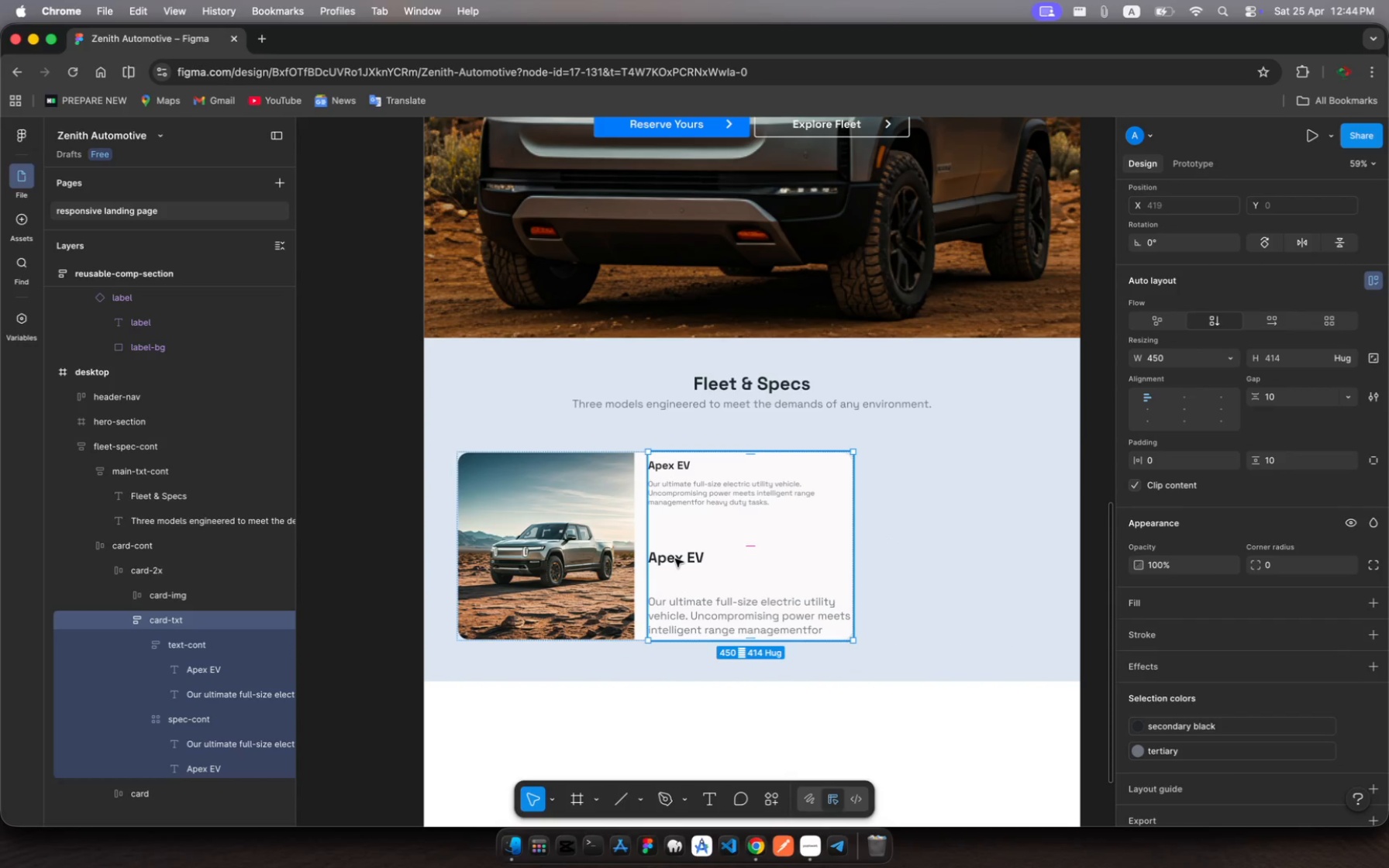 
double_click([675, 559])
 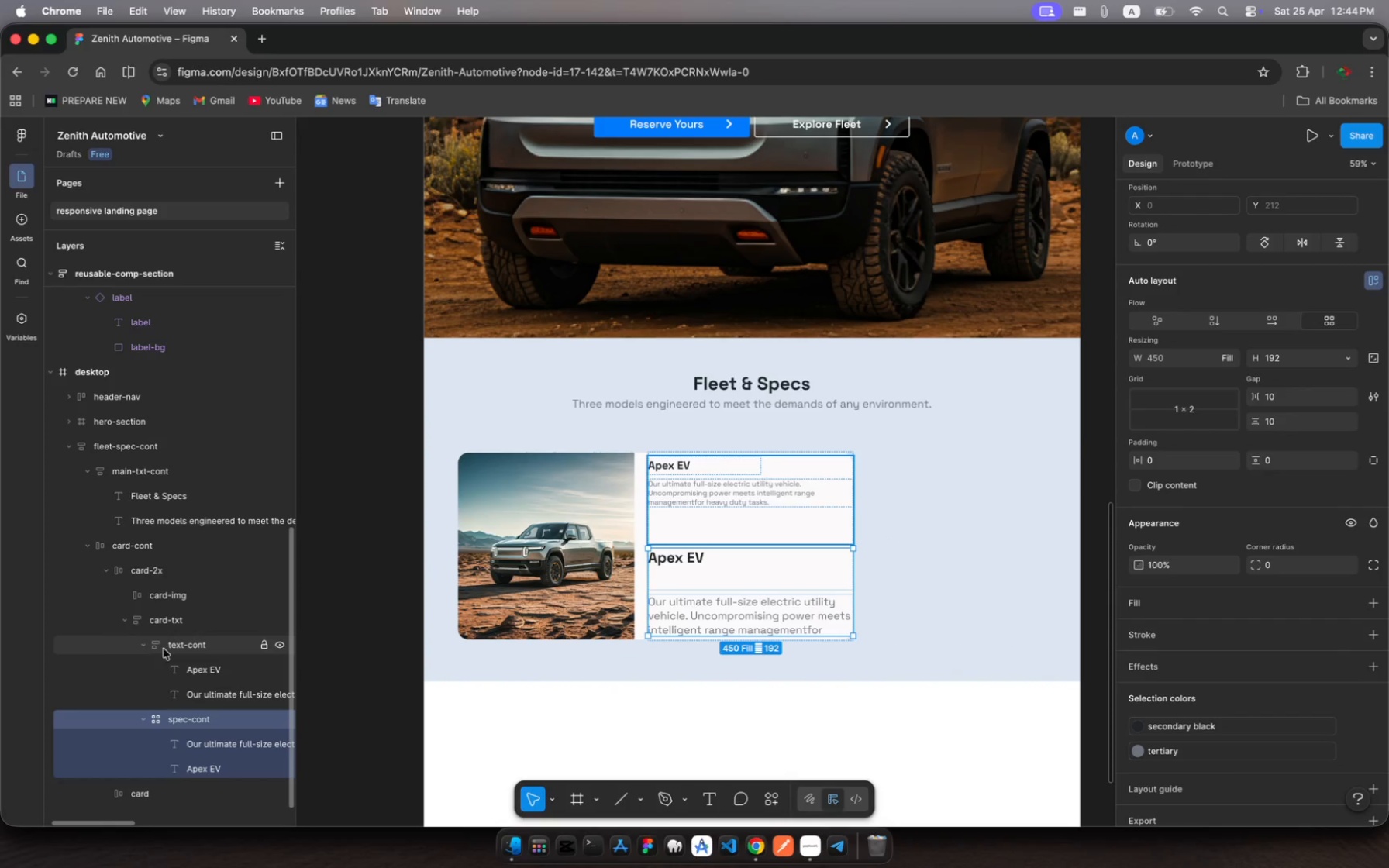 
scroll: coordinate [205, 654], scroll_direction: down, amount: 11.0
 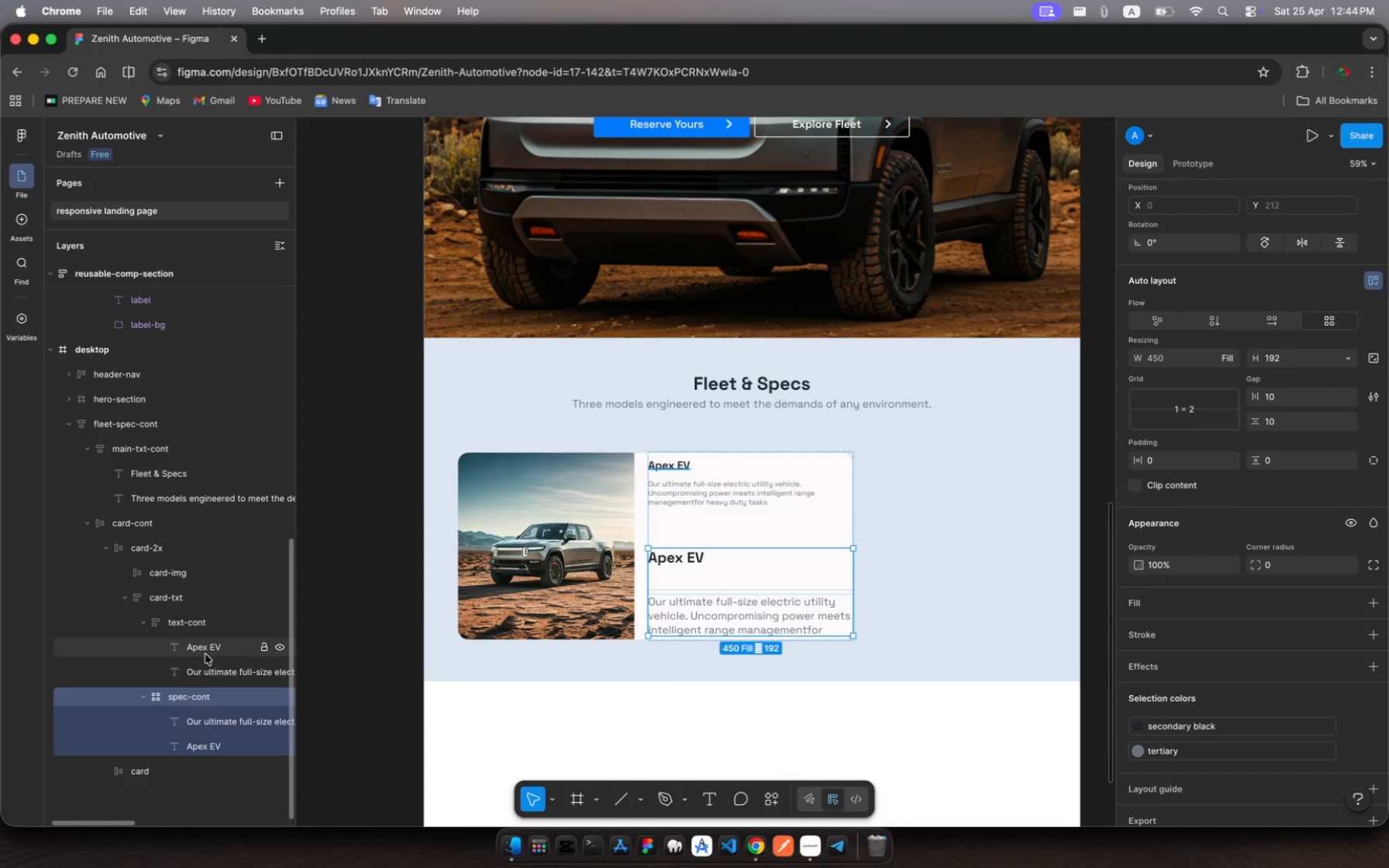 
wait(9.35)
 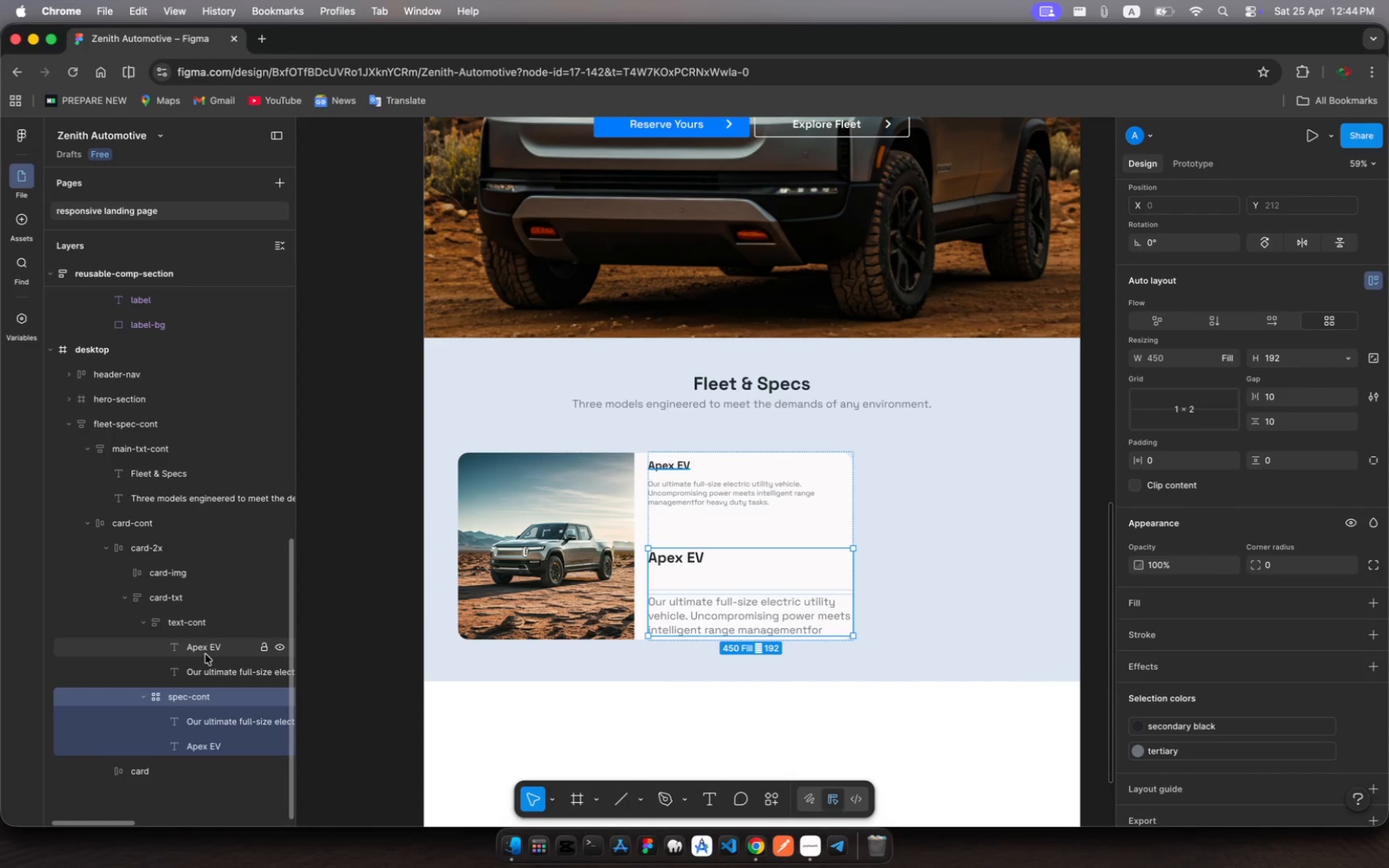 
left_click([195, 725])
 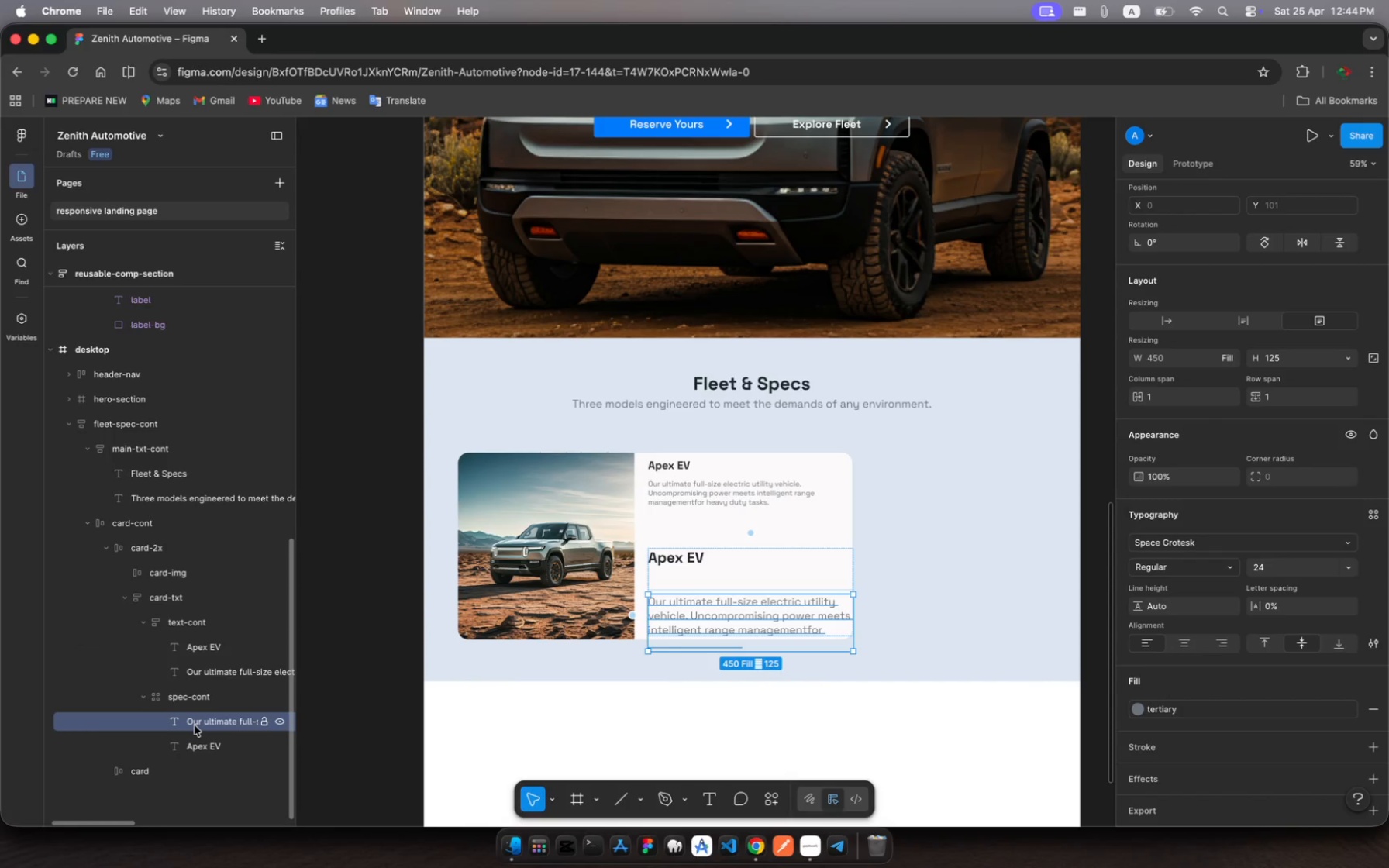 
left_click([195, 725])
 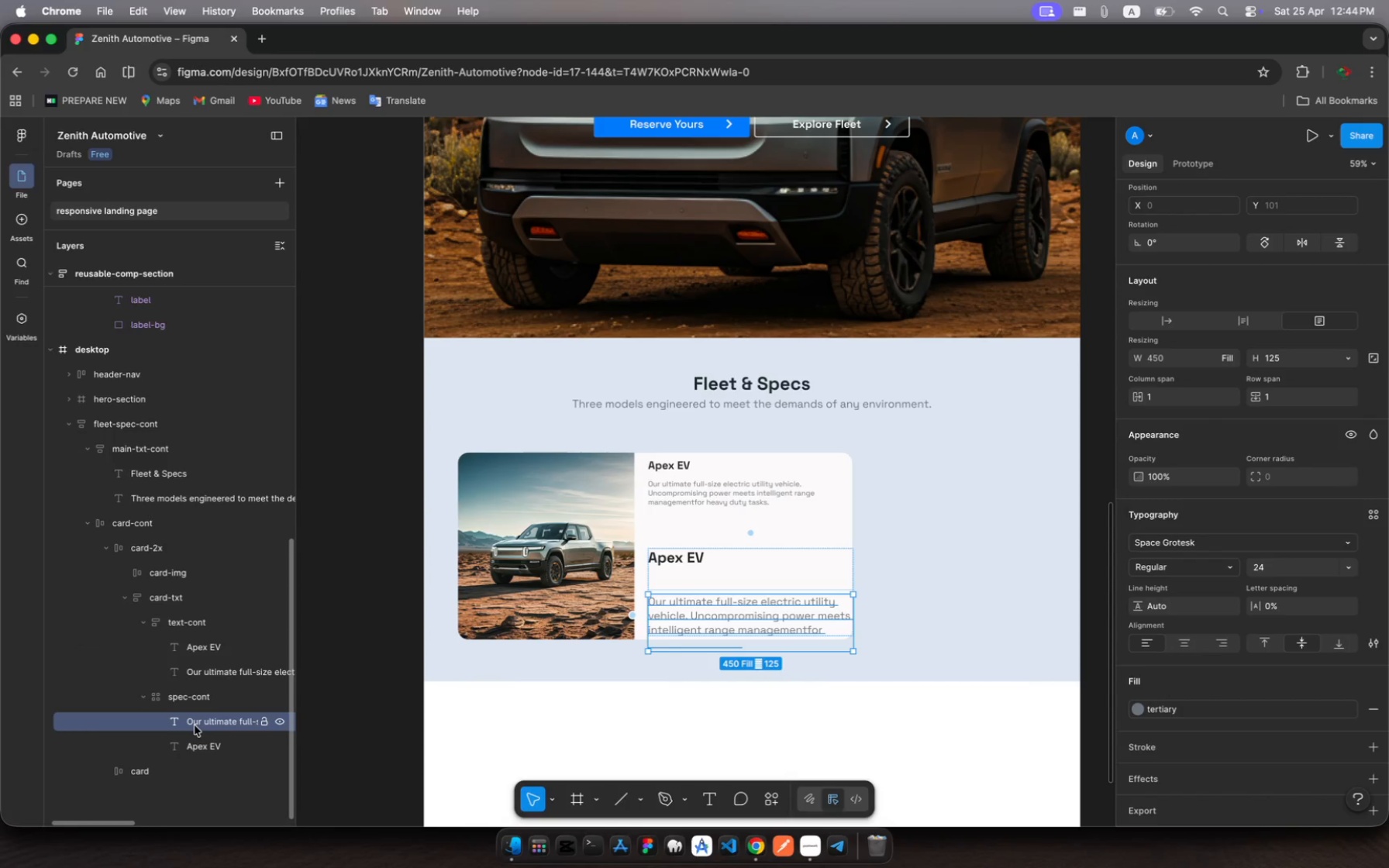 
left_click([195, 725])
 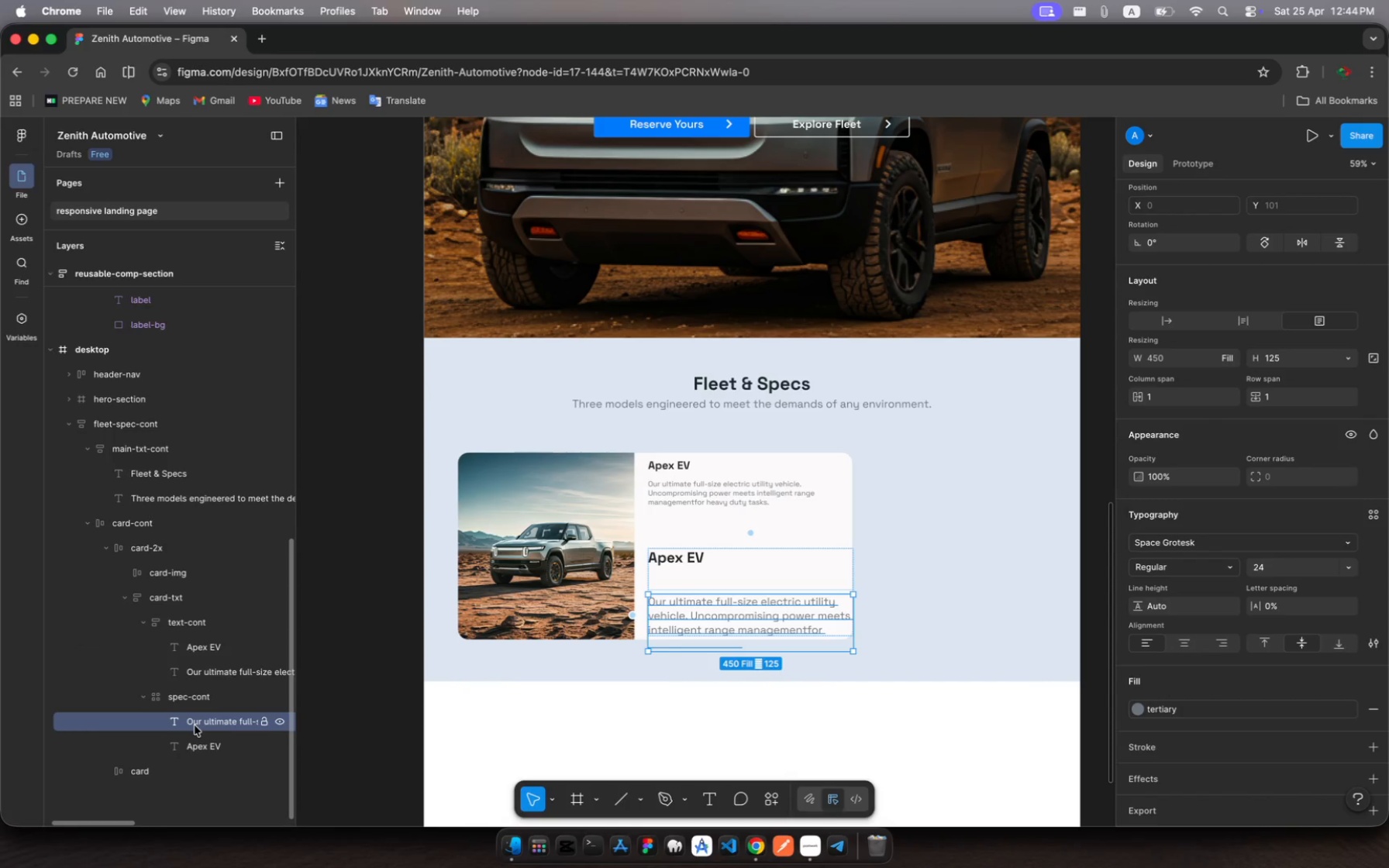 
left_click_drag(start_coordinate=[195, 725], to_coordinate=[196, 751])
 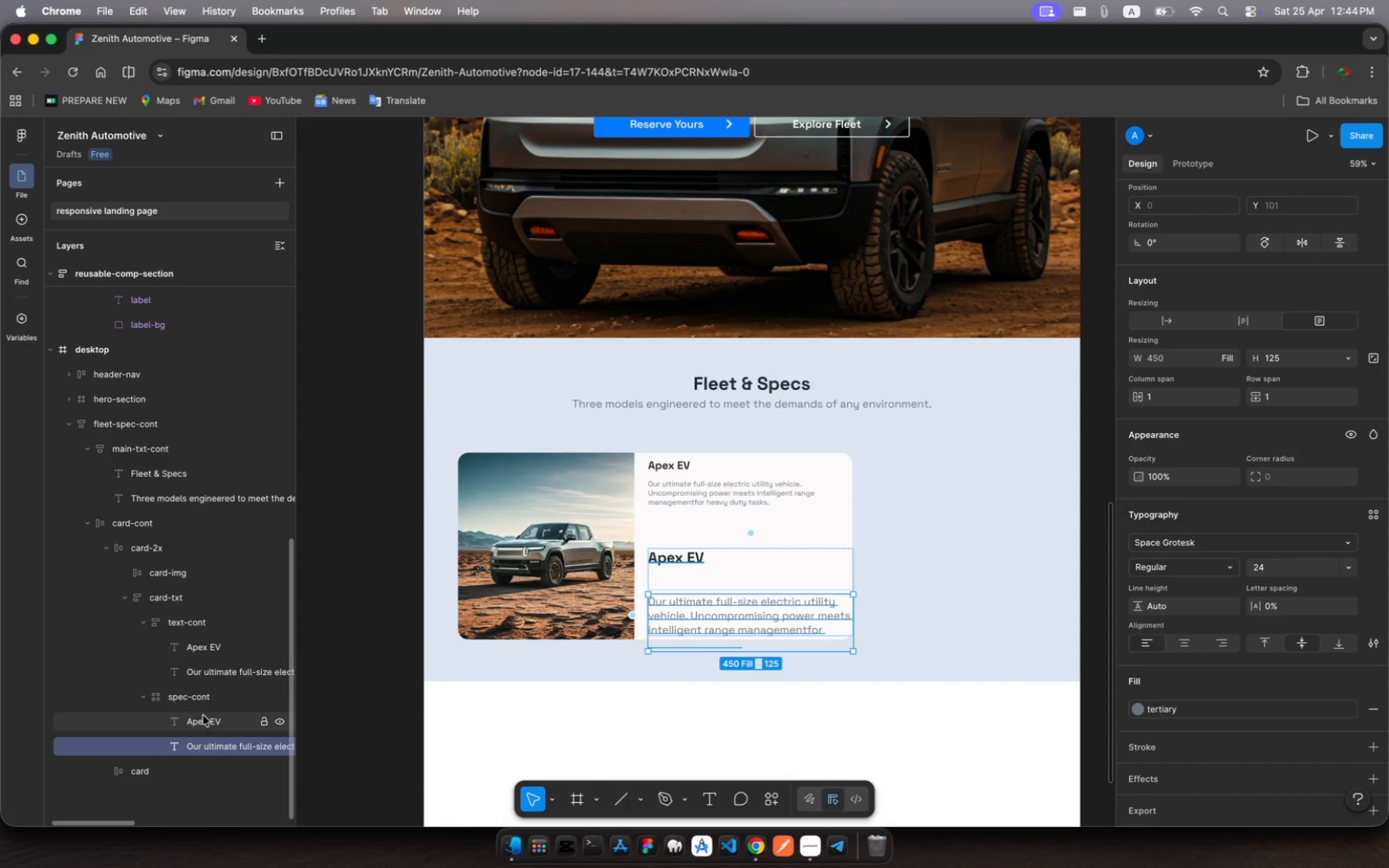 
left_click([203, 715])
 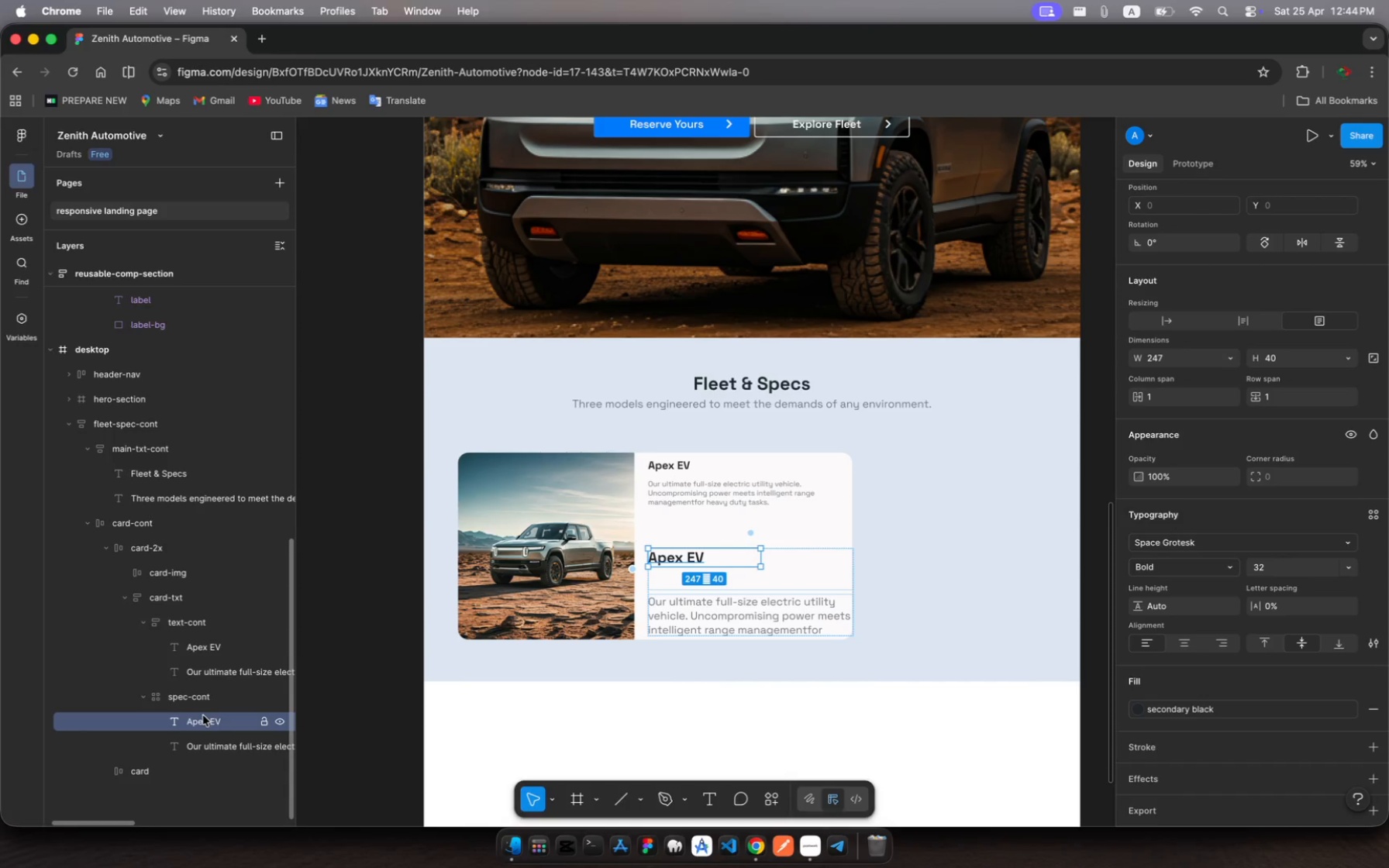 
key(Shift+A)
 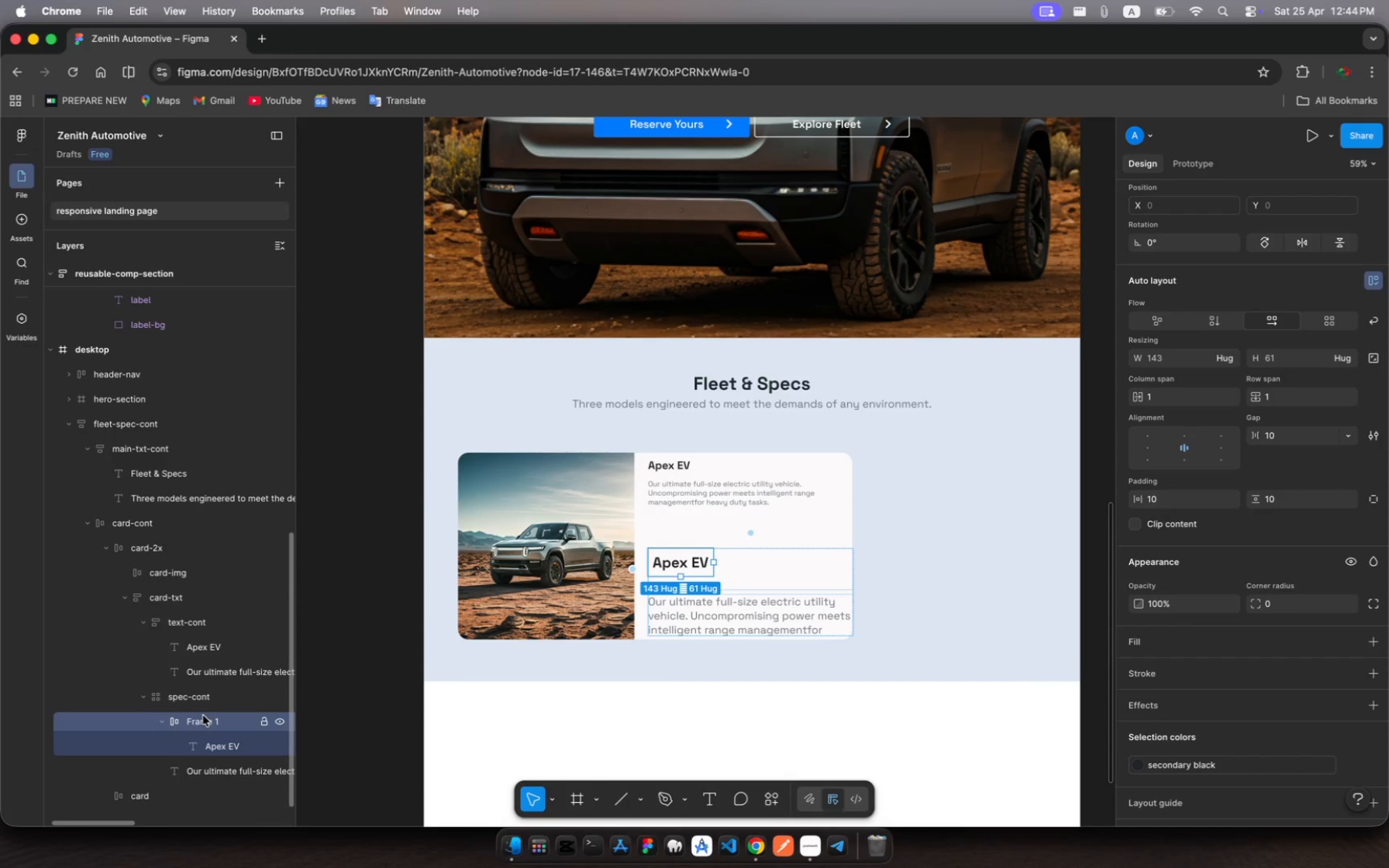 
wait(10.53)
 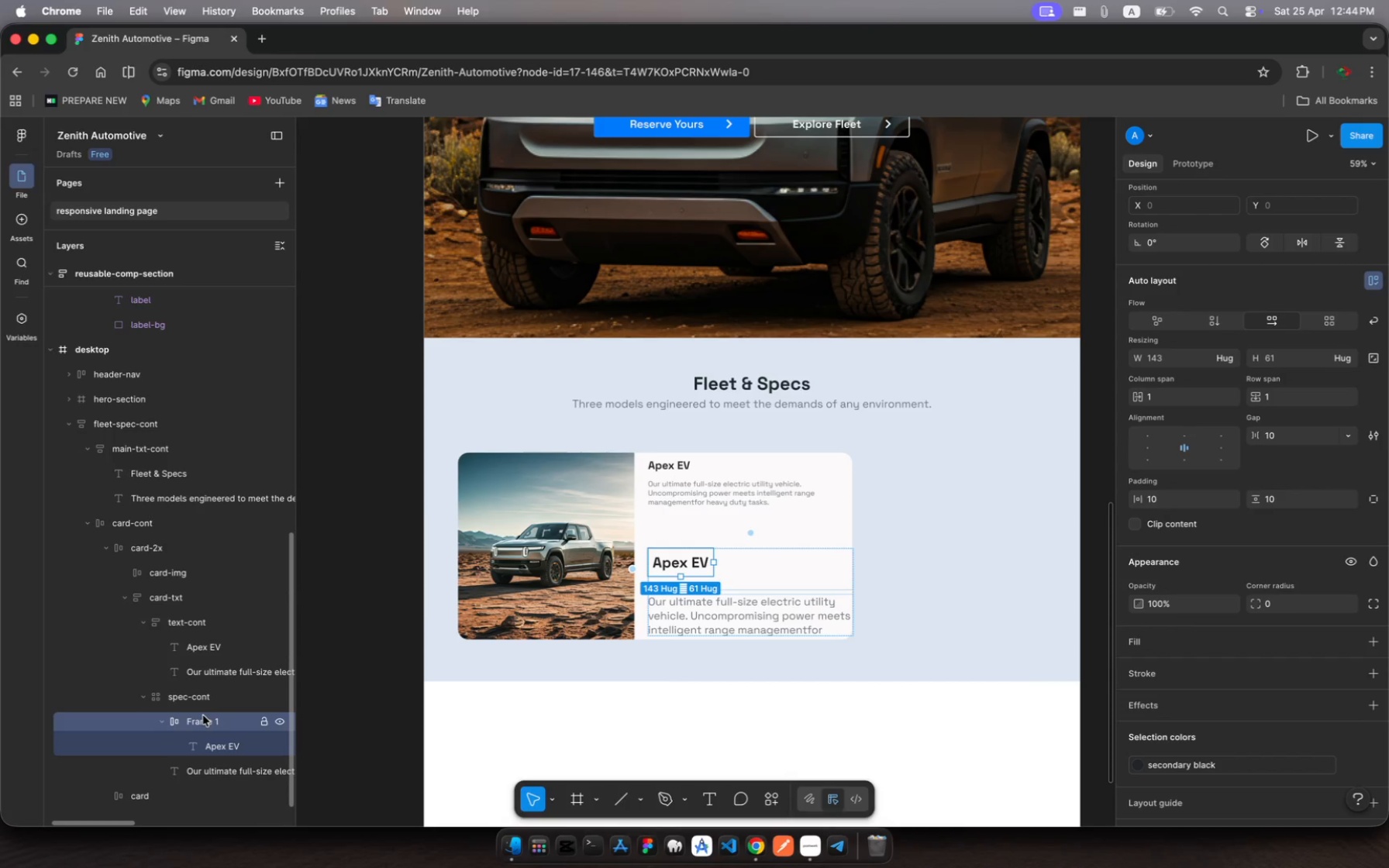 
key(Shift+R)
 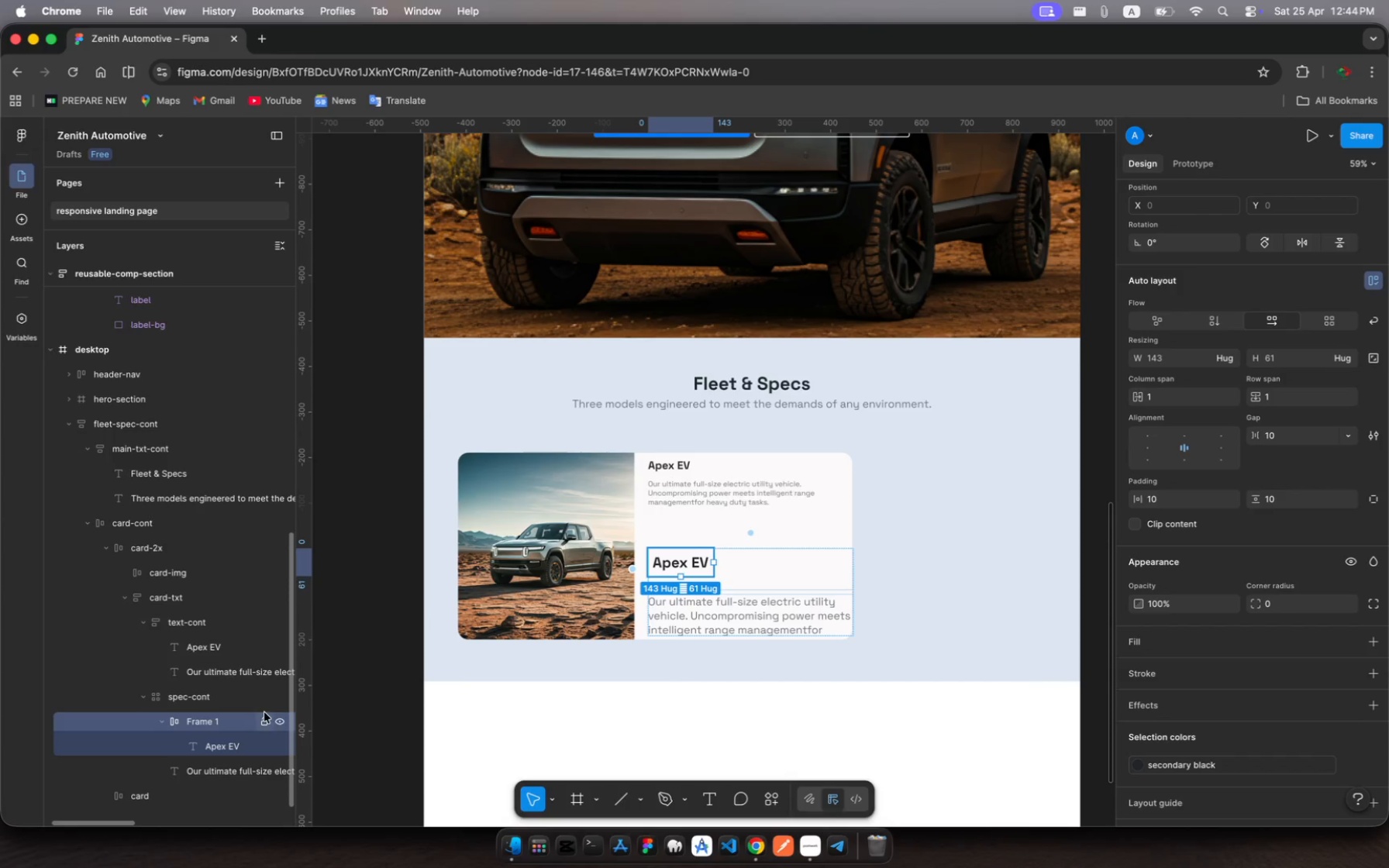 
wait(5.79)
 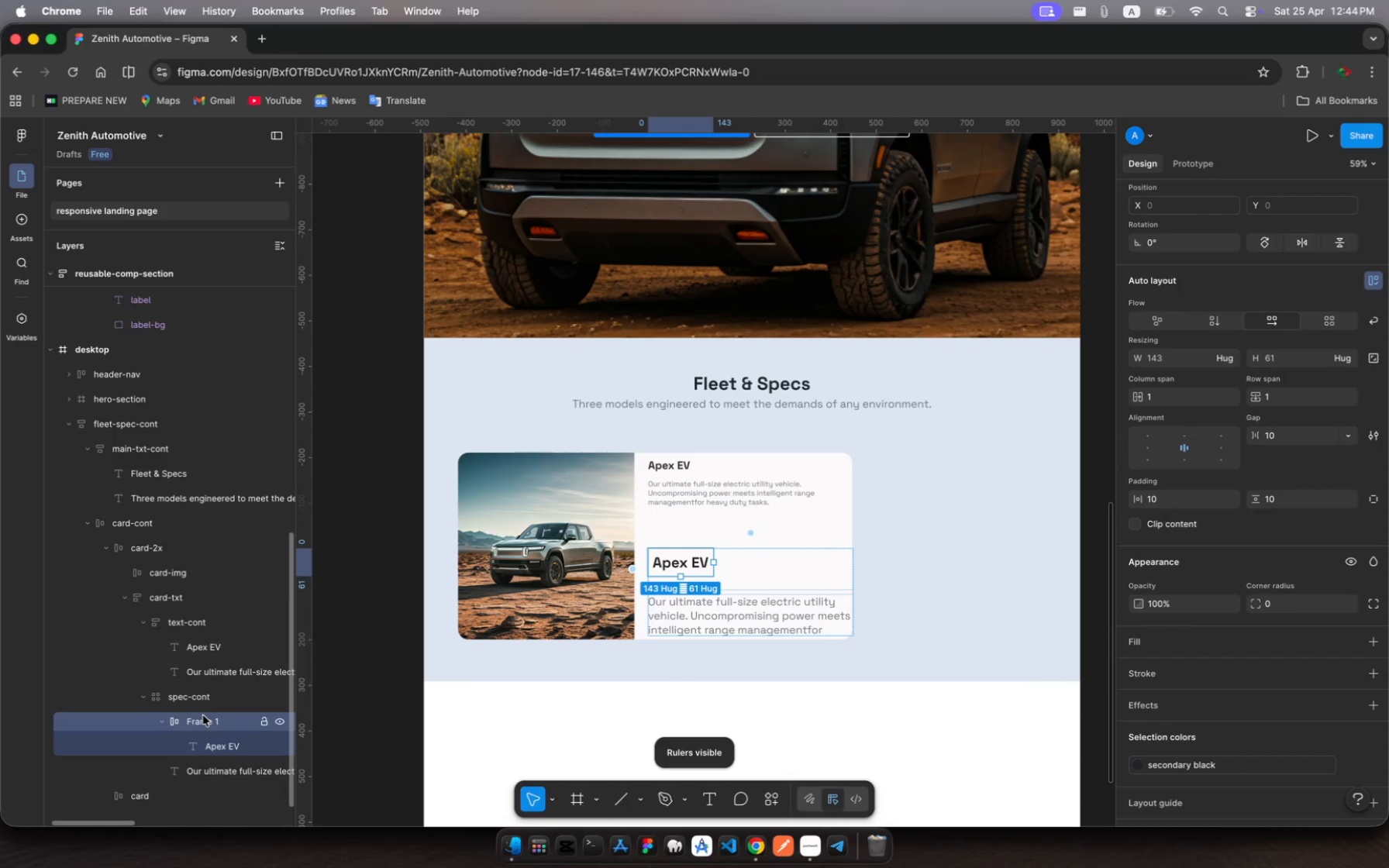 
left_click([195, 720])
 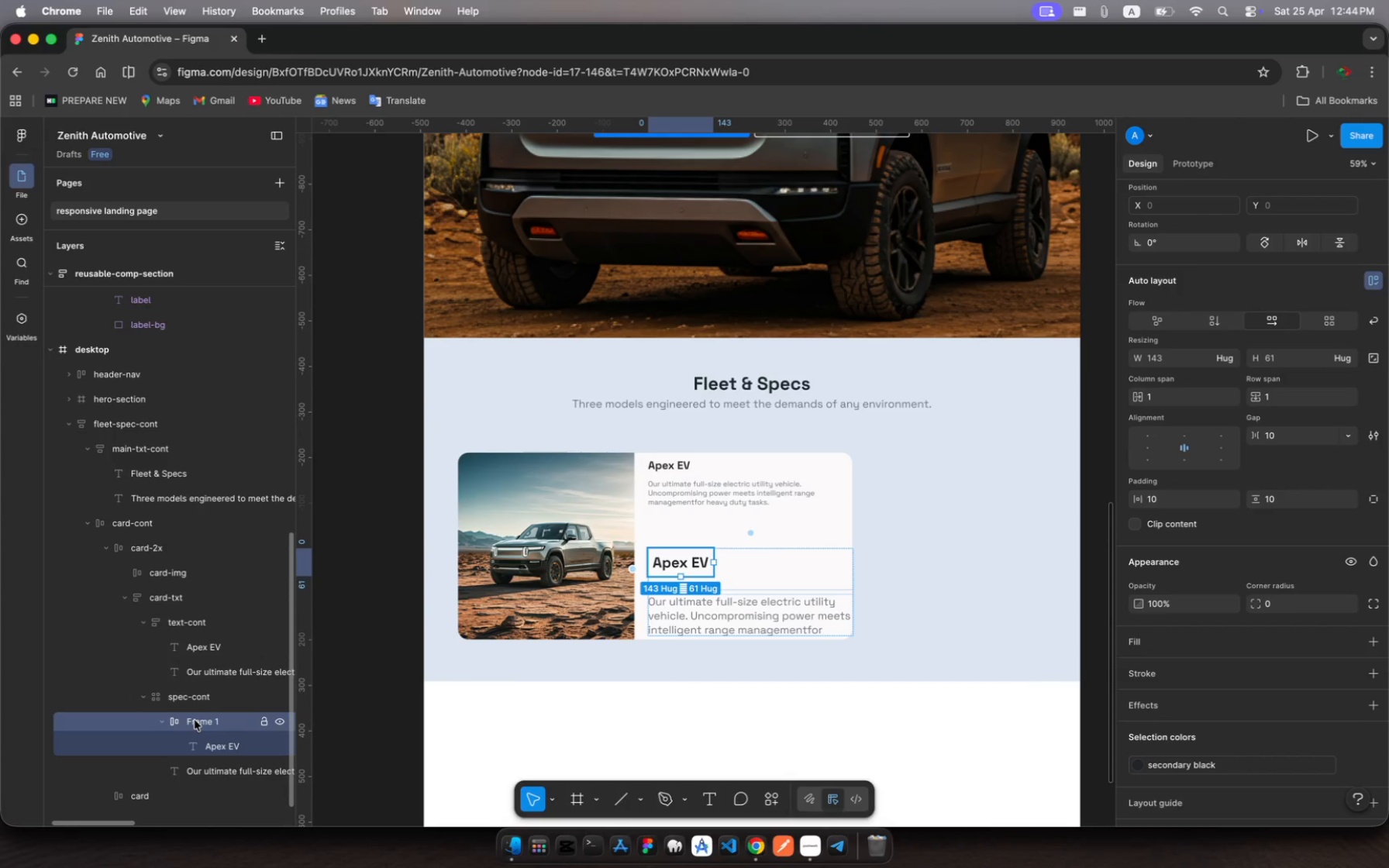 
key(Escape)
 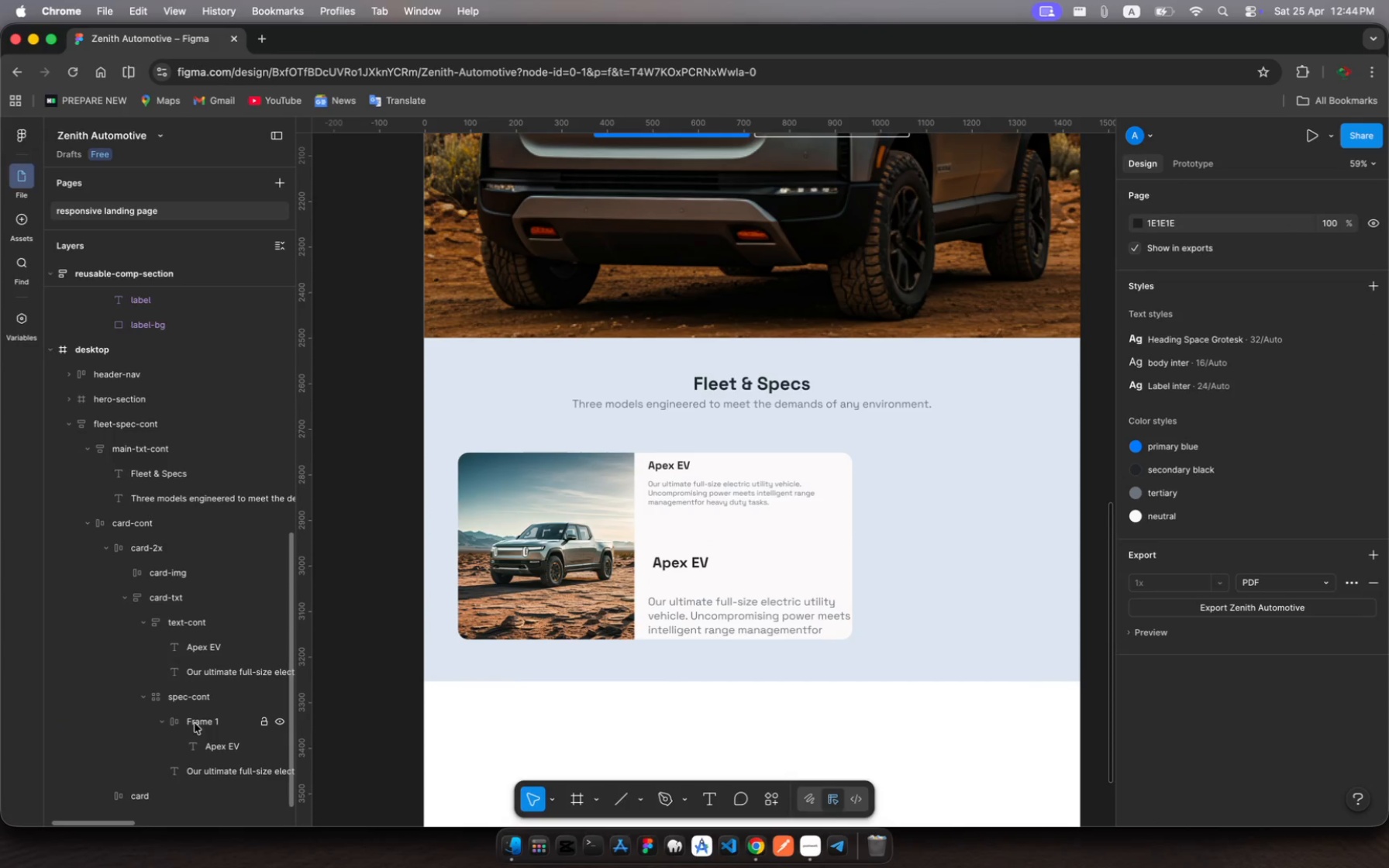 
left_click([196, 722])
 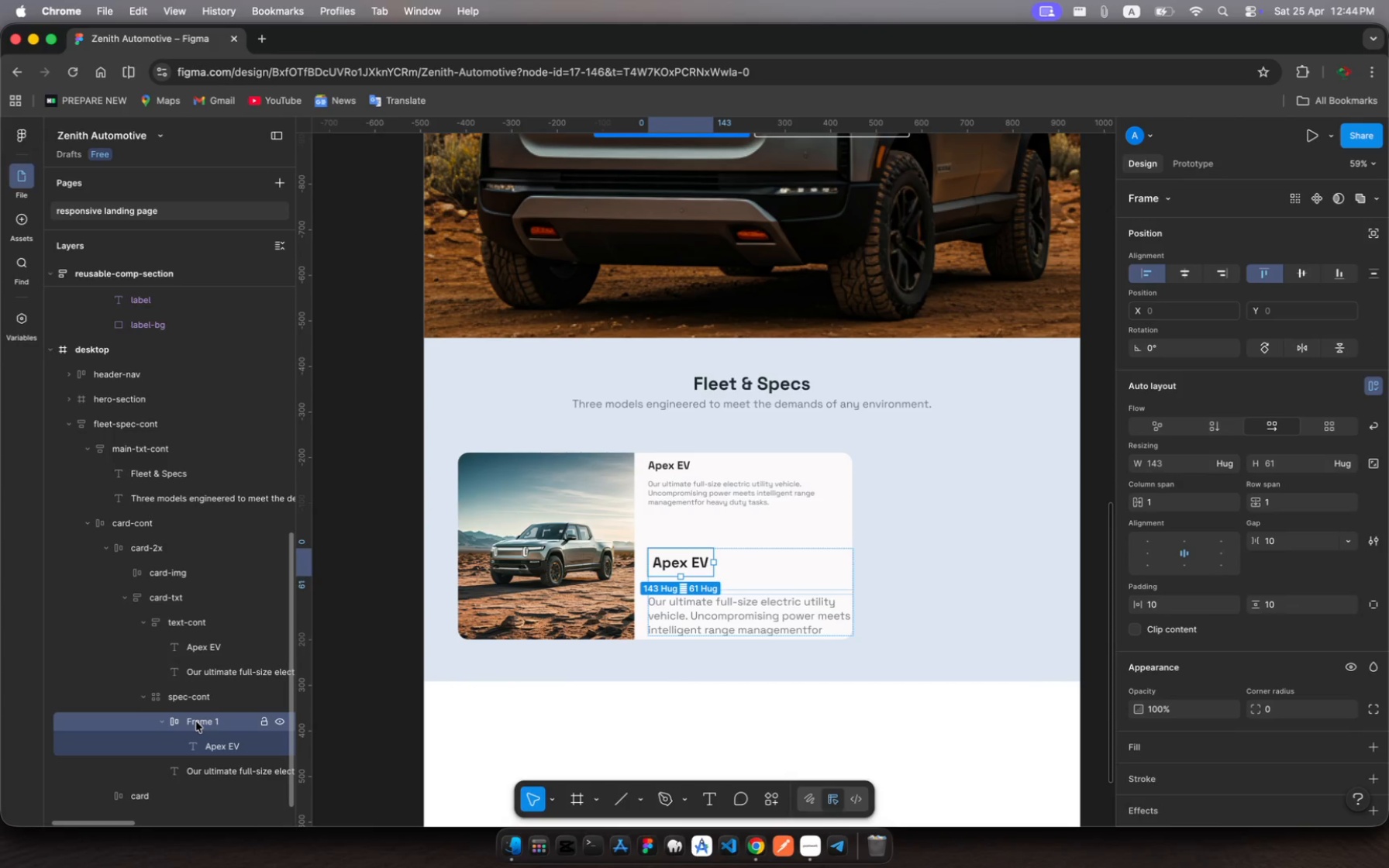 
key(Meta+Z)
 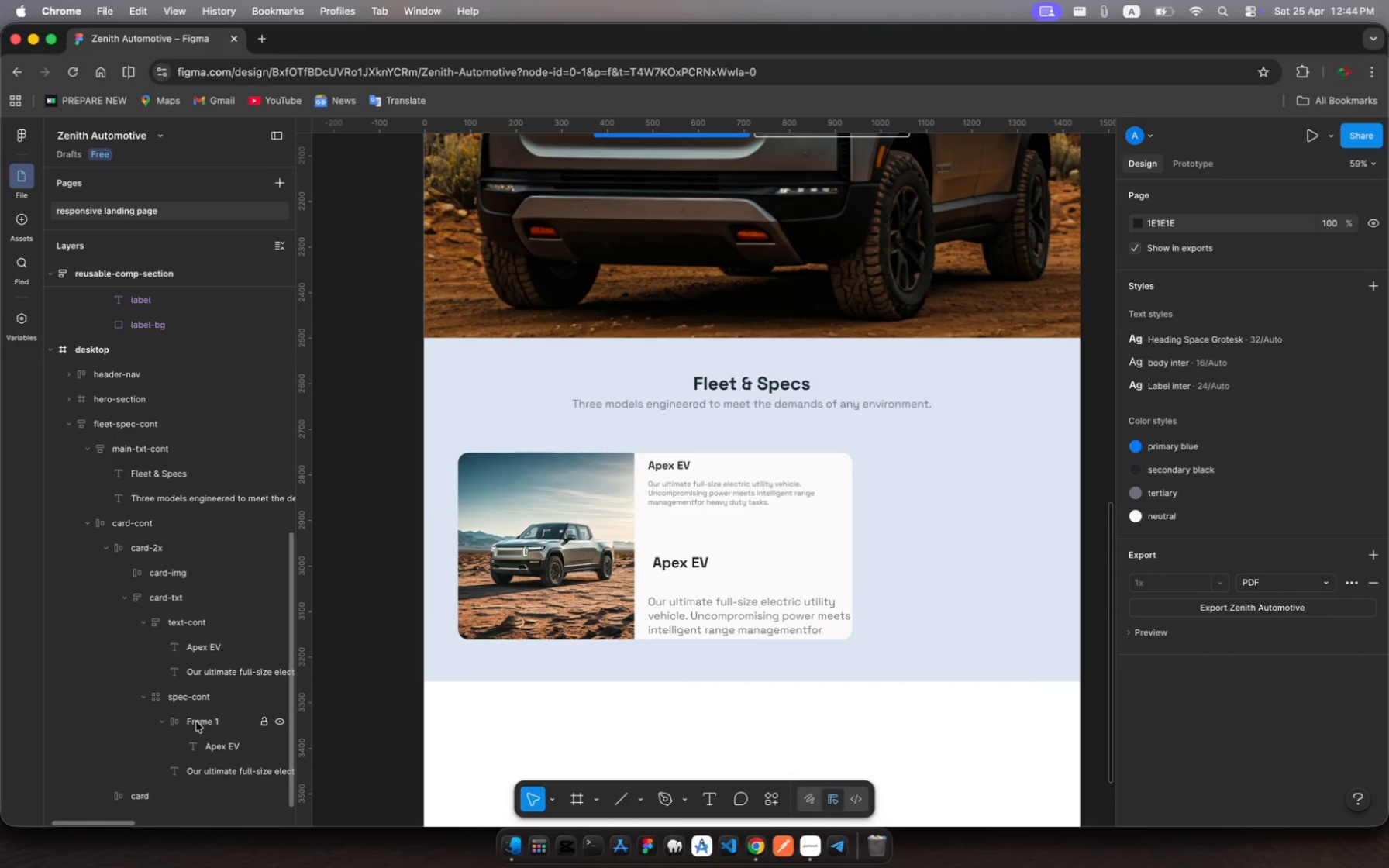 
key(Meta+Z)
 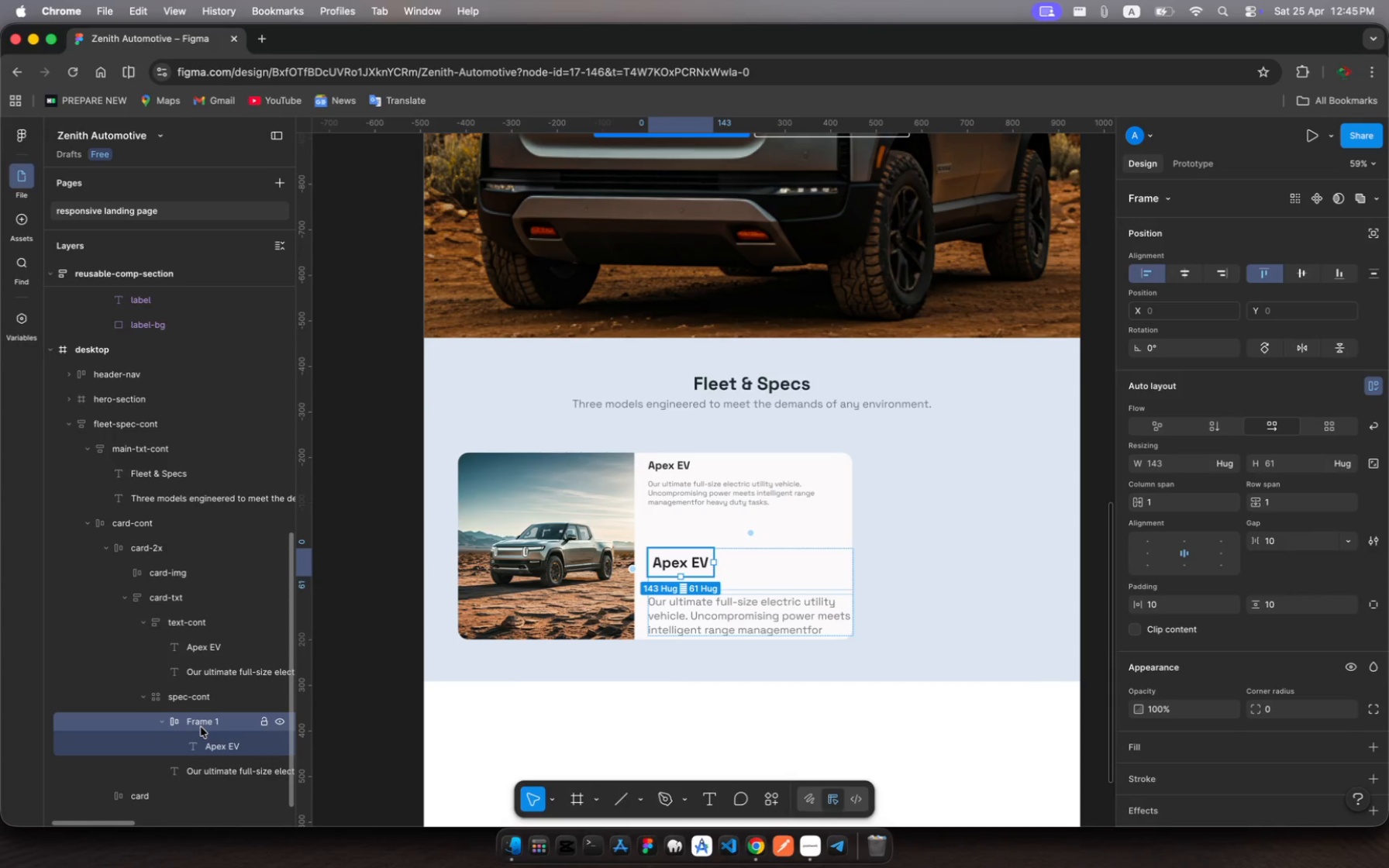 
key(Meta+R)
 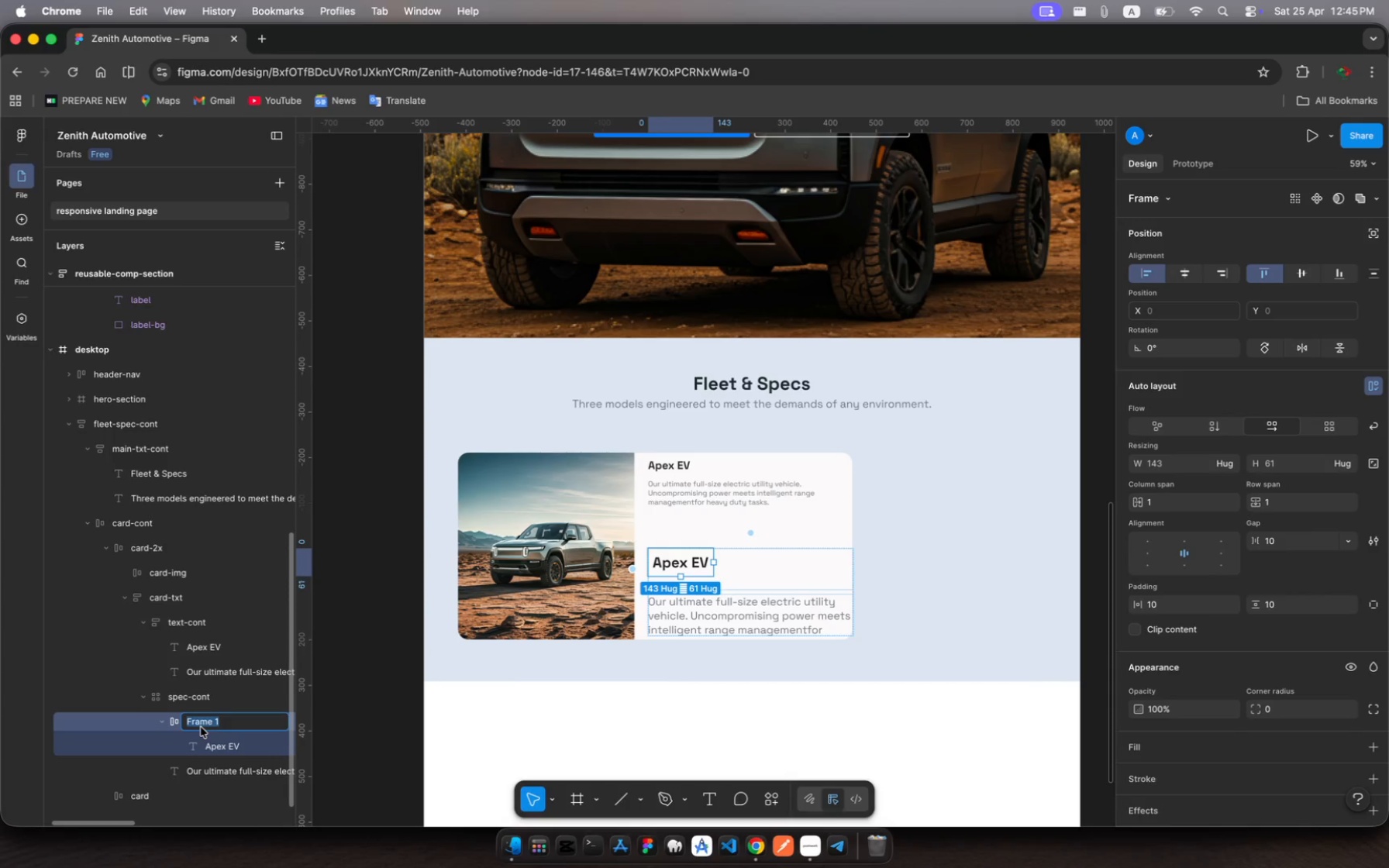 
type(spec Cot)
key(Backspace)
key(Backspace)
key(Backspace)
key(Backspace)
key(Backspace)
type(-cont)
 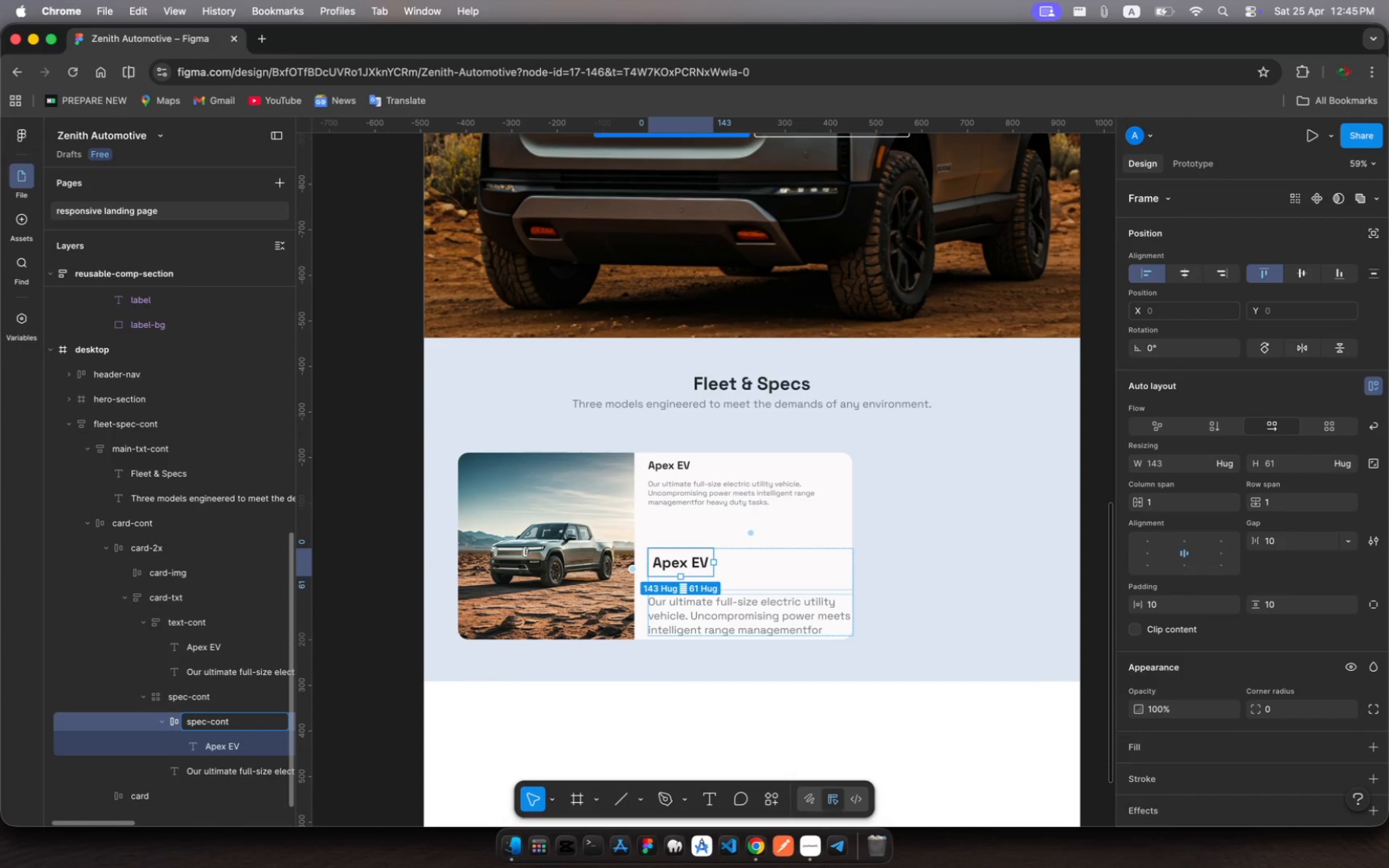 
wait(8.9)
 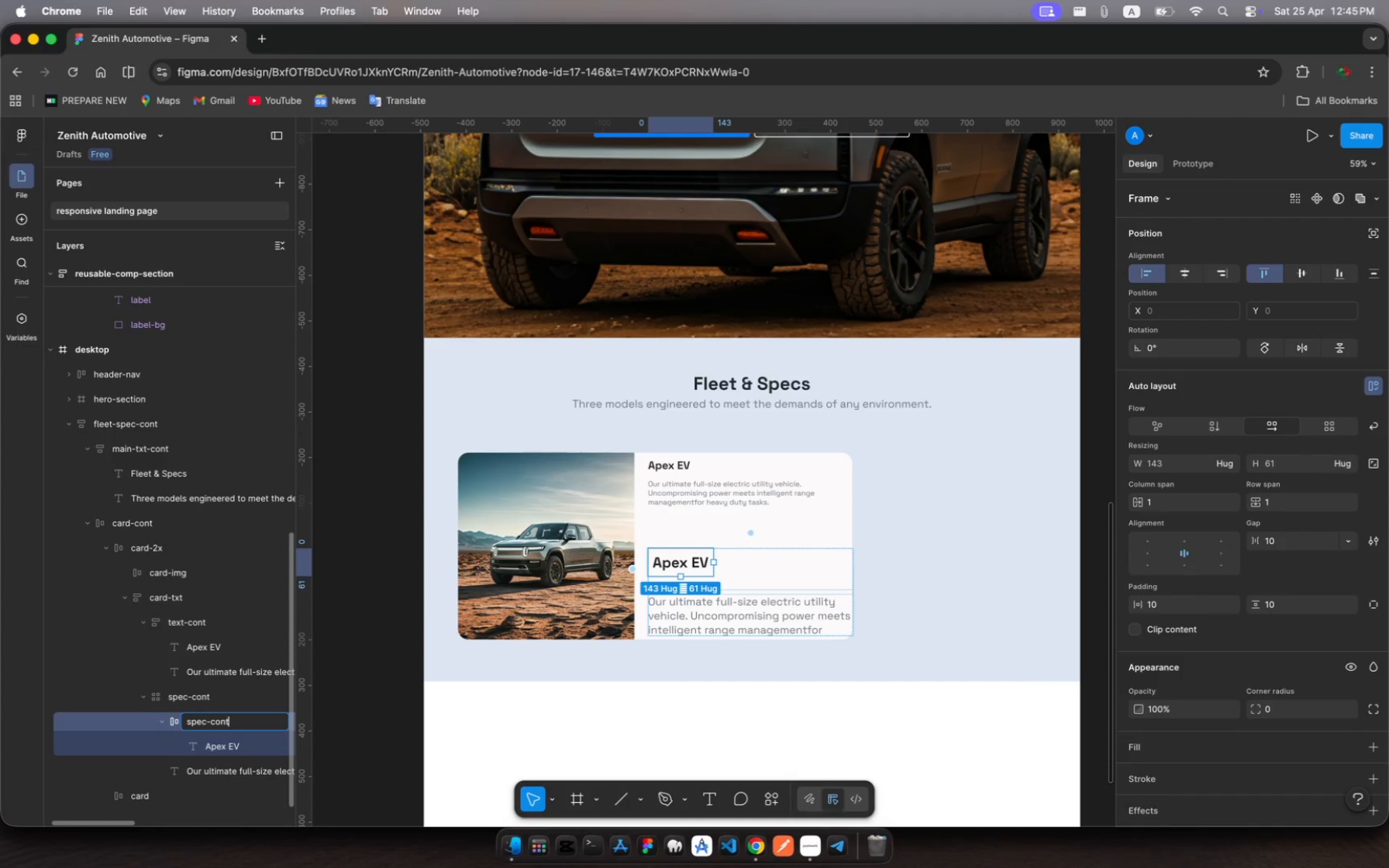 
key(Enter)
 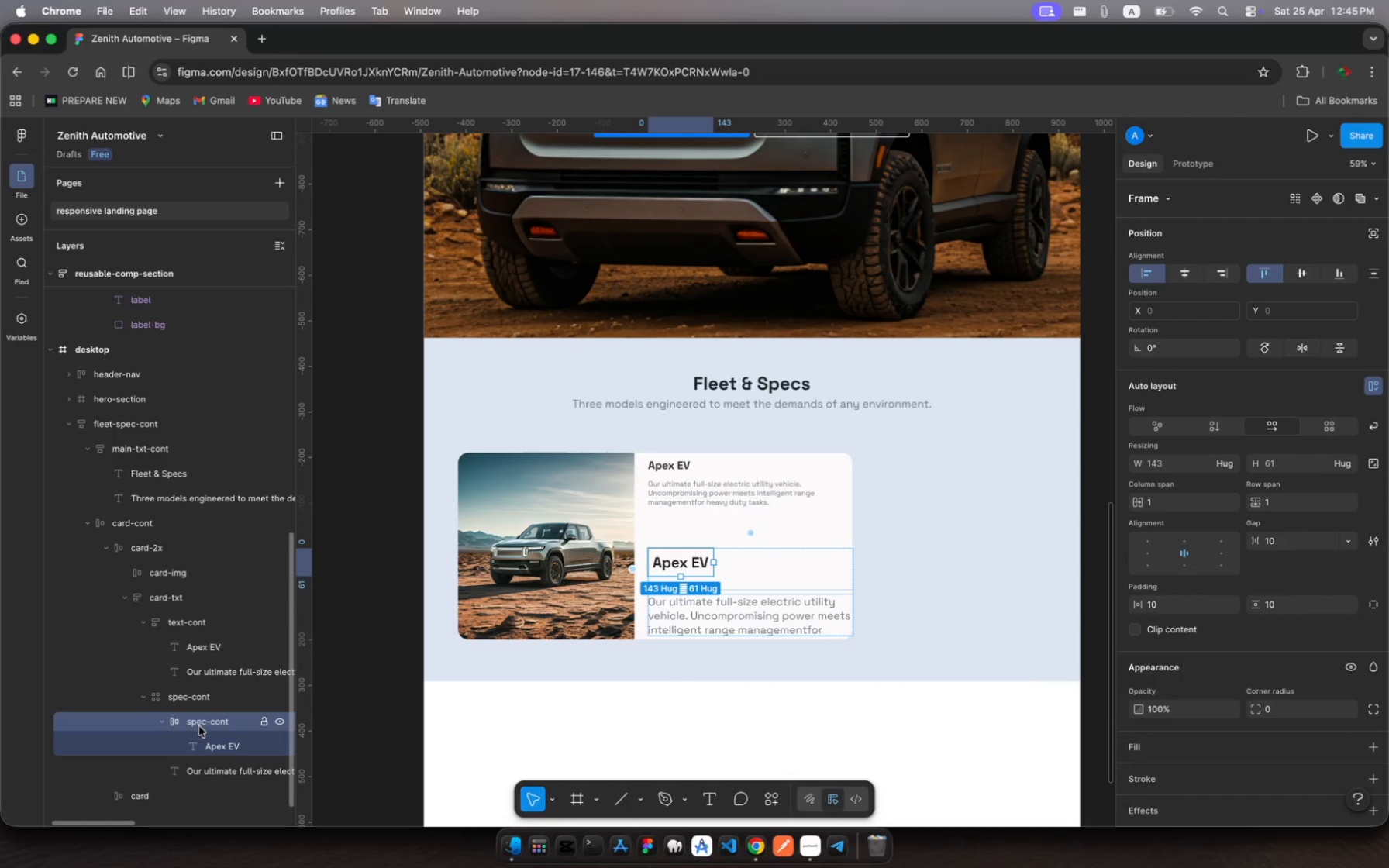 
wait(7.69)
 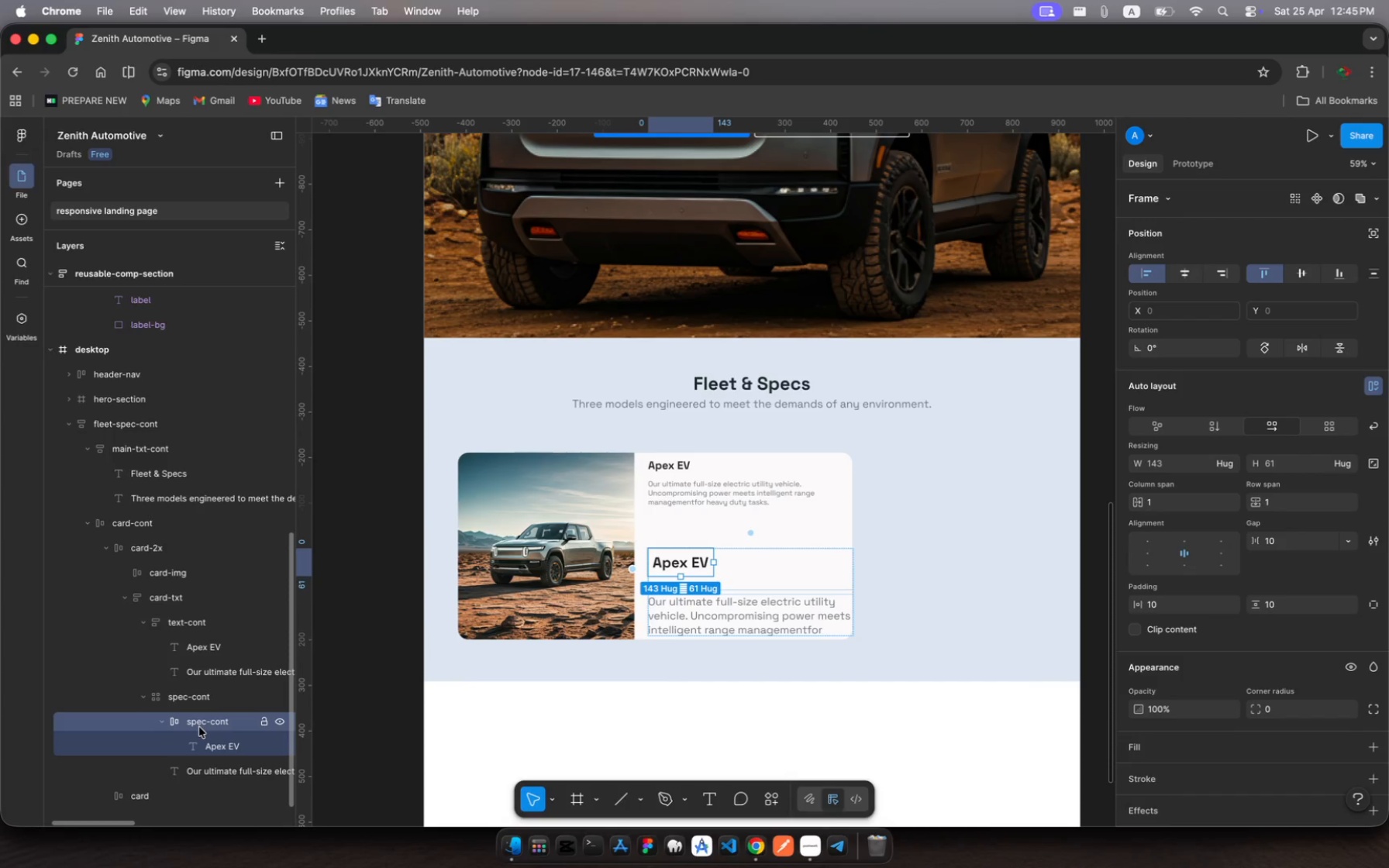 
scroll: coordinate [226, 732], scroll_direction: down, amount: 5.0
 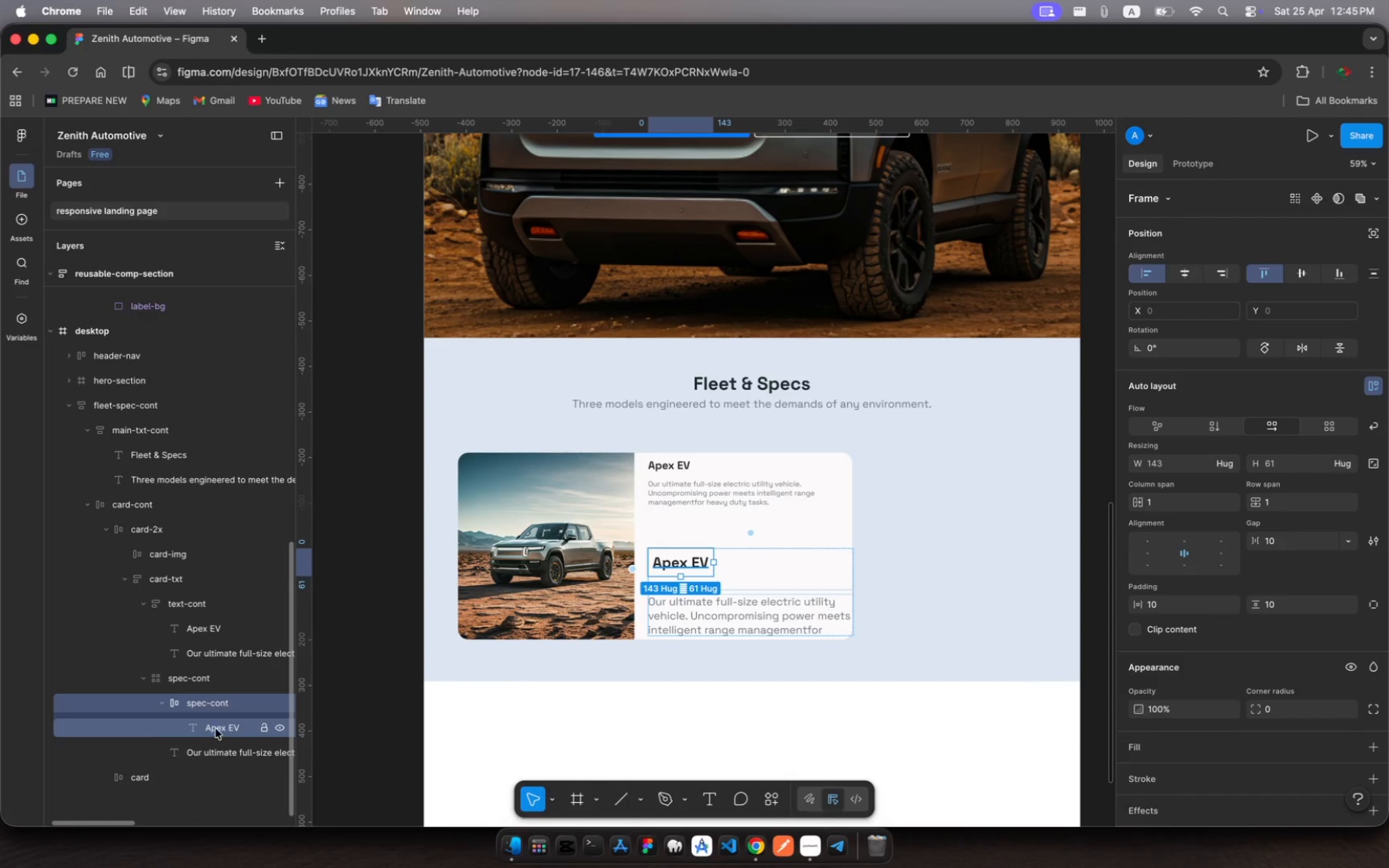 
left_click([215, 728])
 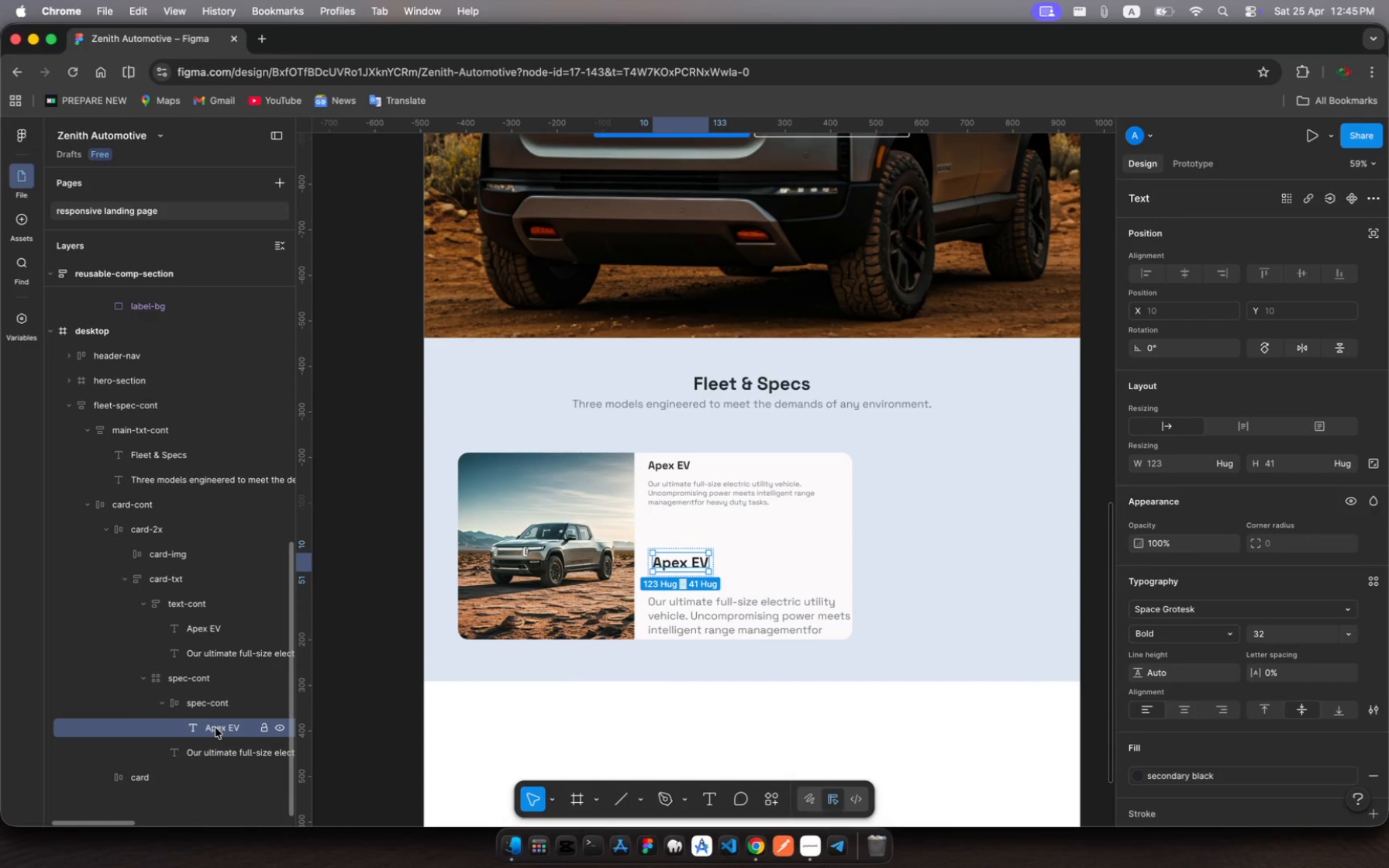 
wait(6.9)
 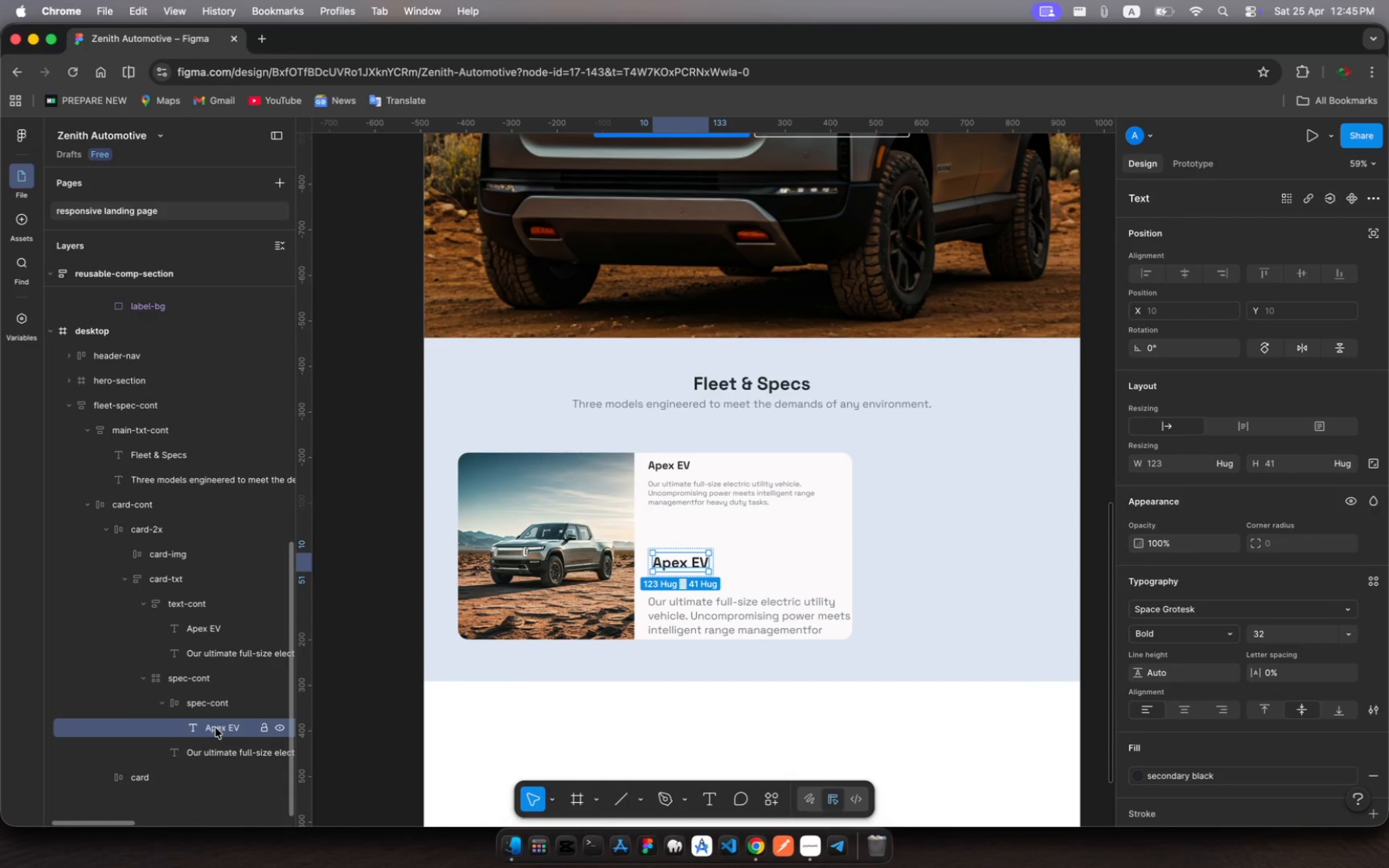 
key(Meta+C)
 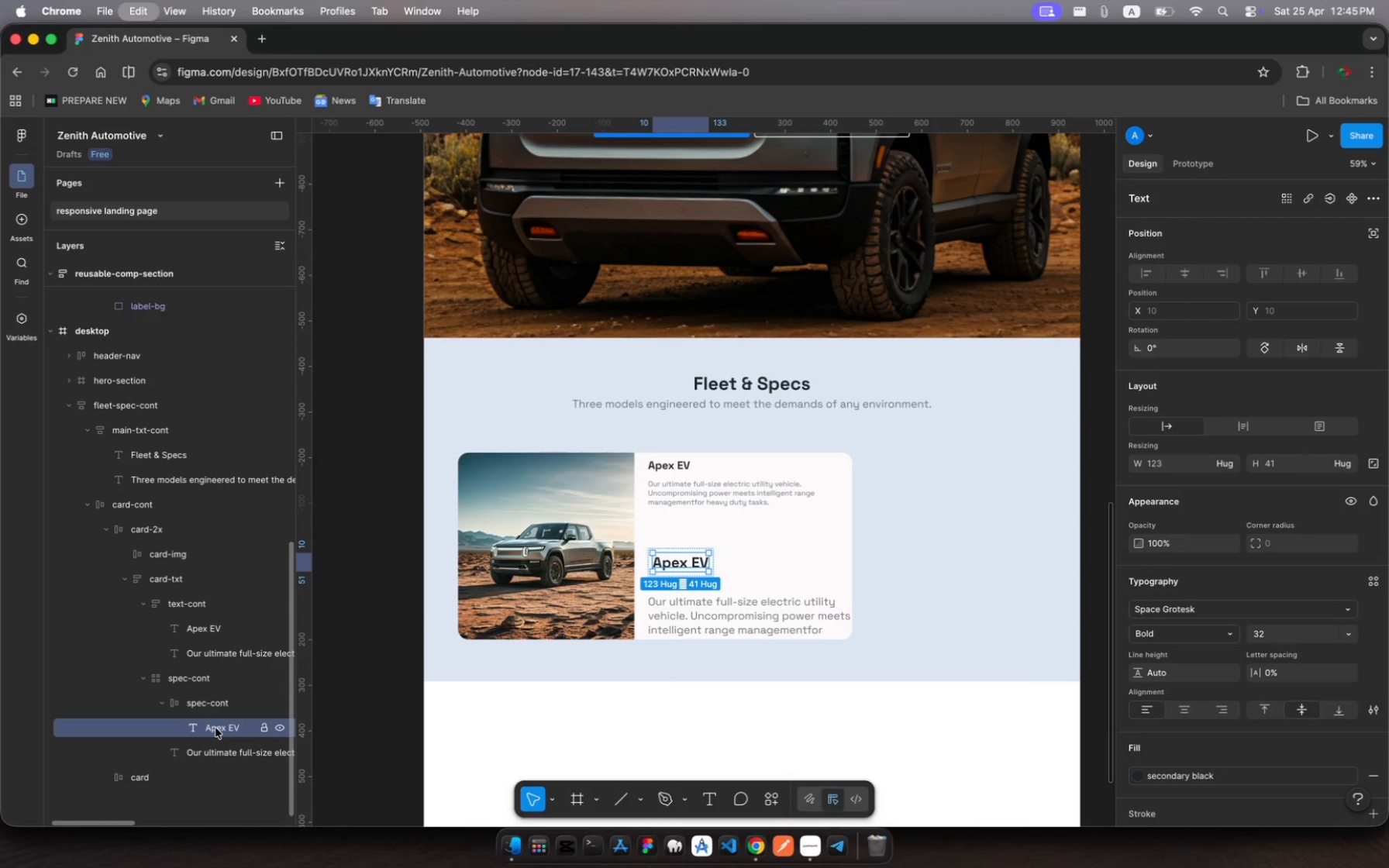 
key(Meta+V)
 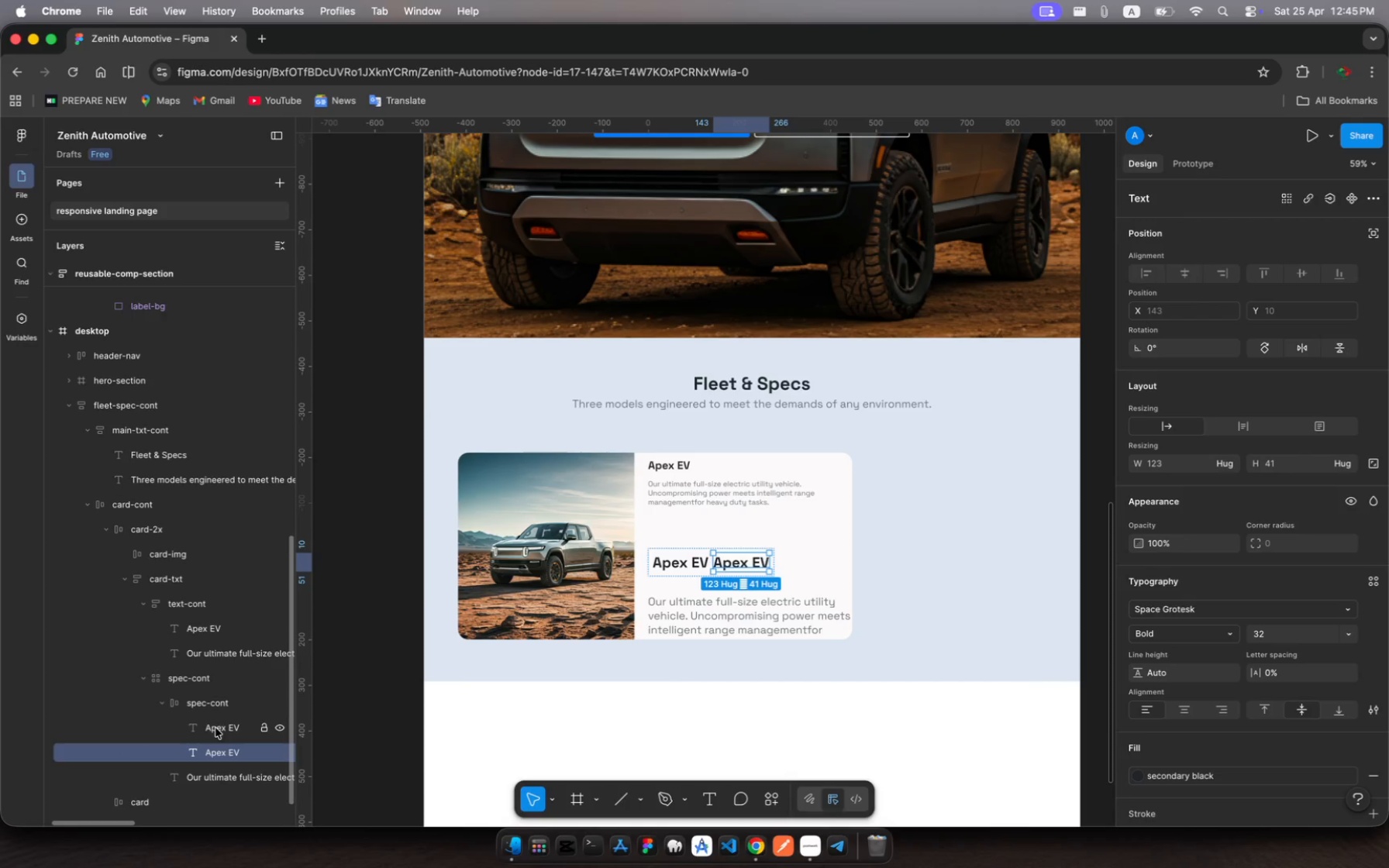 
left_click([212, 708])
 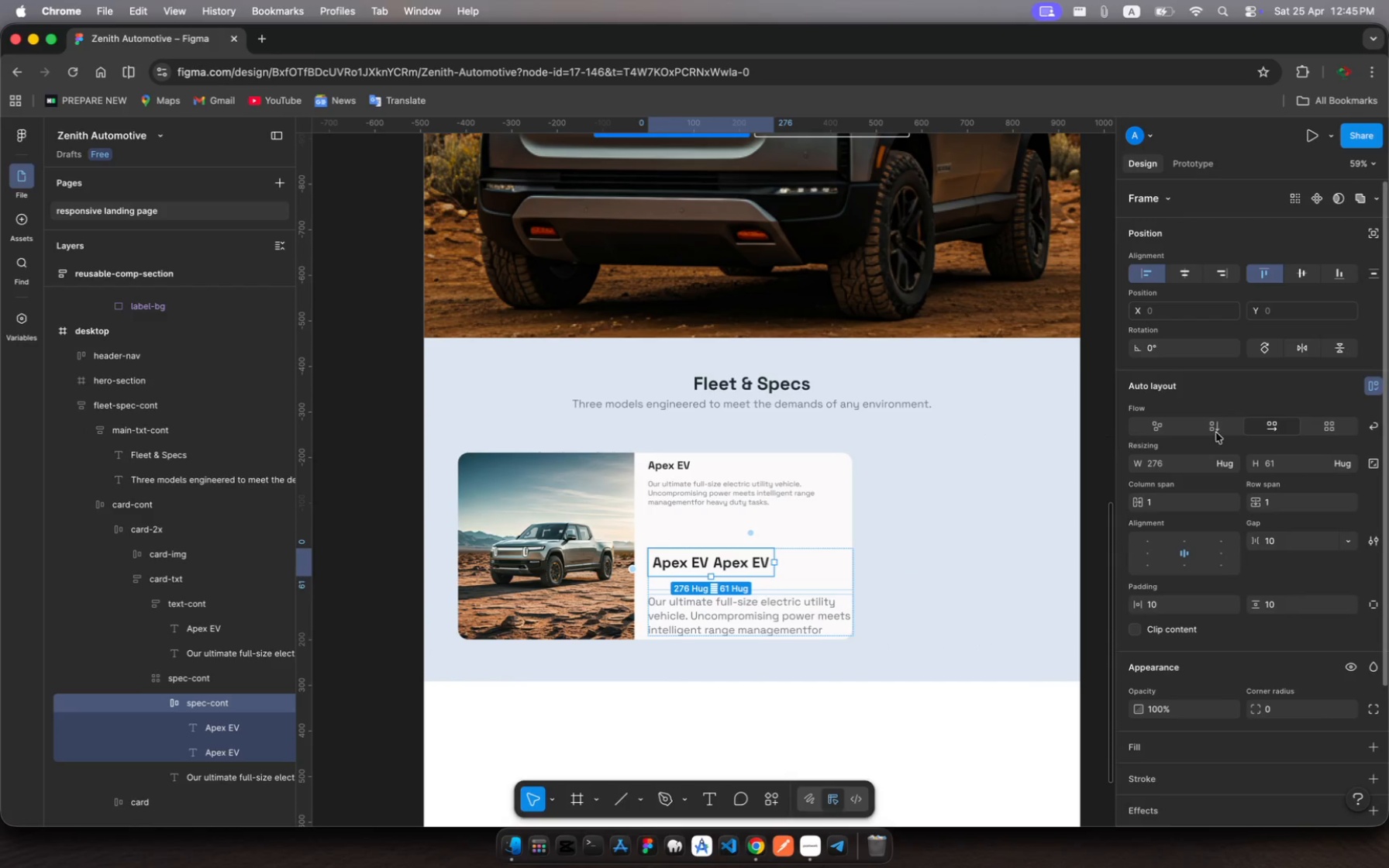 
left_click([1216, 426])
 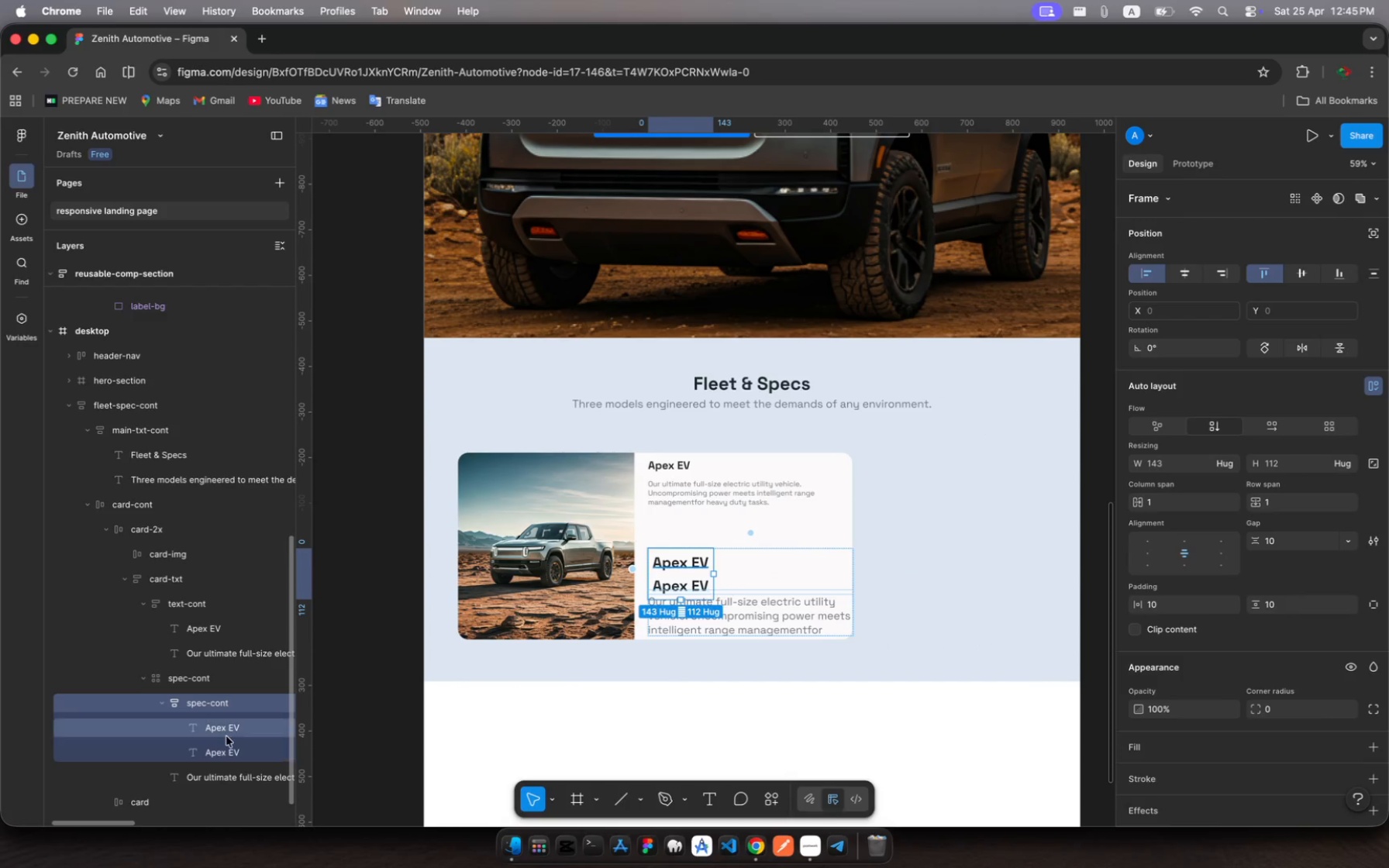 
left_click([226, 734])
 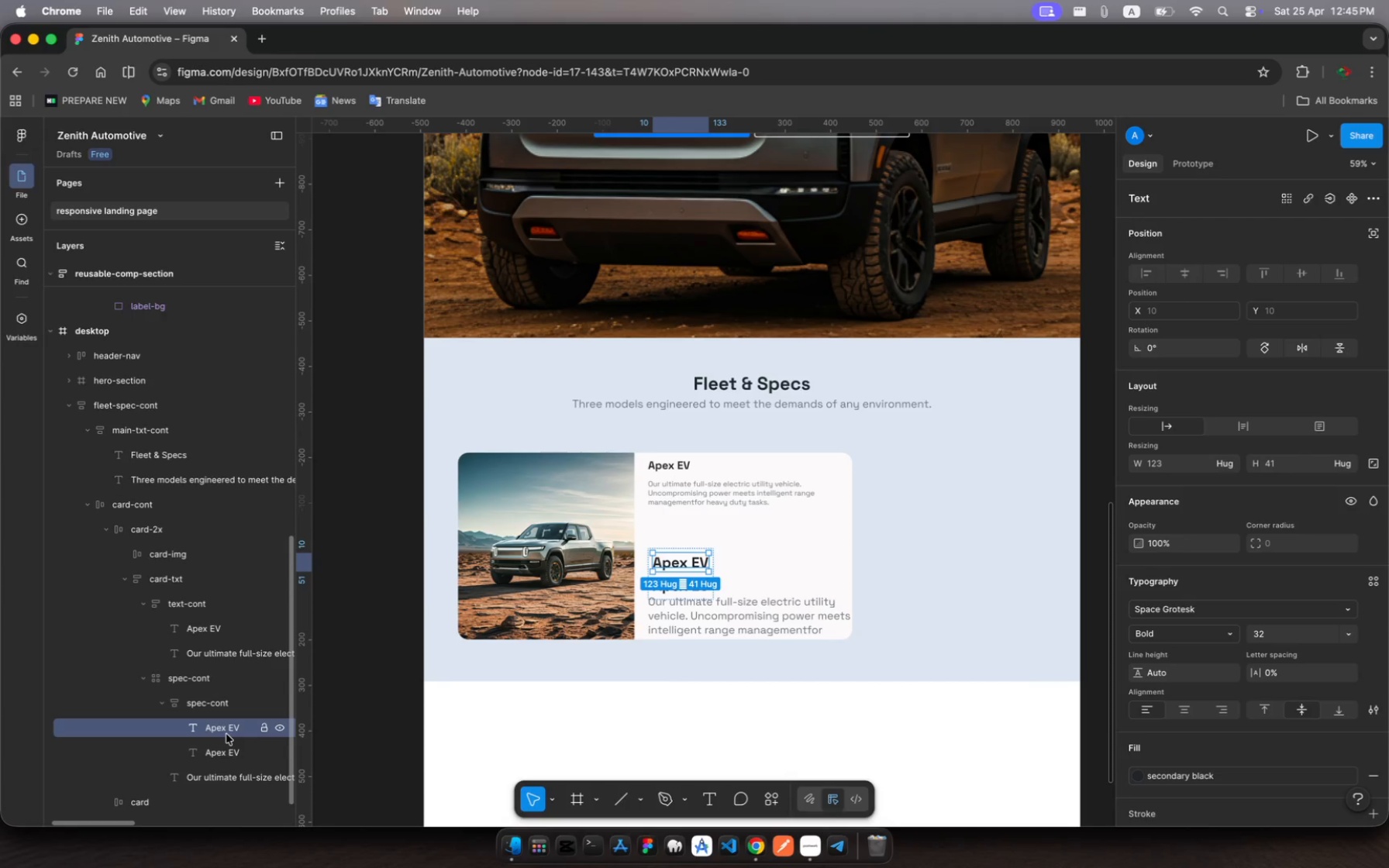 
wait(5.61)
 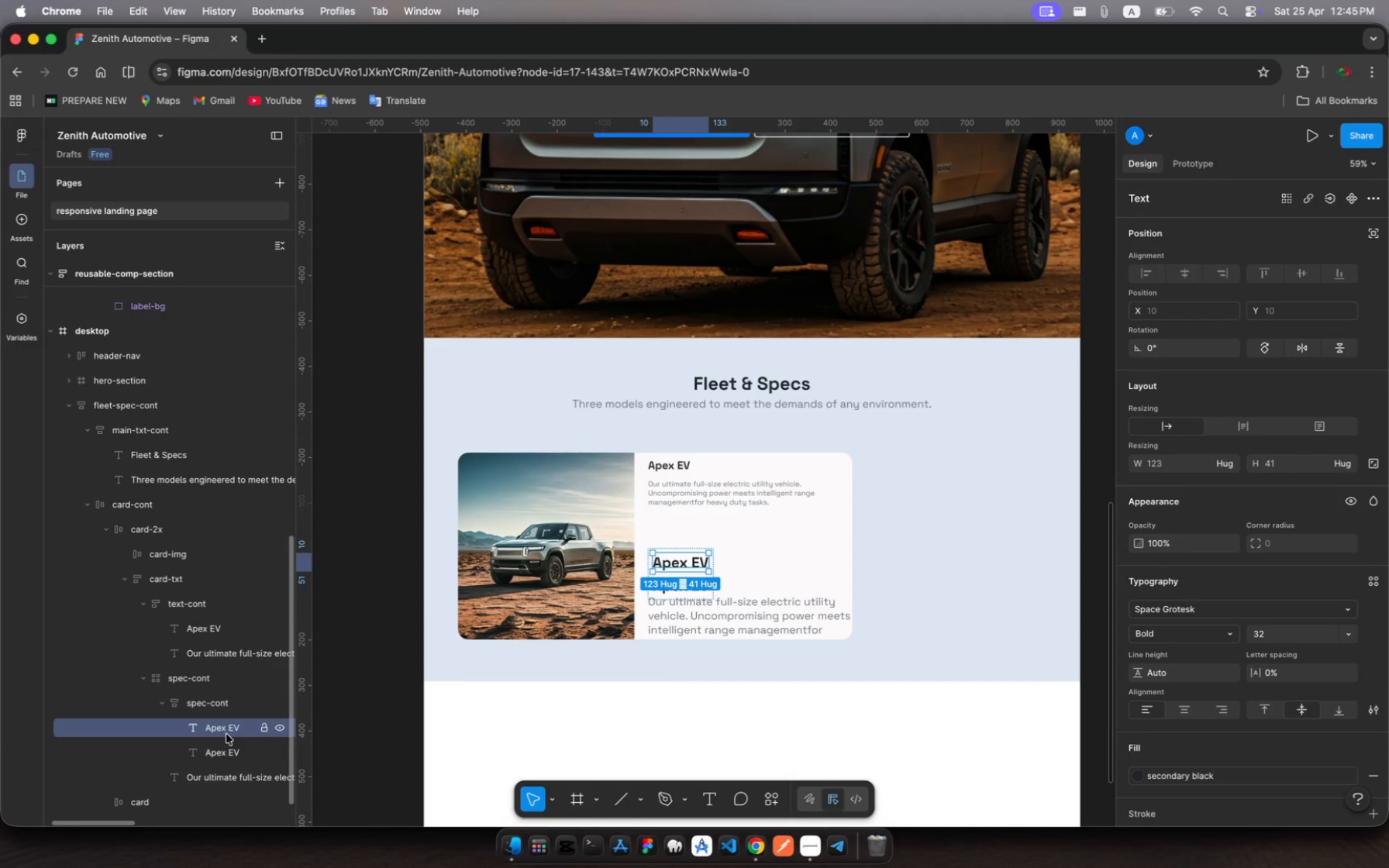 
left_click([226, 734])
 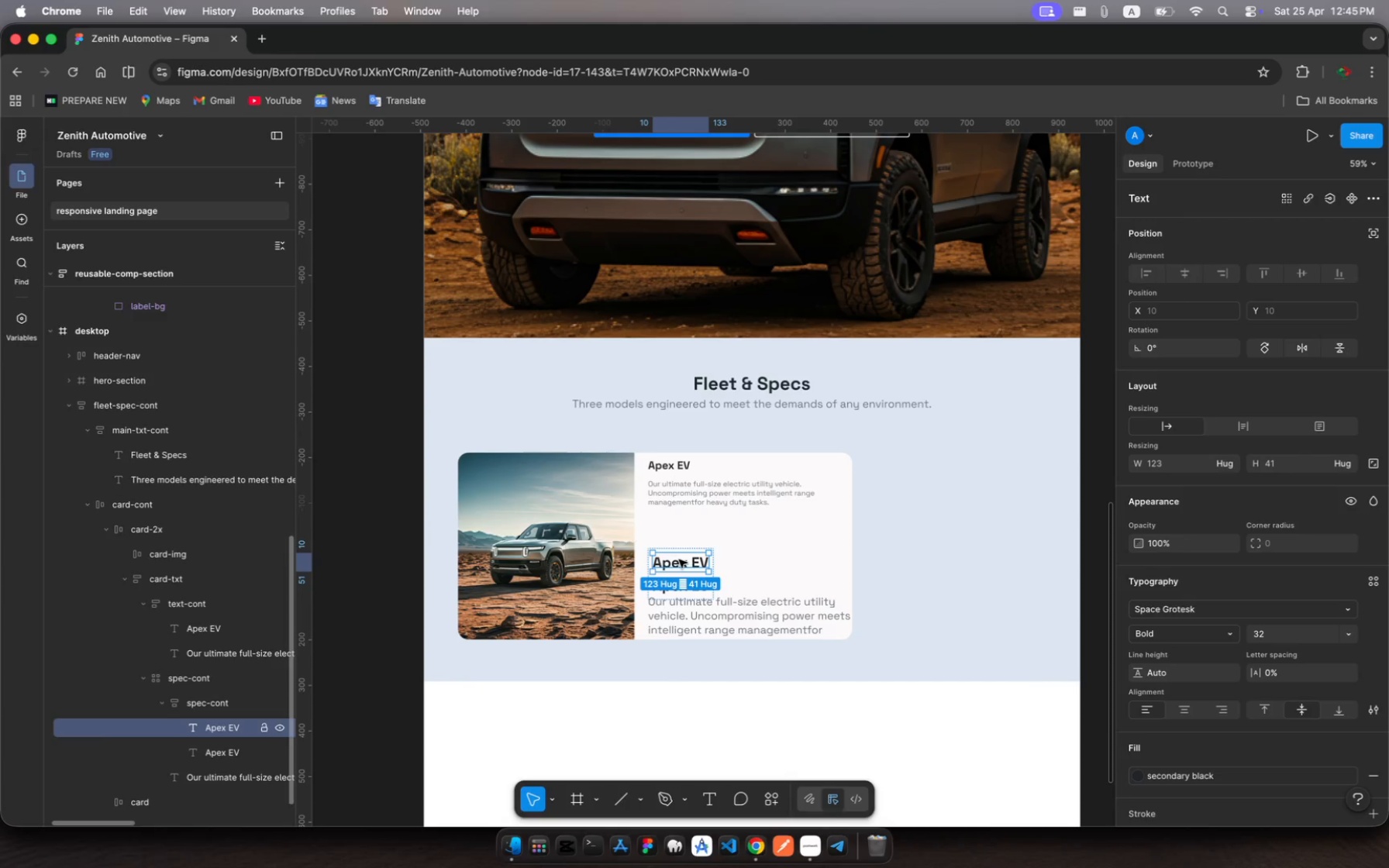 
double_click([680, 563])
 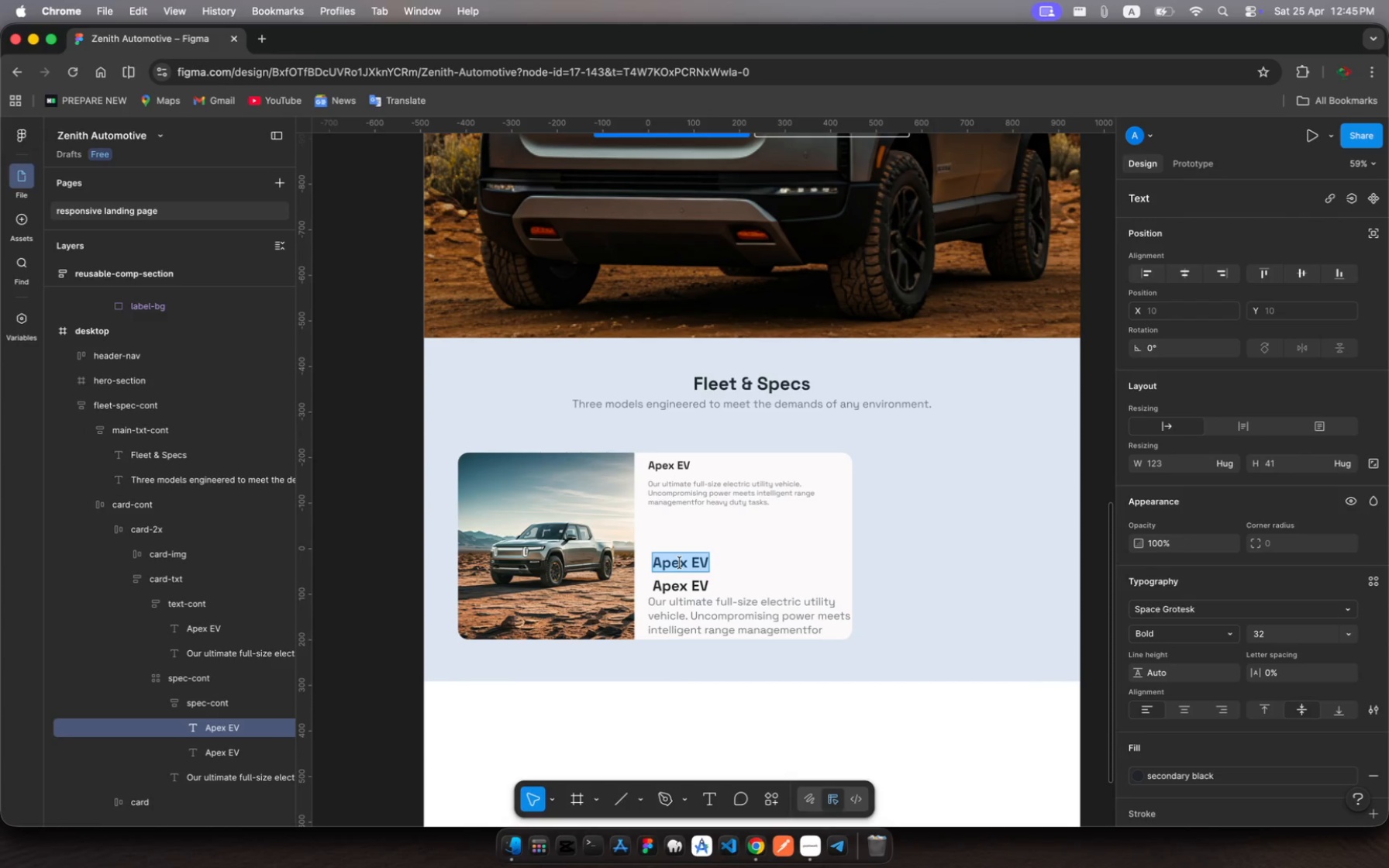 
hold_key(key=ShiftLeft, duration=0.76)
 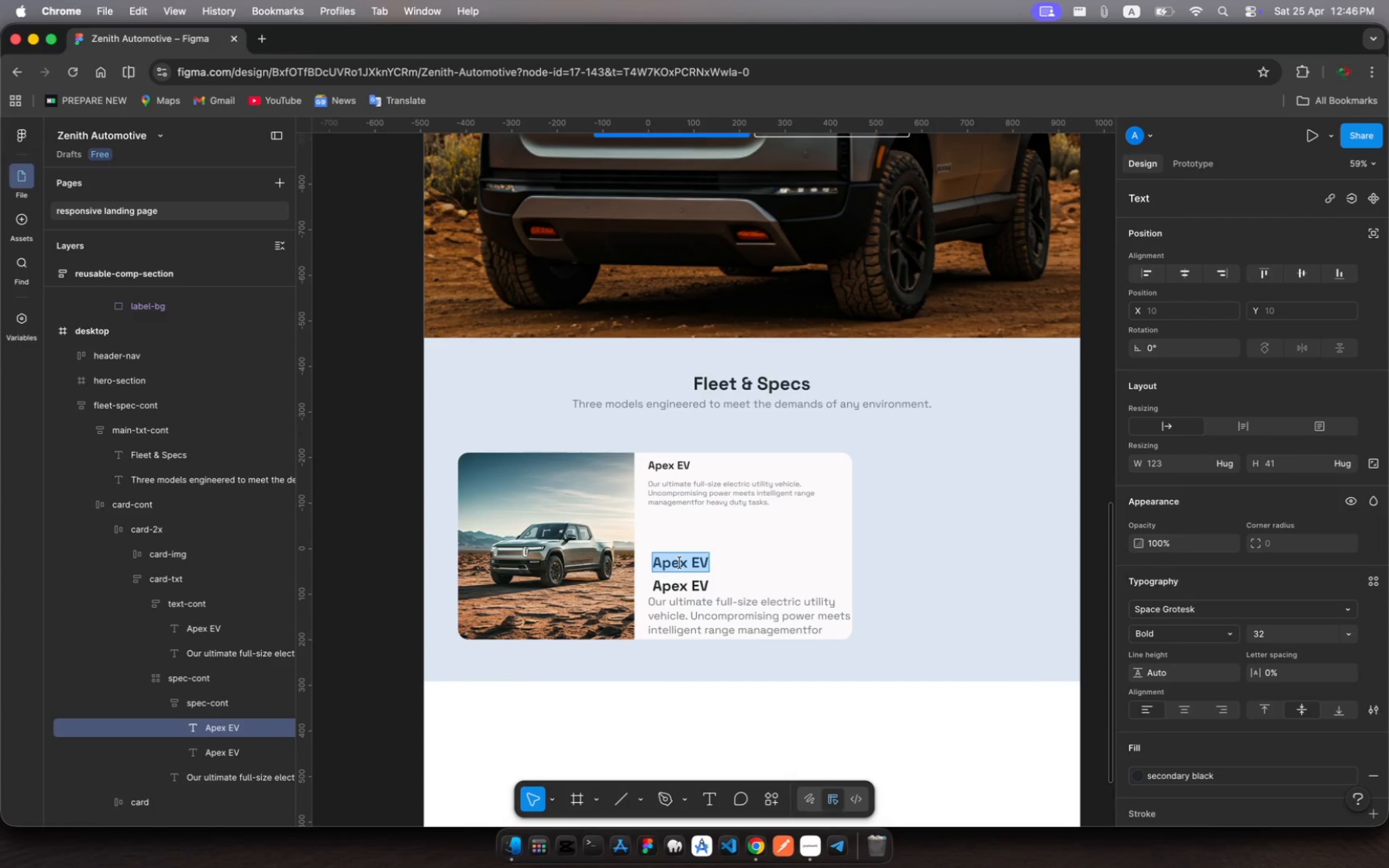 
type(RANE)
 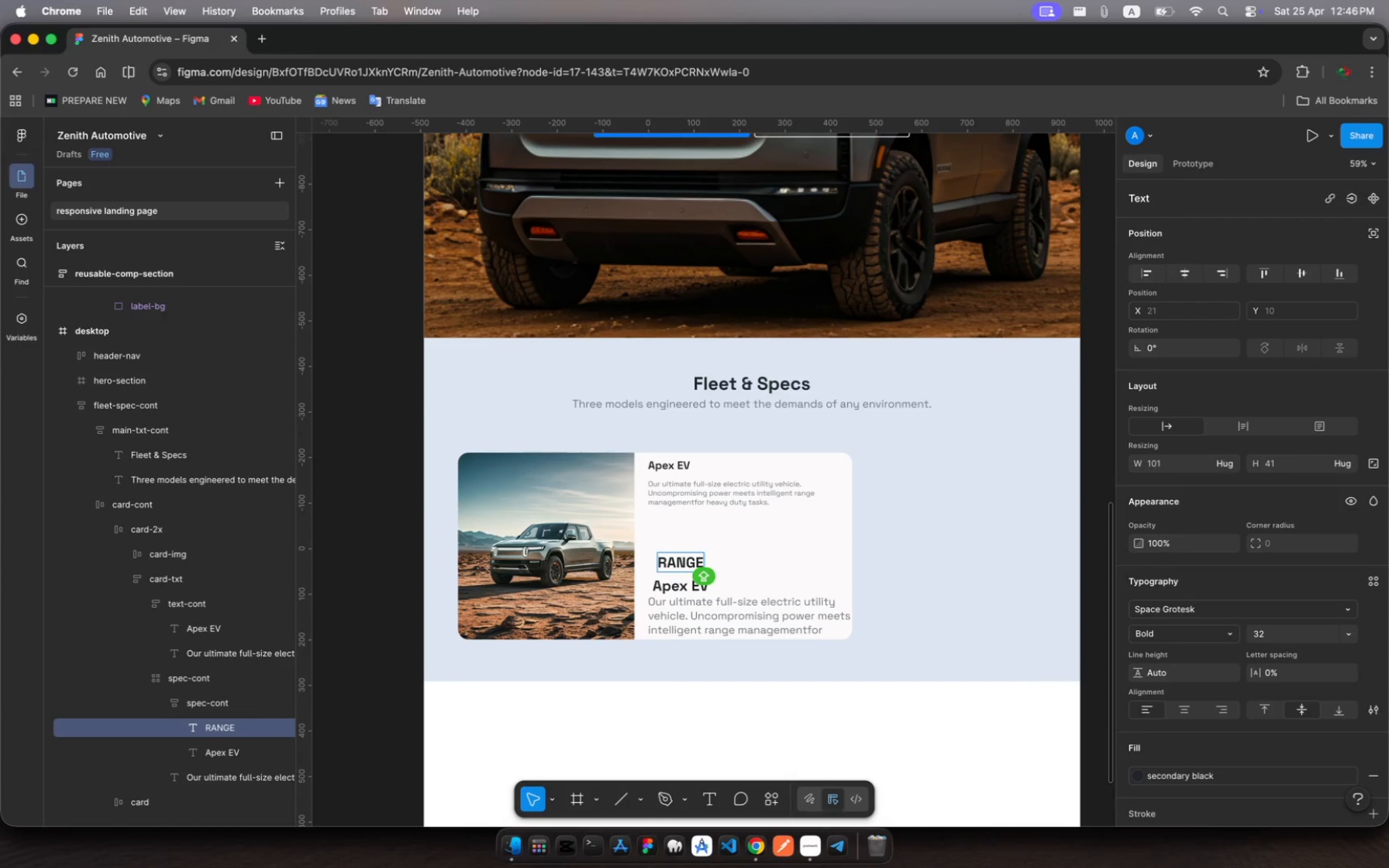 
hold_key(key=G, duration=0.43)
 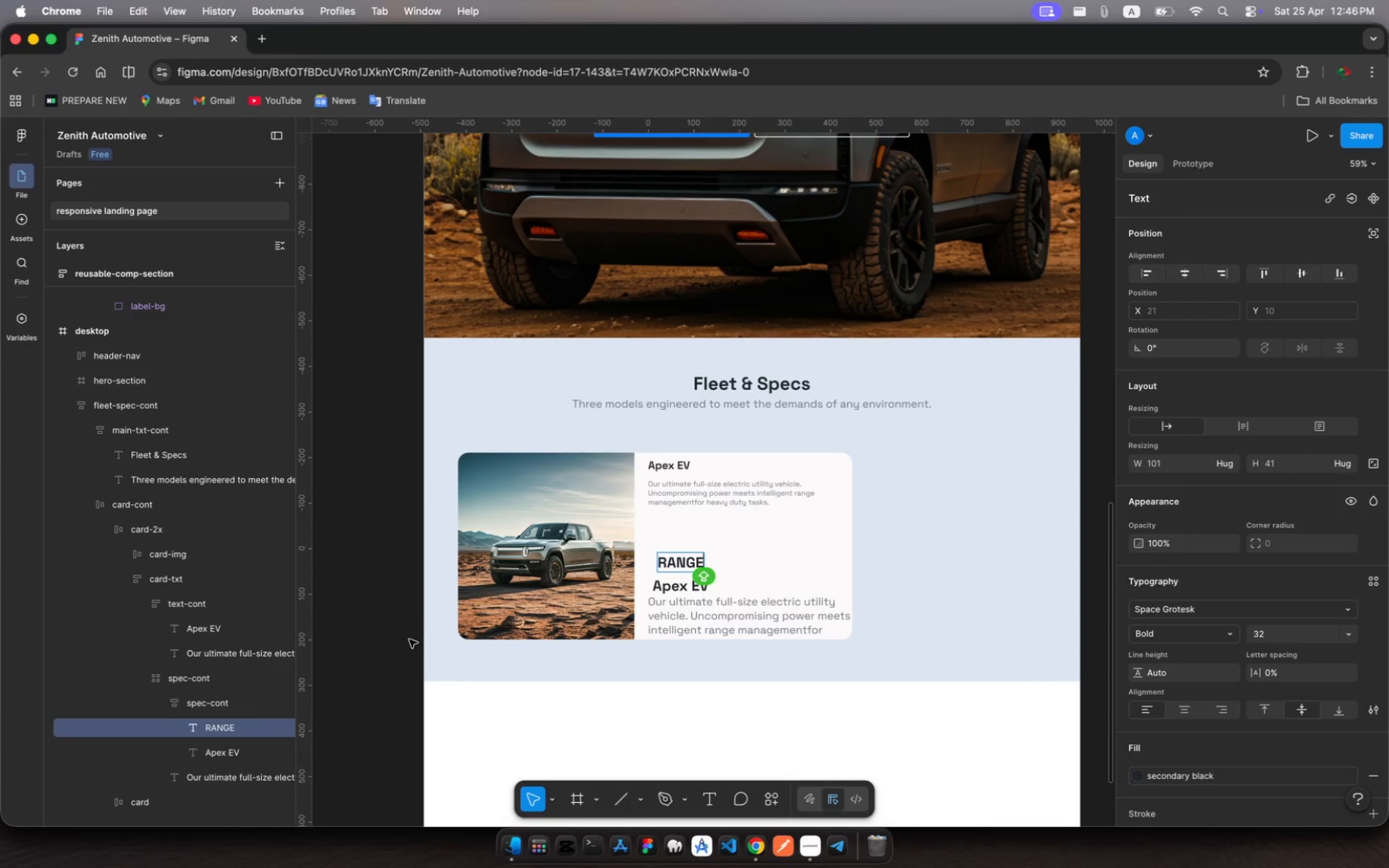 
left_click([227, 702])
 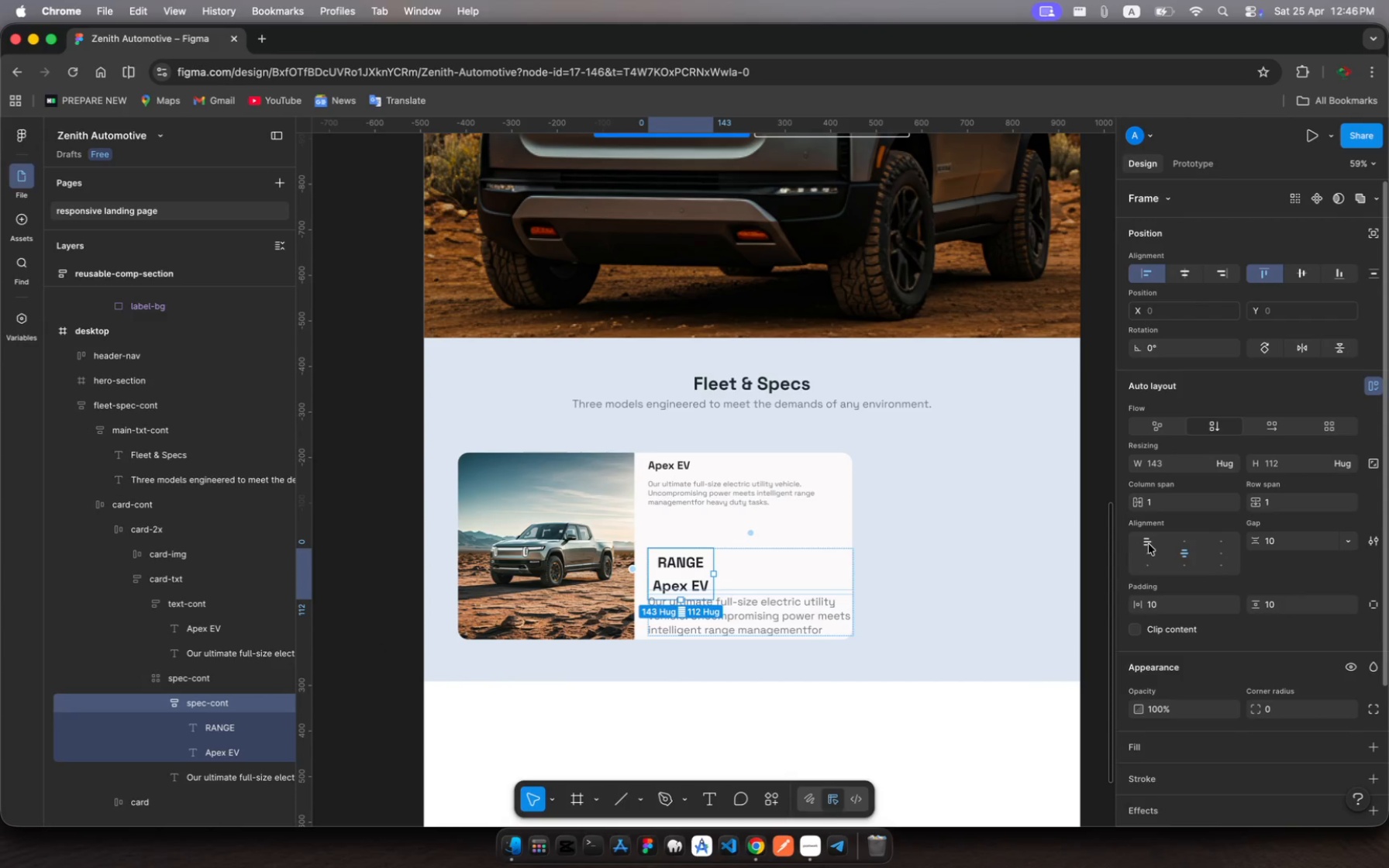 
left_click([1149, 544])
 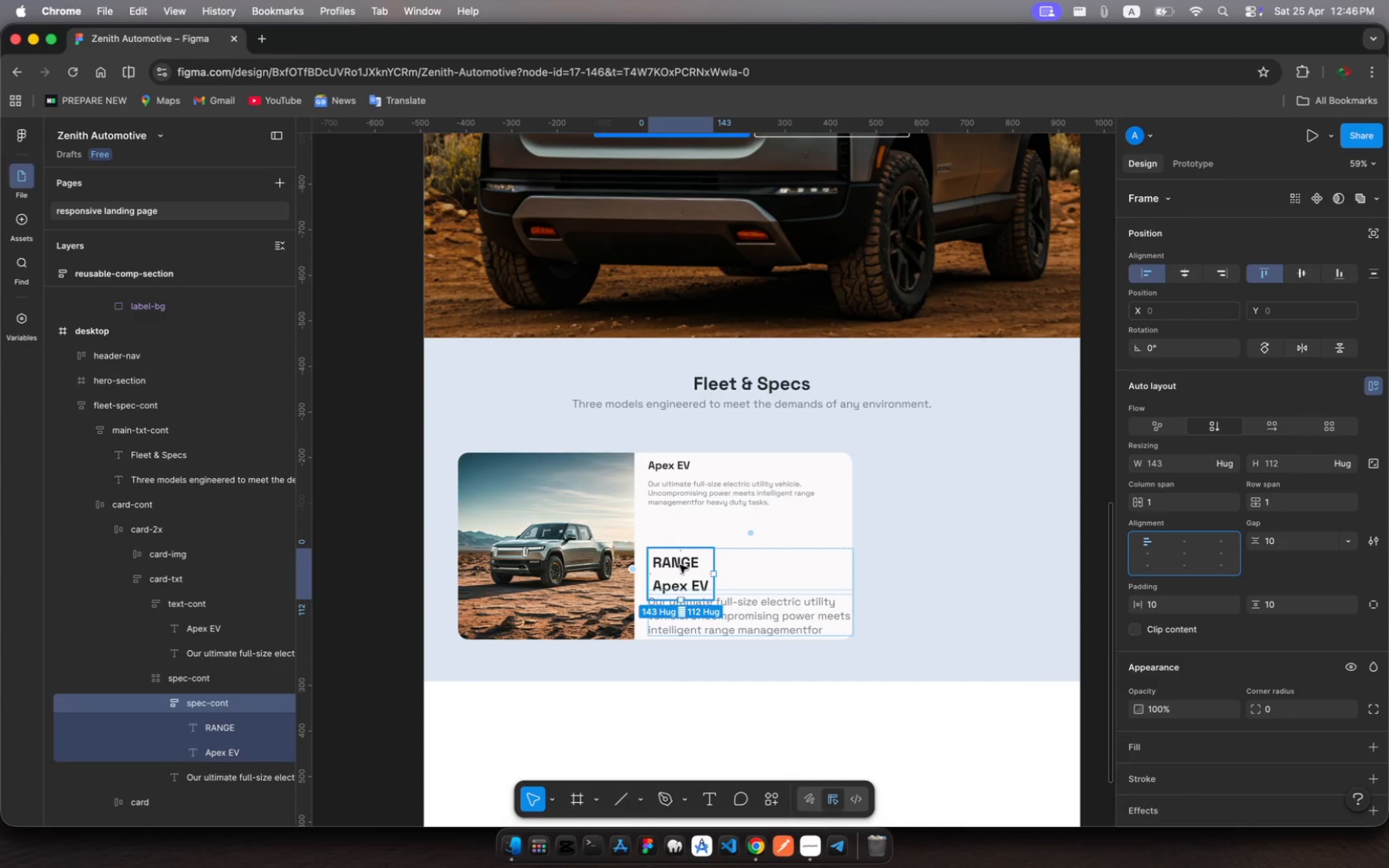 
wait(6.66)
 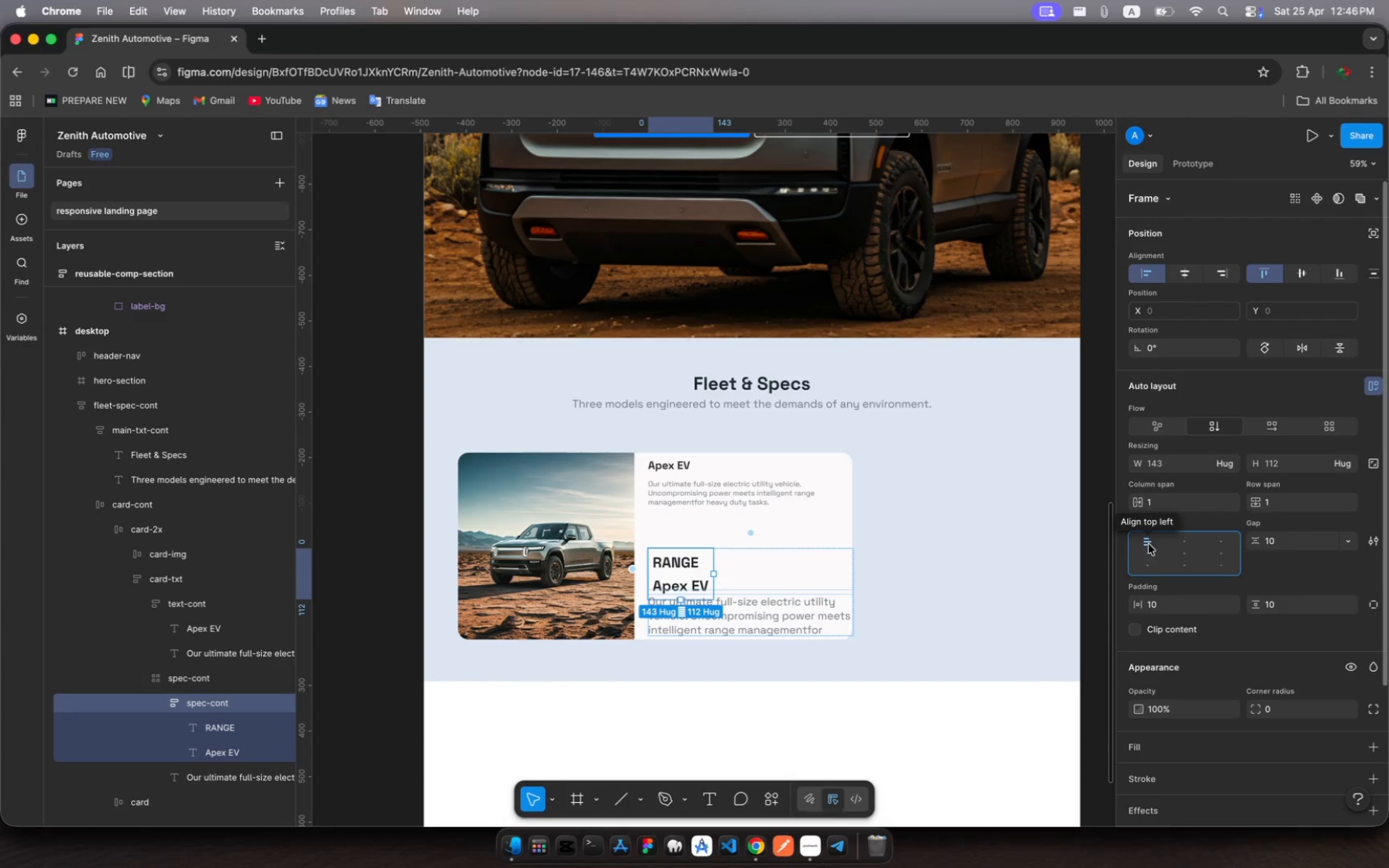 
left_click([680, 565])
 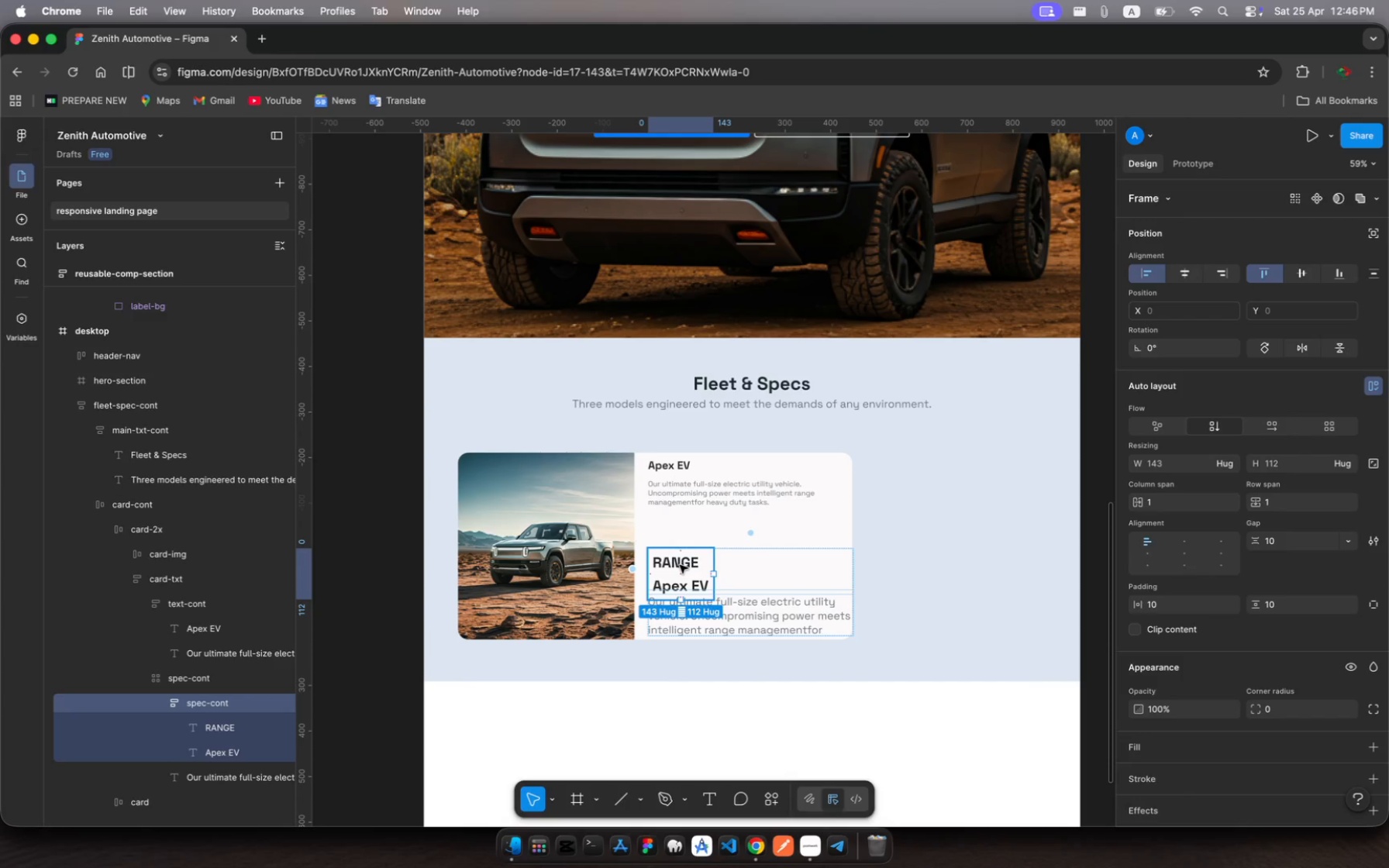 
left_click([680, 565])
 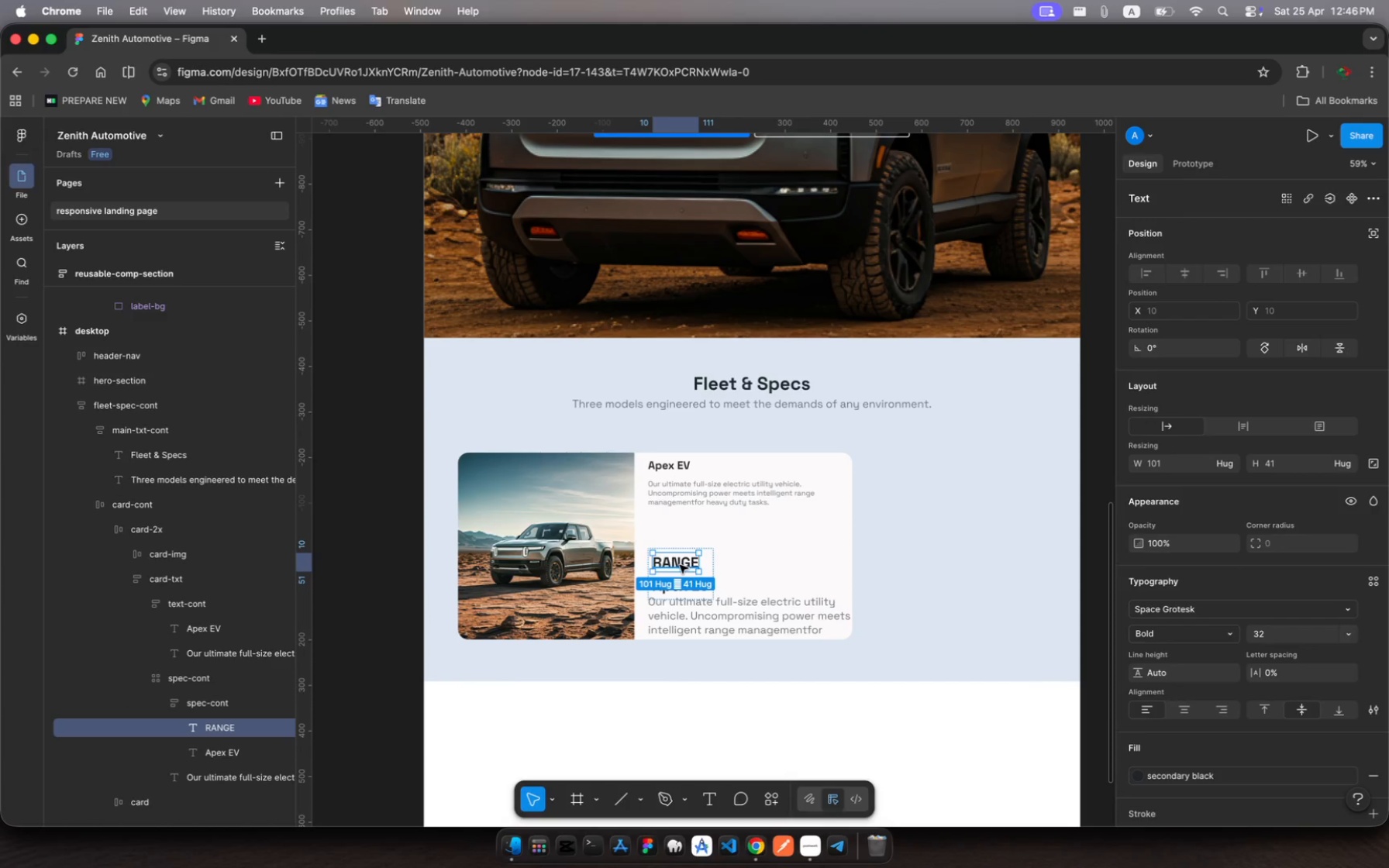 
left_click([680, 565])
 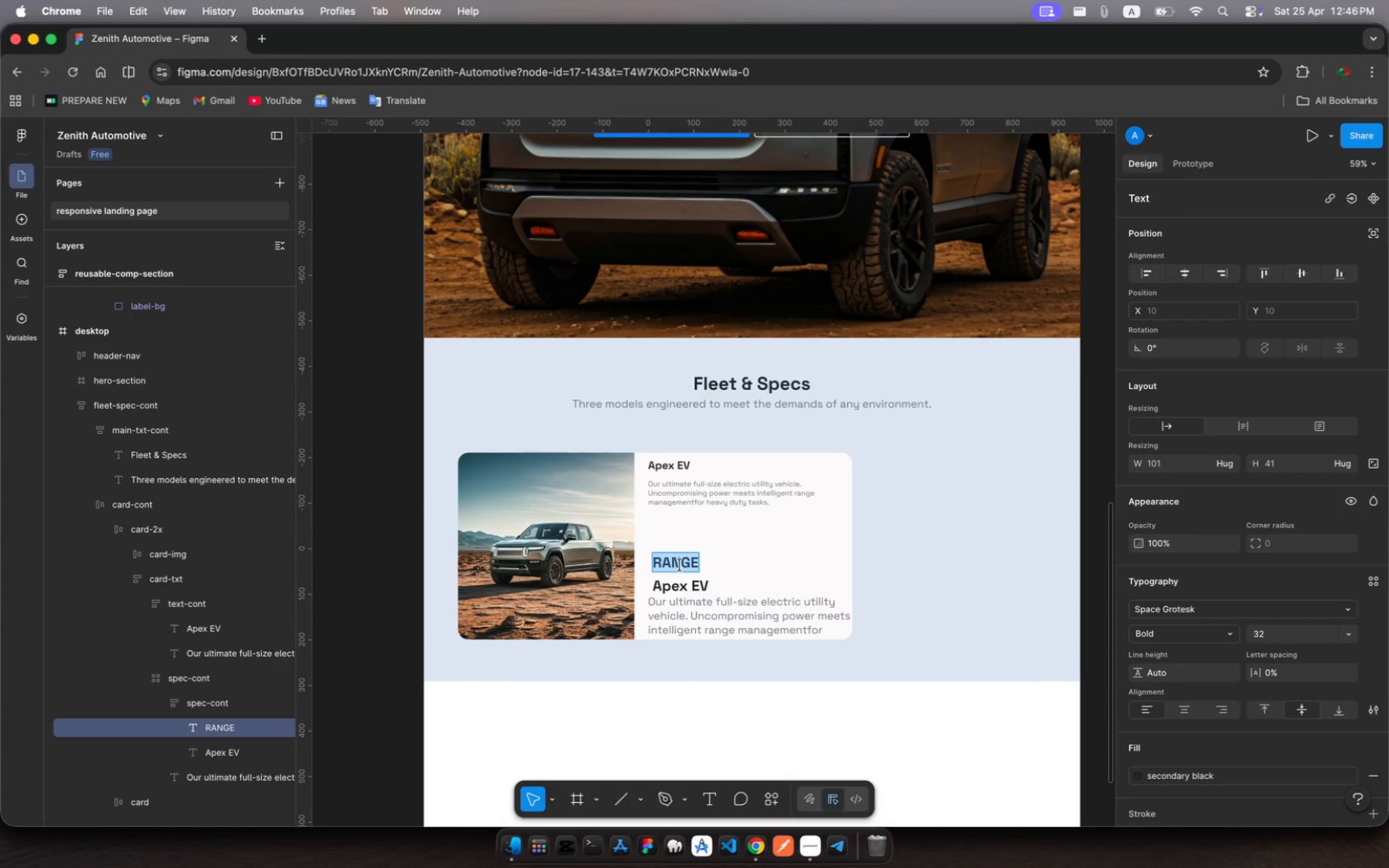 
left_click([680, 565])
 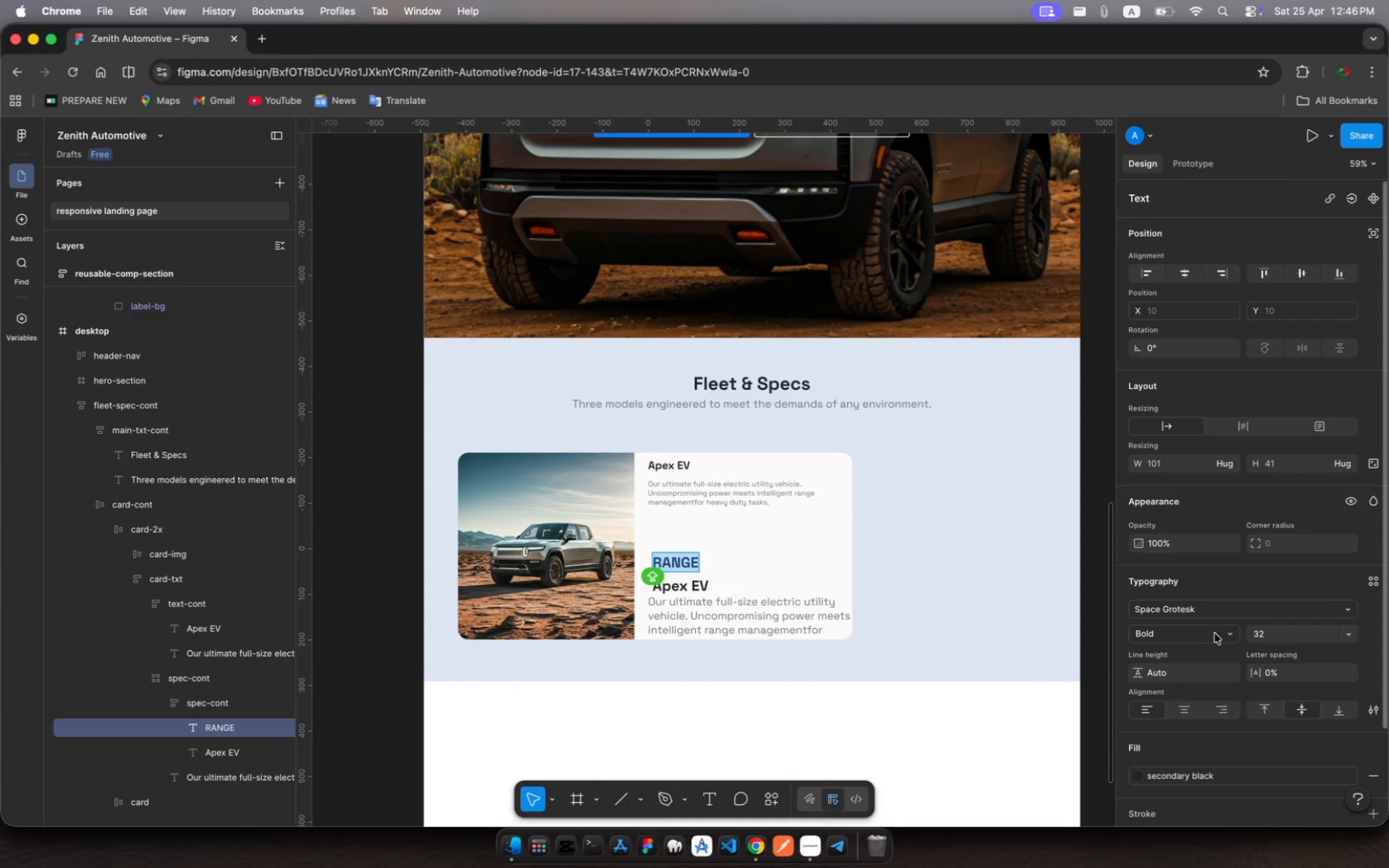 
left_click([1220, 633])
 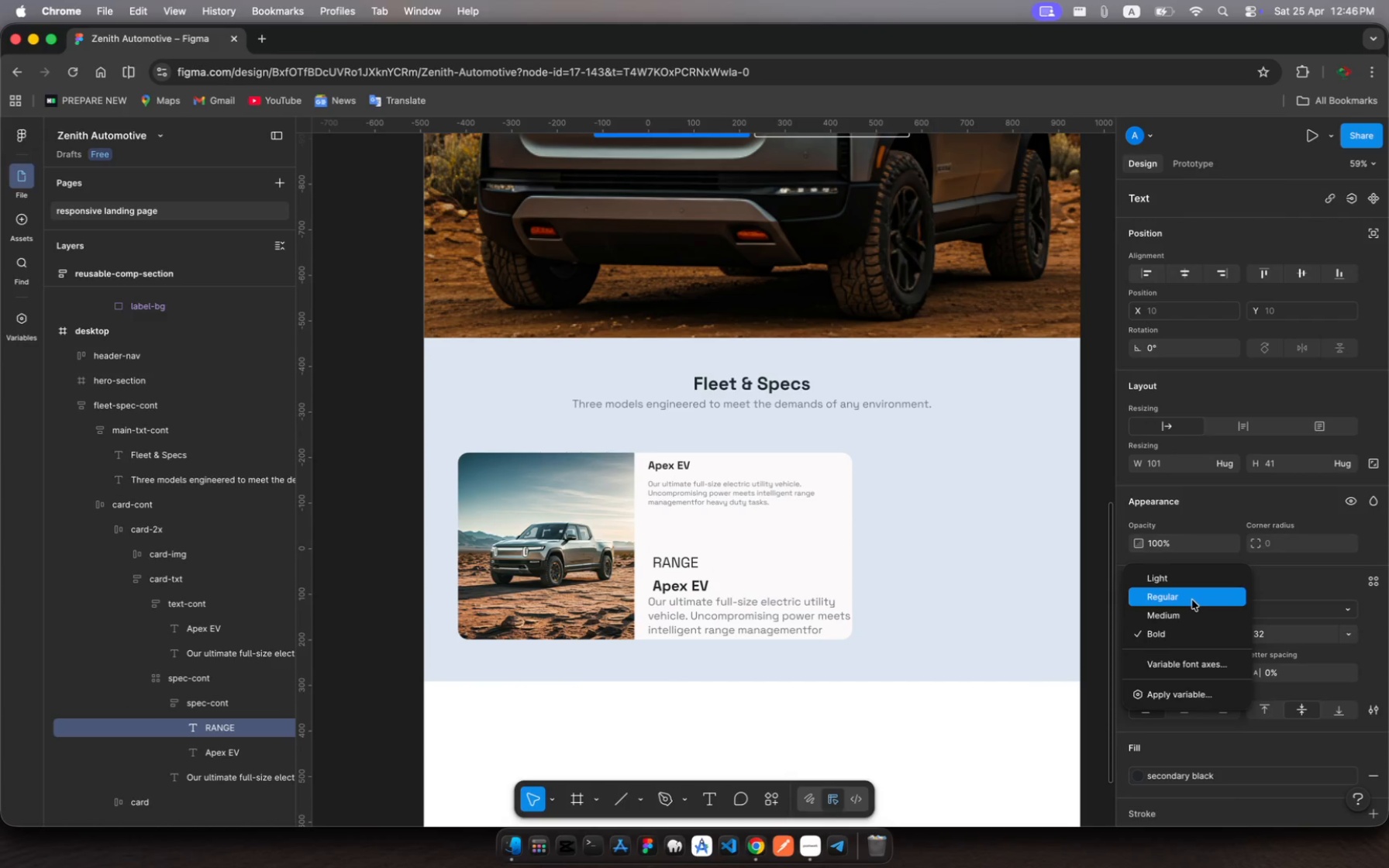 
left_click([1192, 600])
 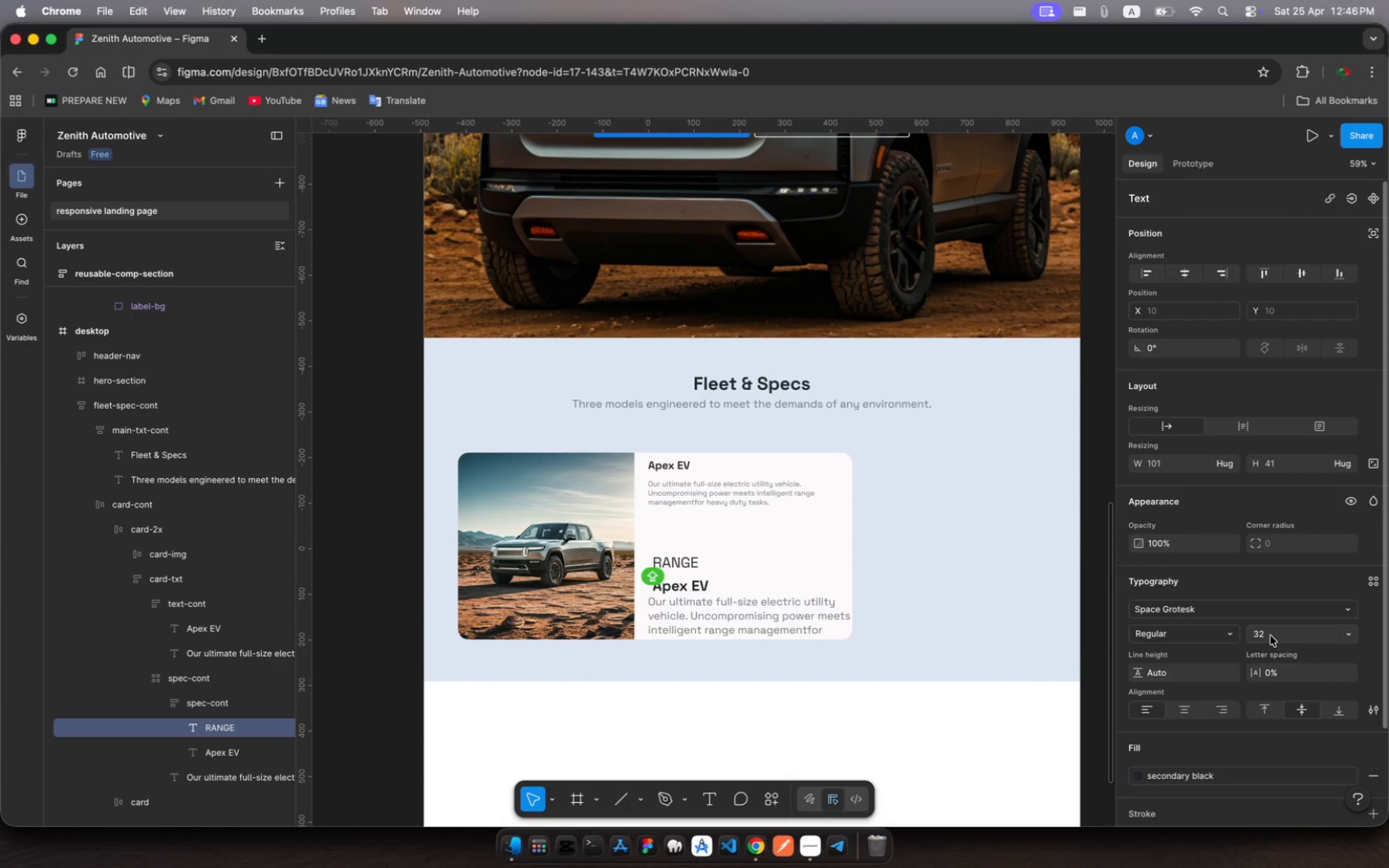 
left_click([1267, 636])
 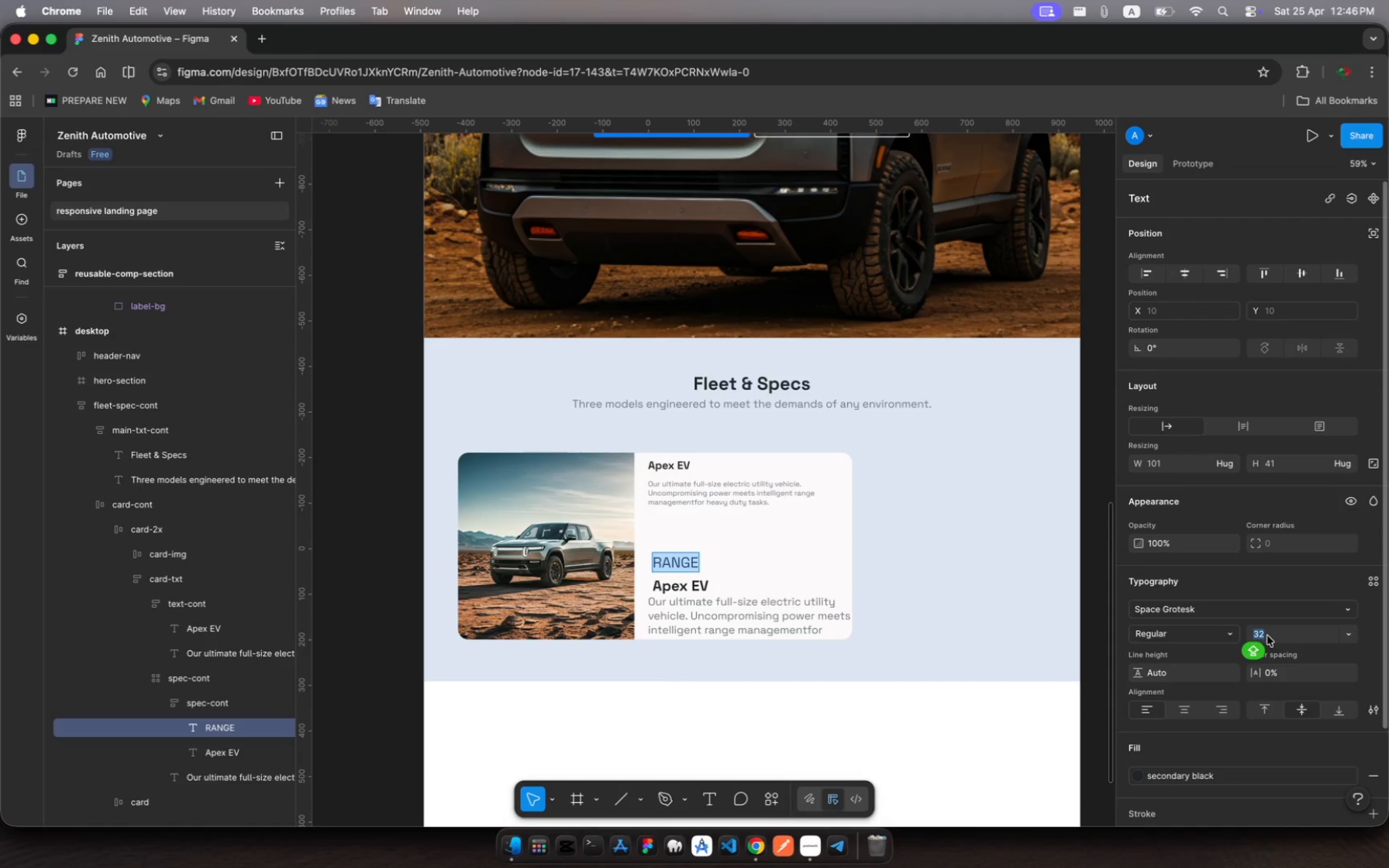 
type(1)
key(Backspace)
type(24)
 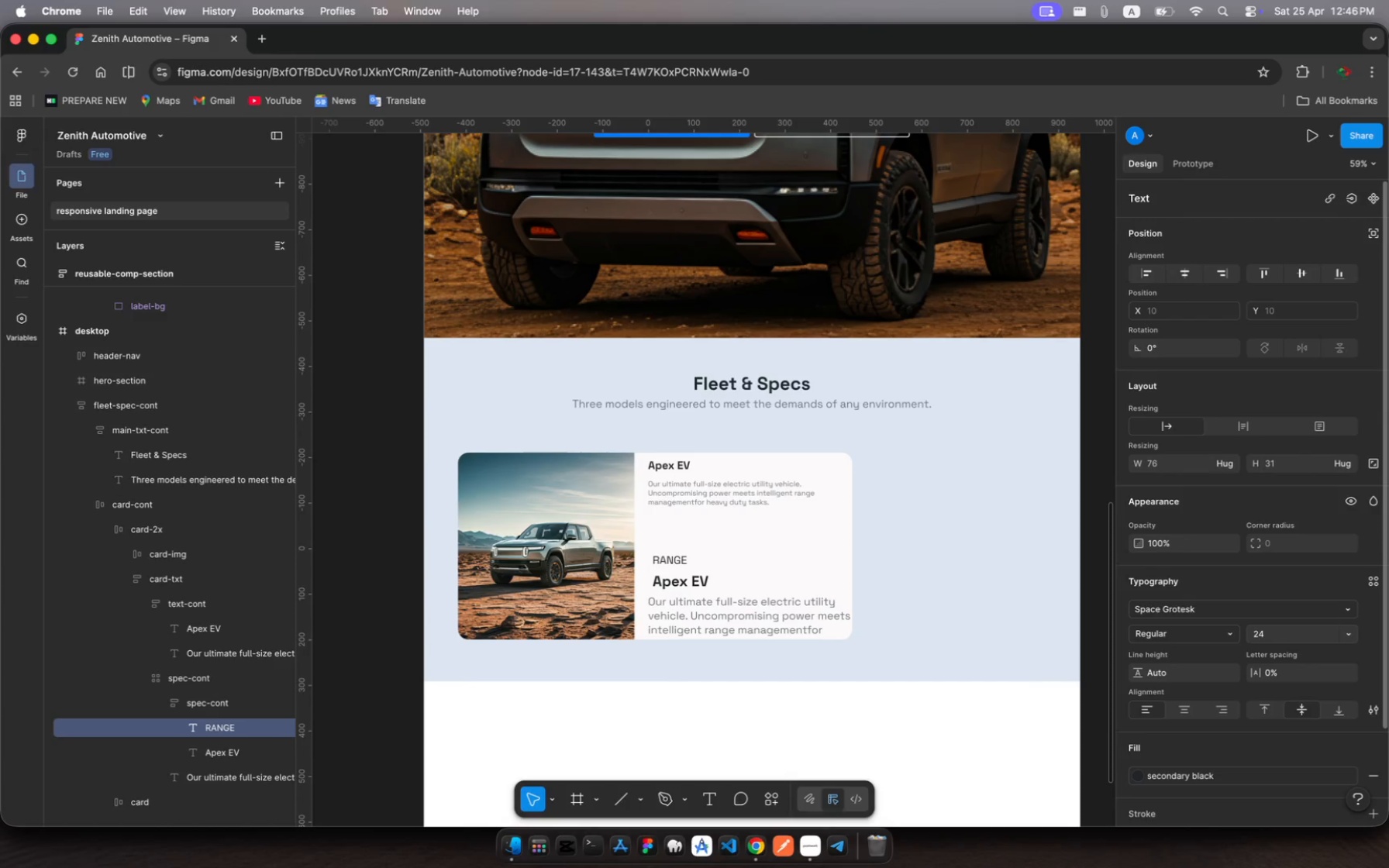 
key(Enter)
 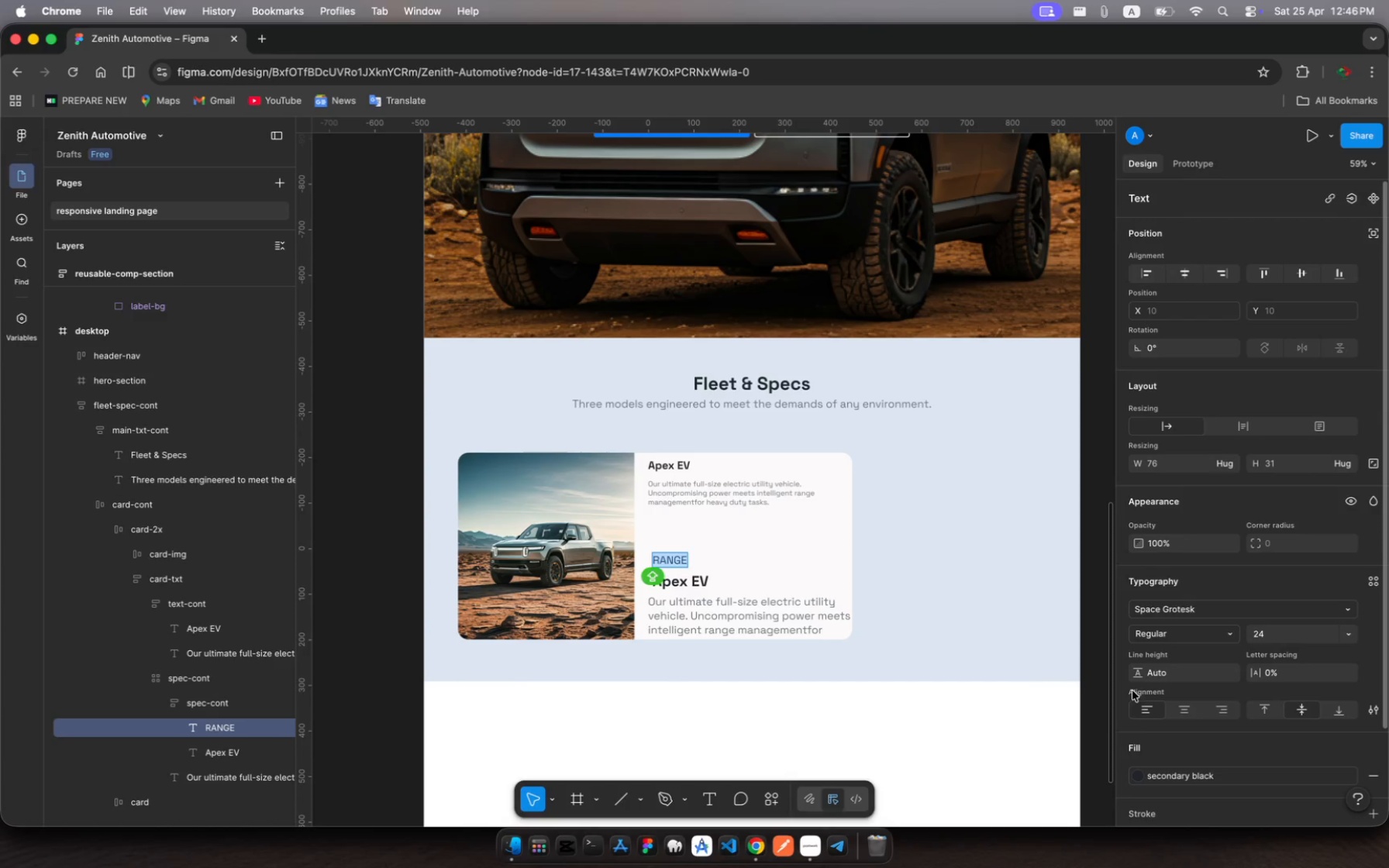 
wait(5.57)
 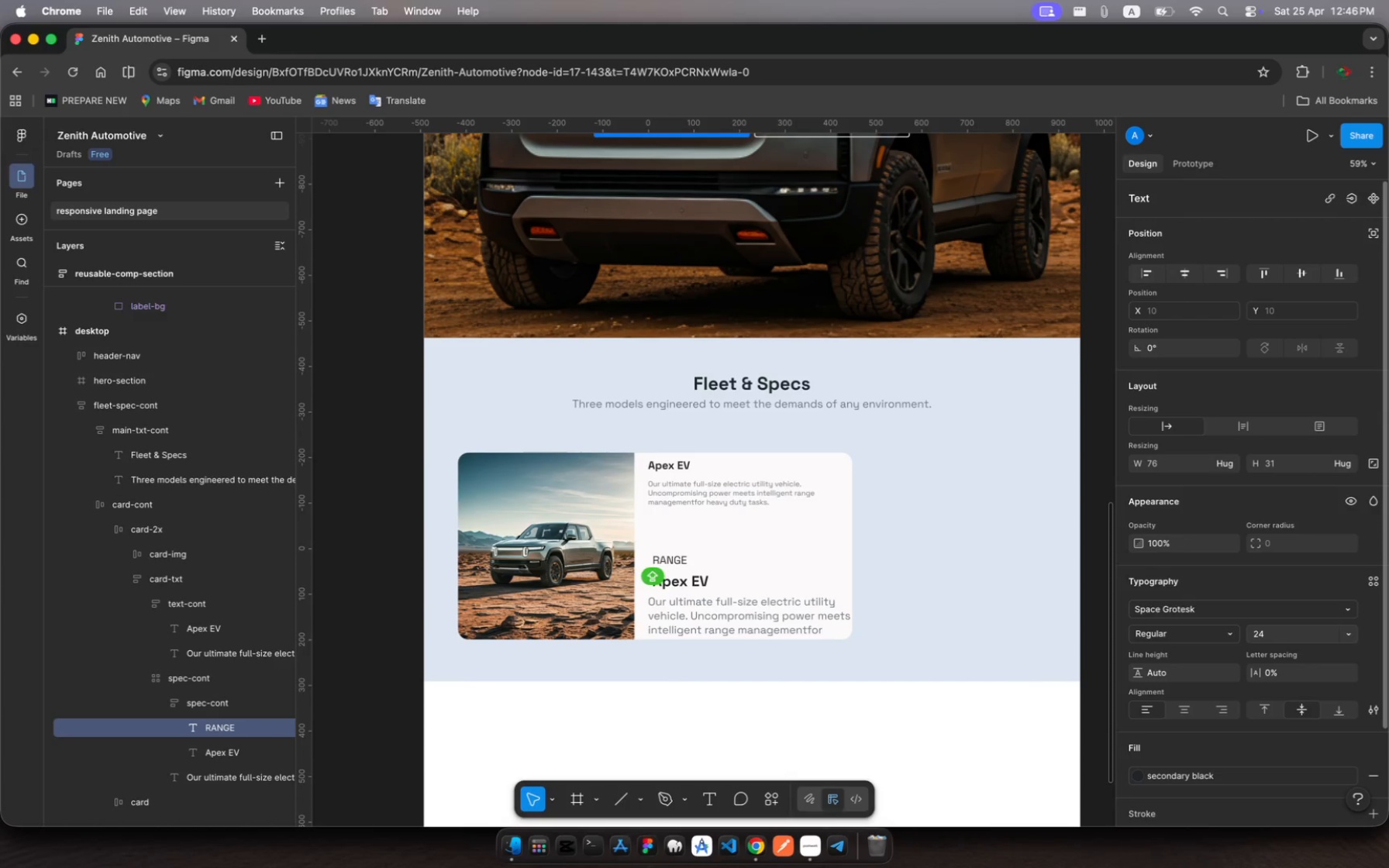 
left_click([1143, 777])
 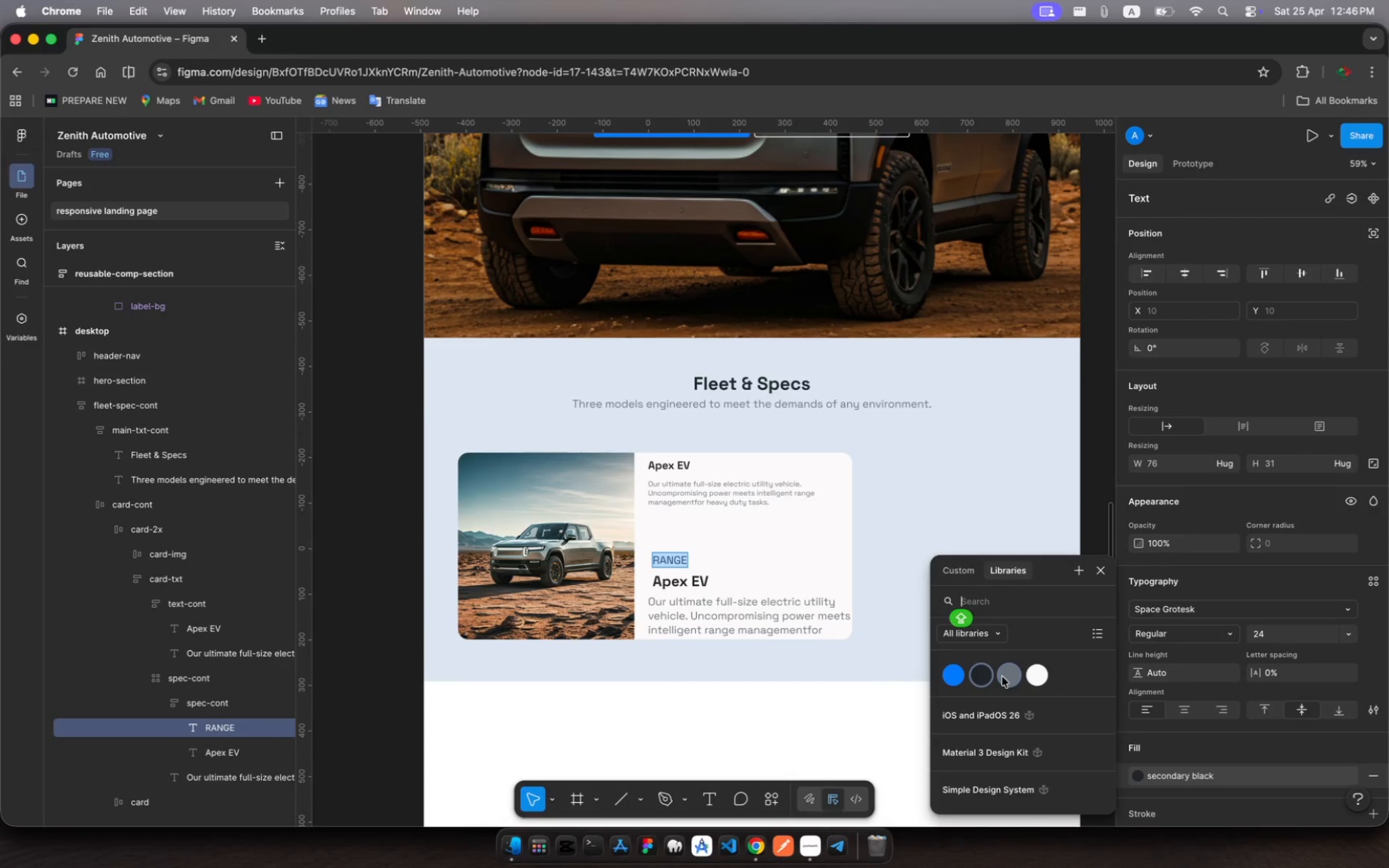 
left_click([1009, 677])
 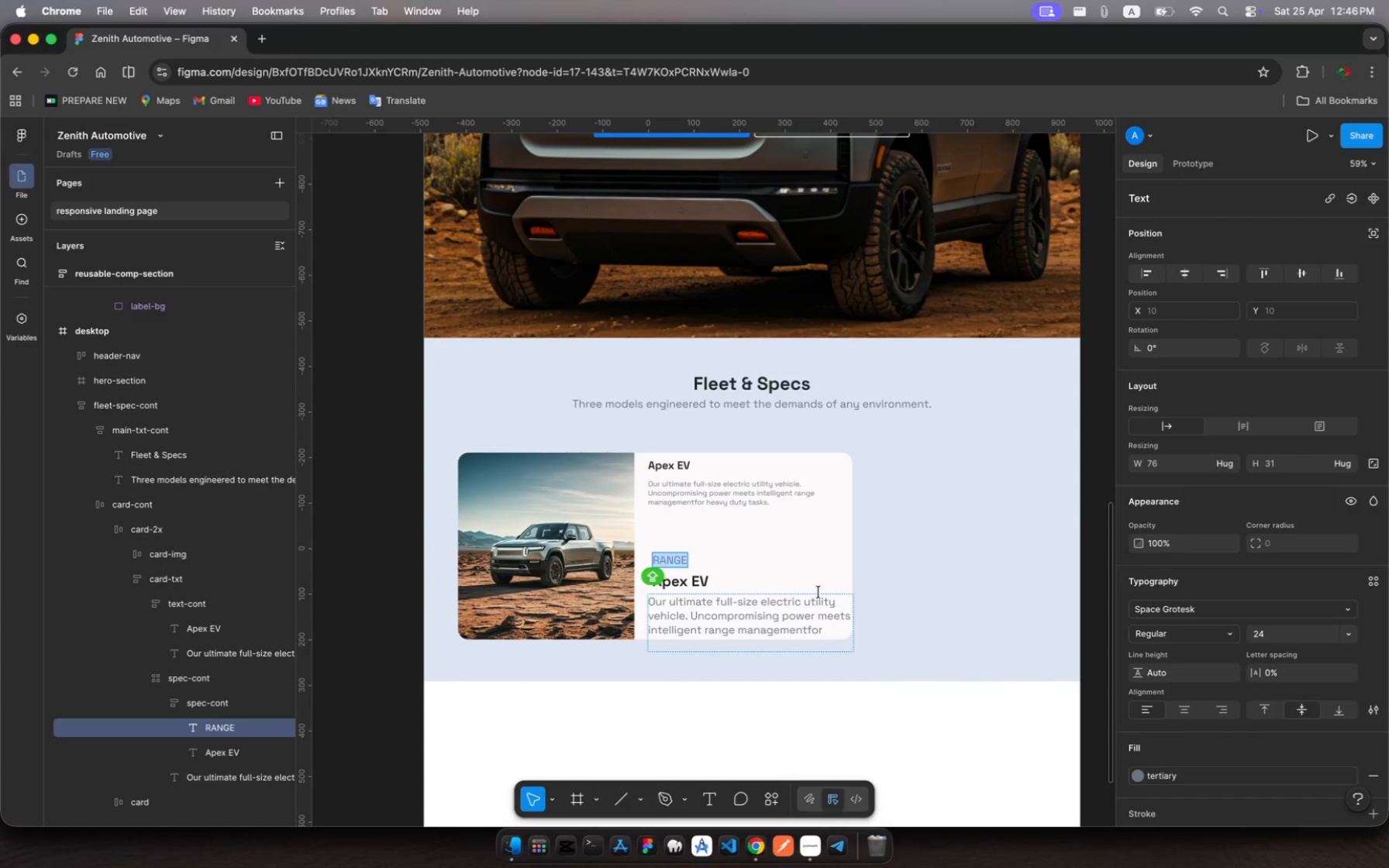 
wait(6.96)
 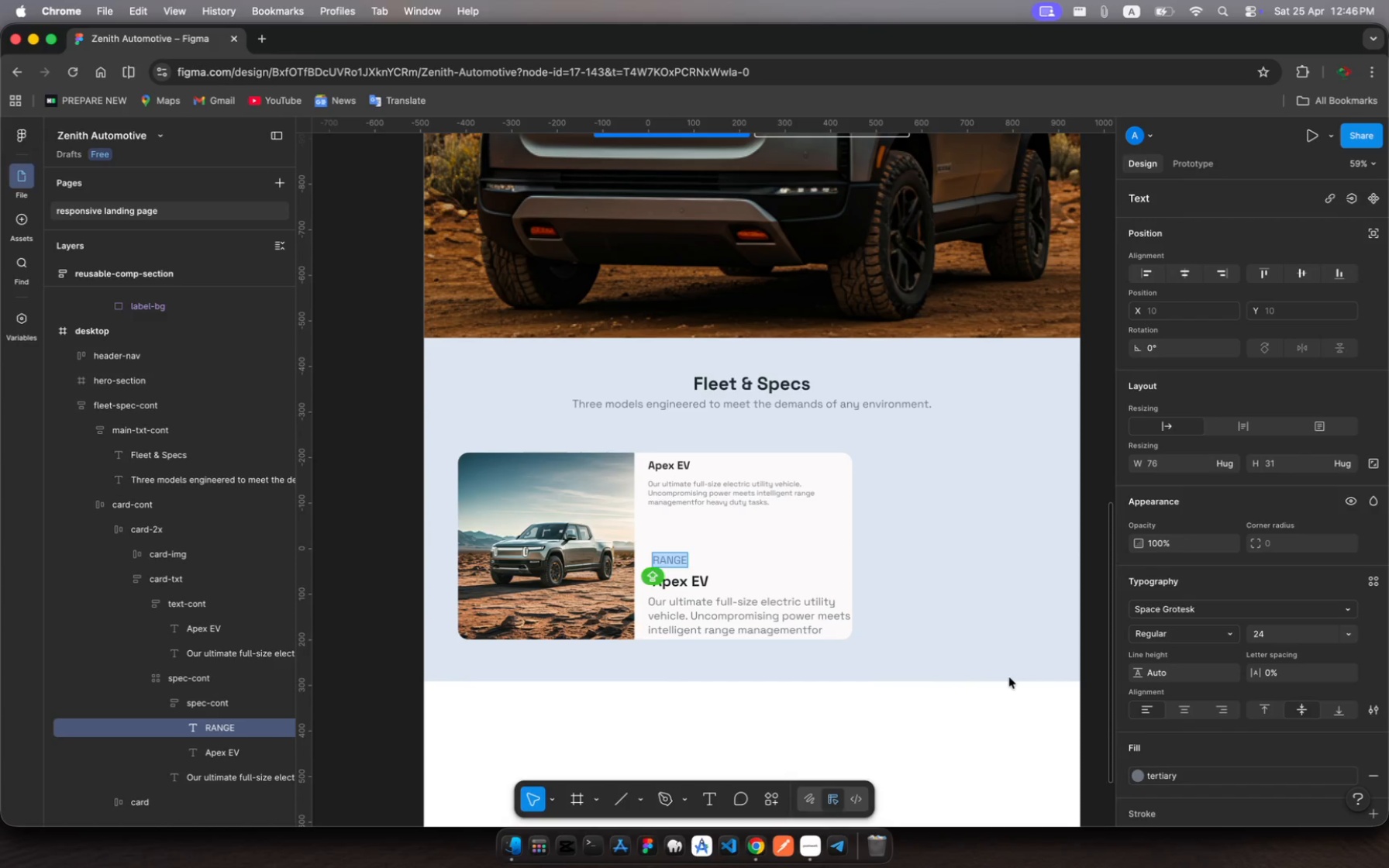 
left_click([696, 587])
 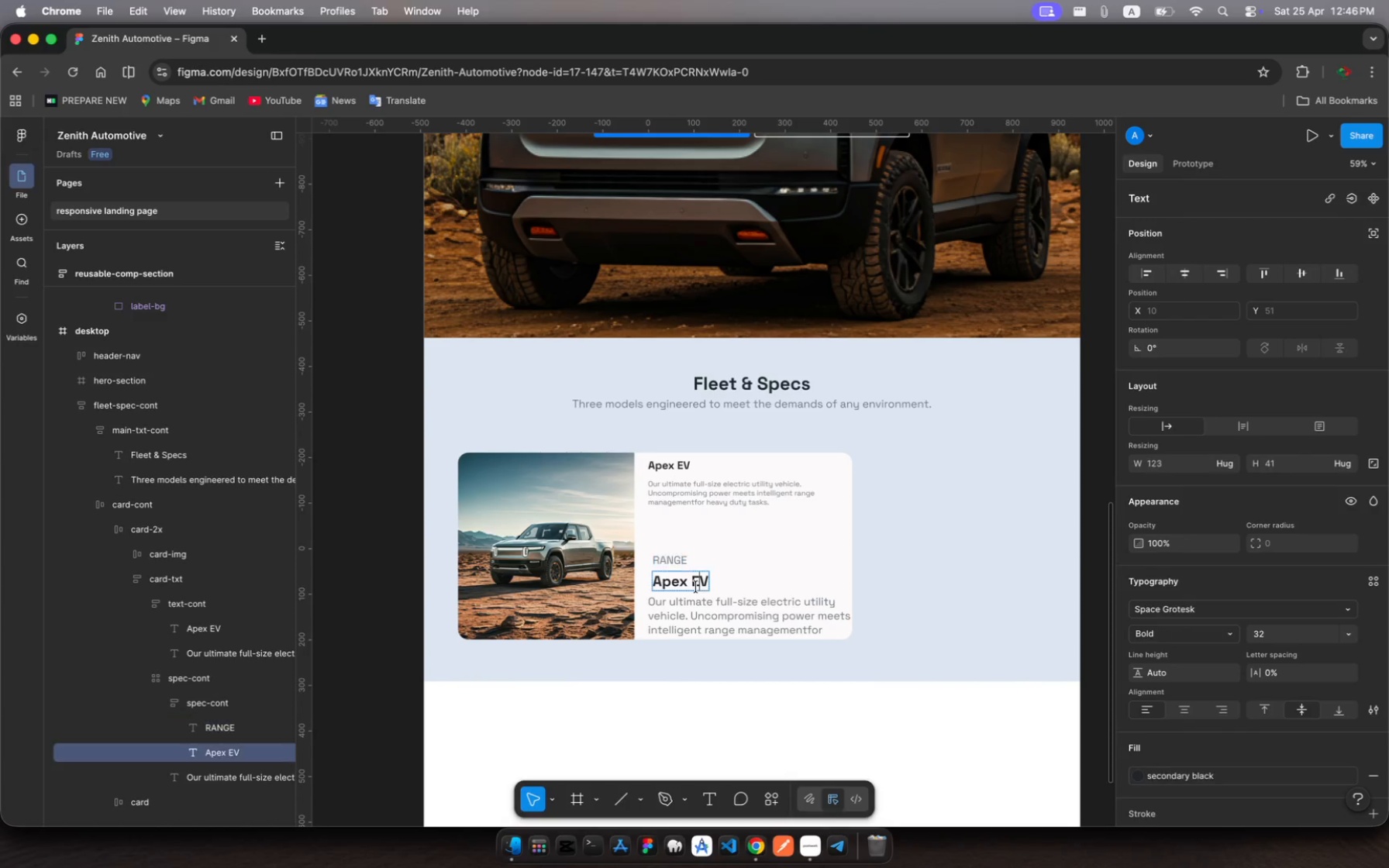 
left_click([696, 587])
 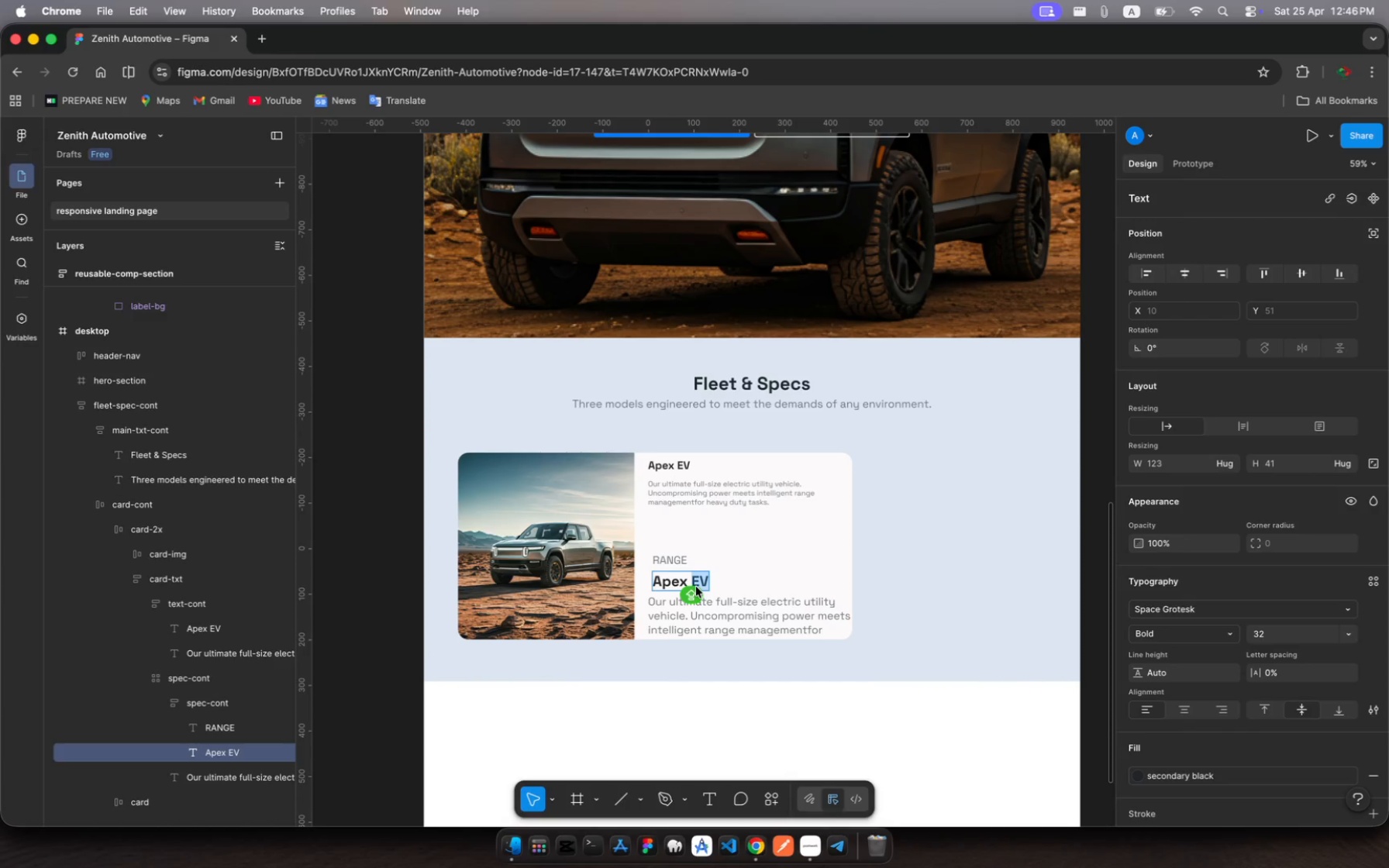 
key(Meta+A)
 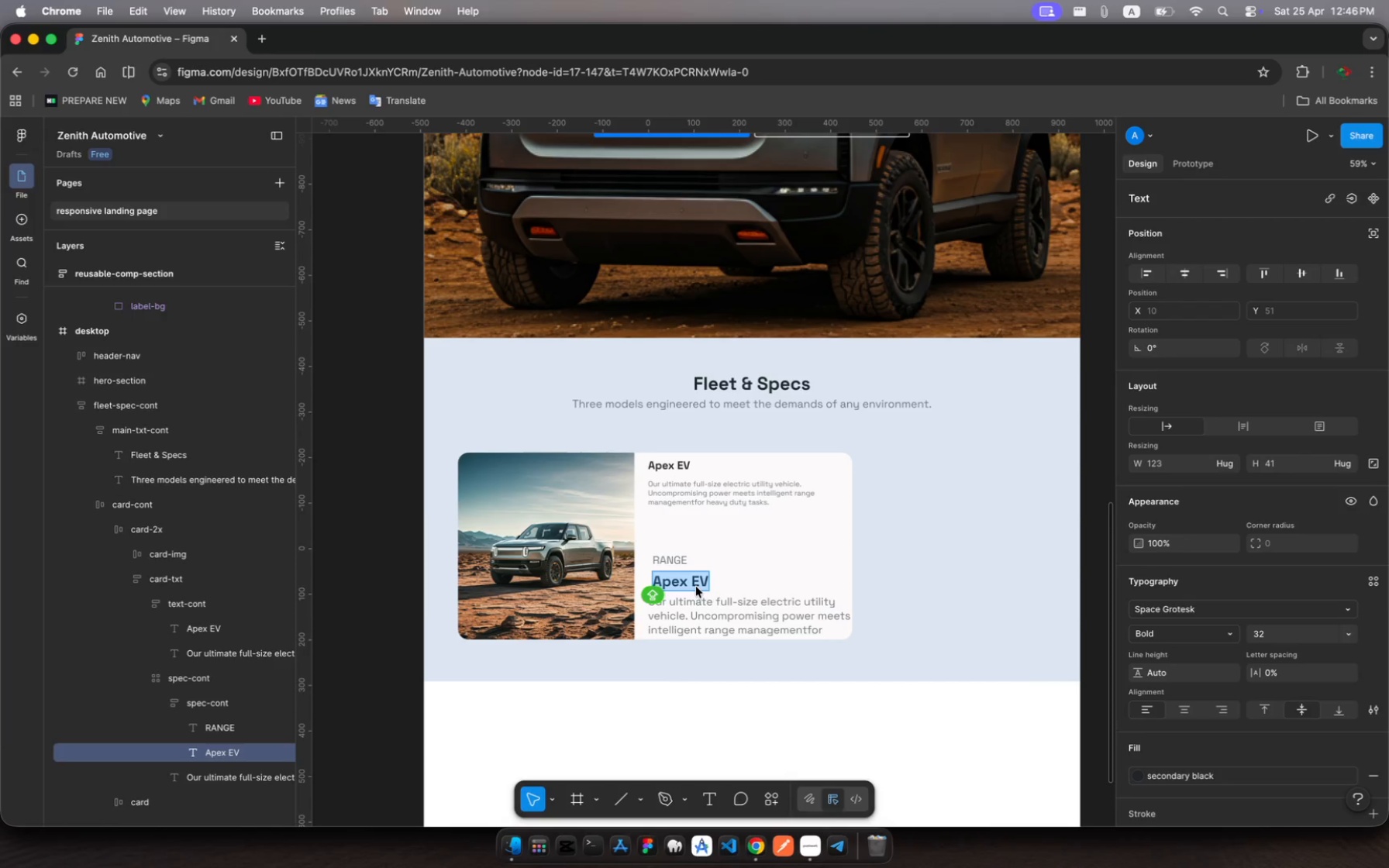 
type(4000)
key(Backspace)
key(Backspace)
key(Backspace)
type(2 mi)
 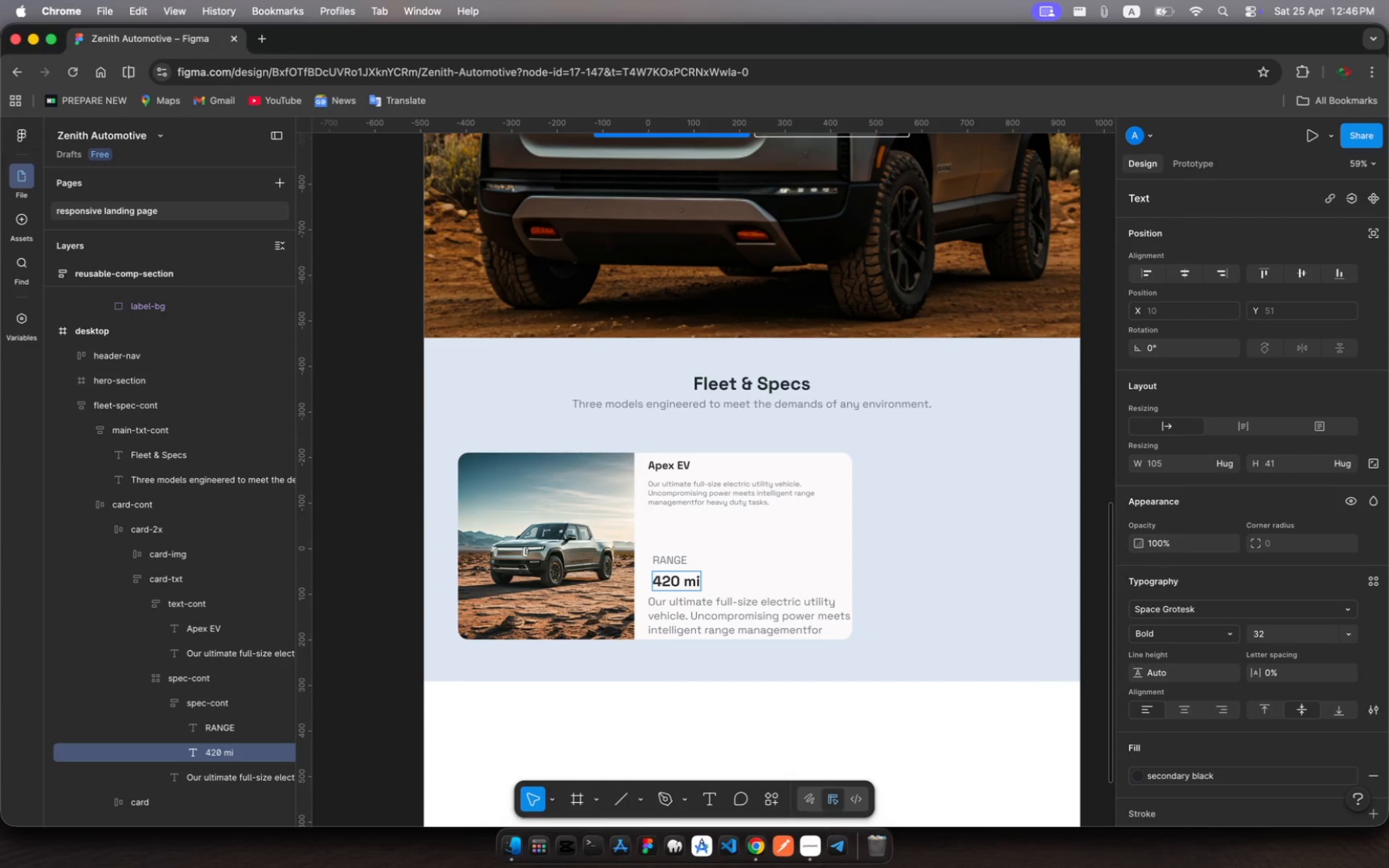 
wait(7.85)
 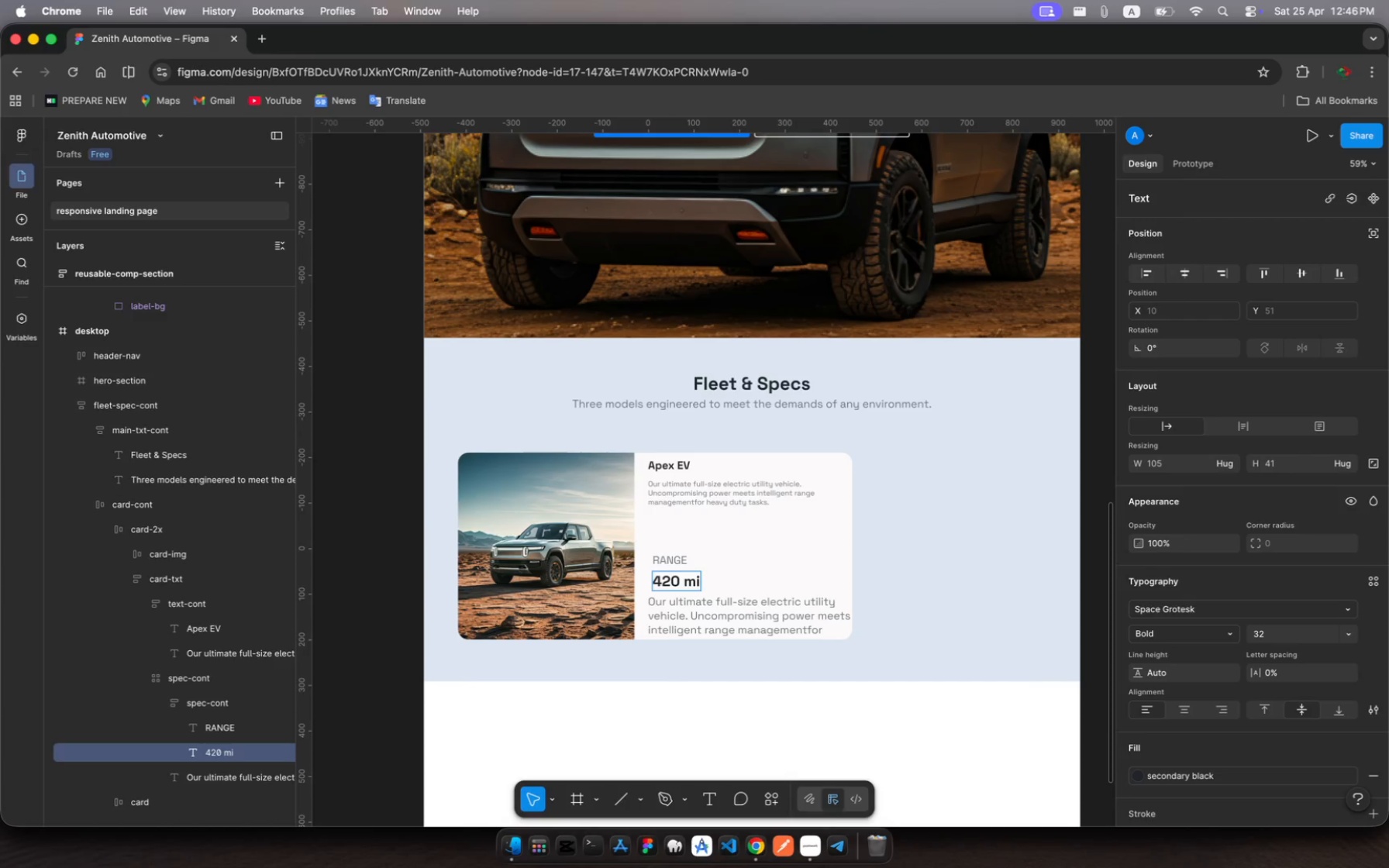 
key(Meta+A)
 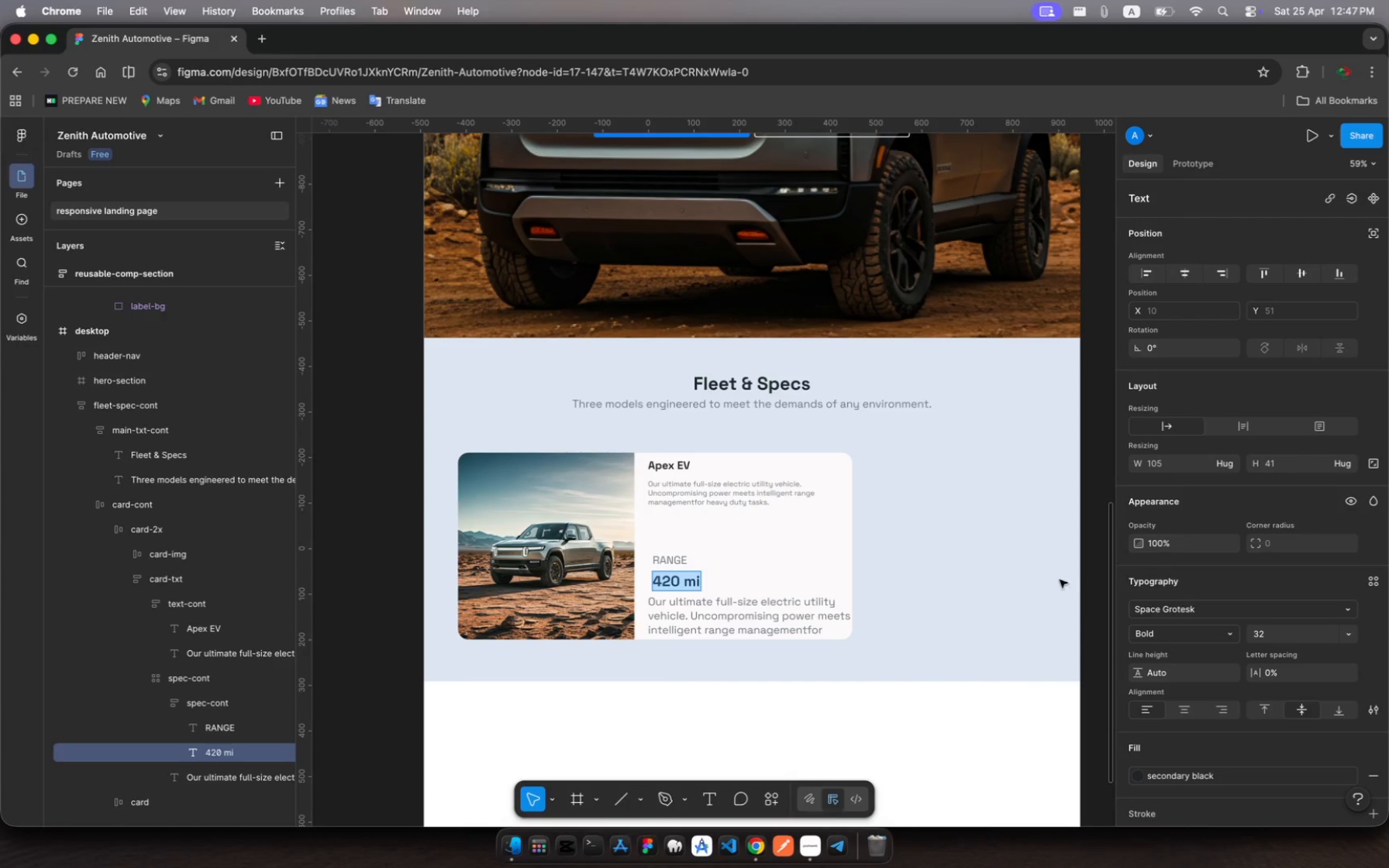 
wait(5.11)
 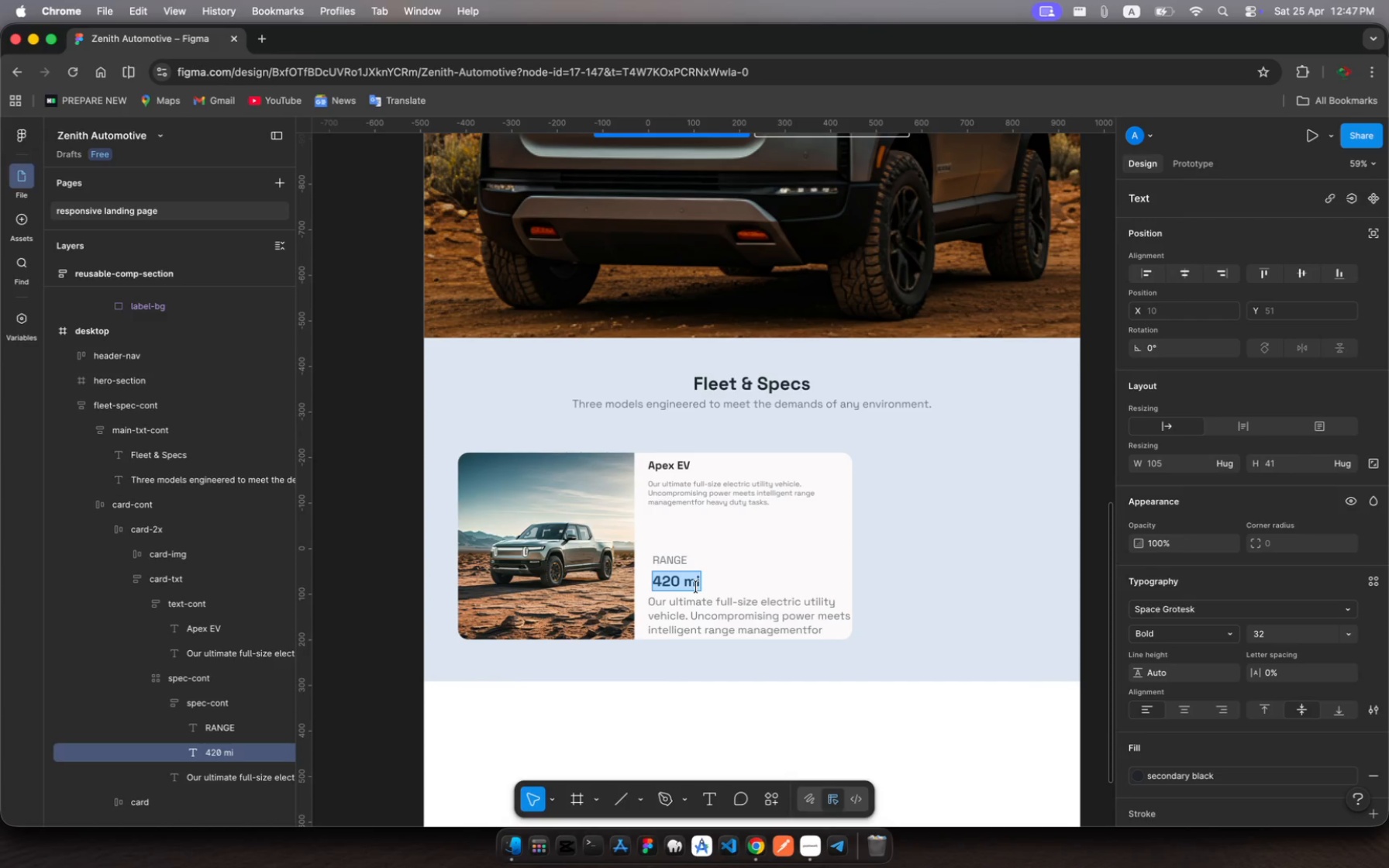 
left_click([1264, 635])
 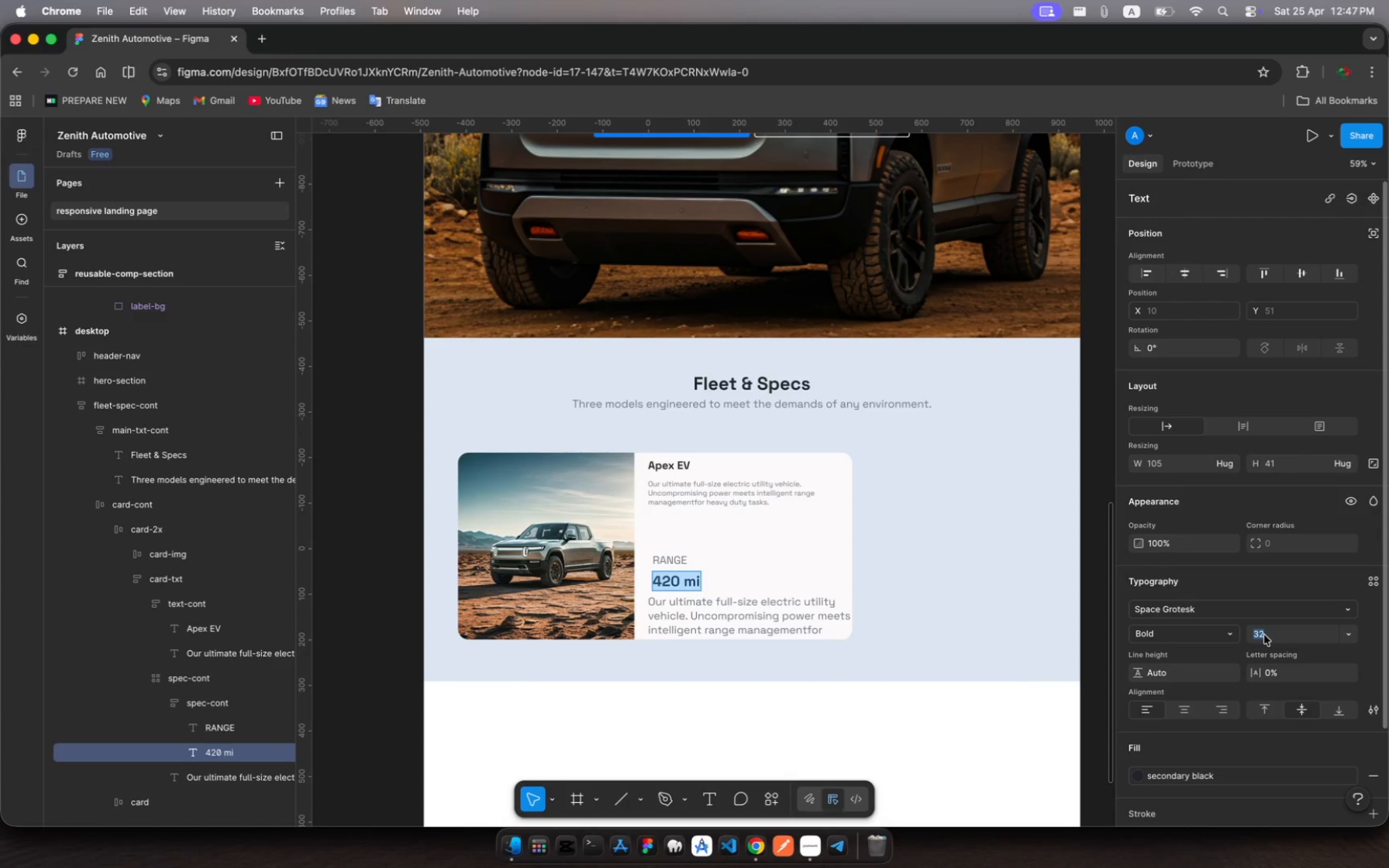 
type(24)
 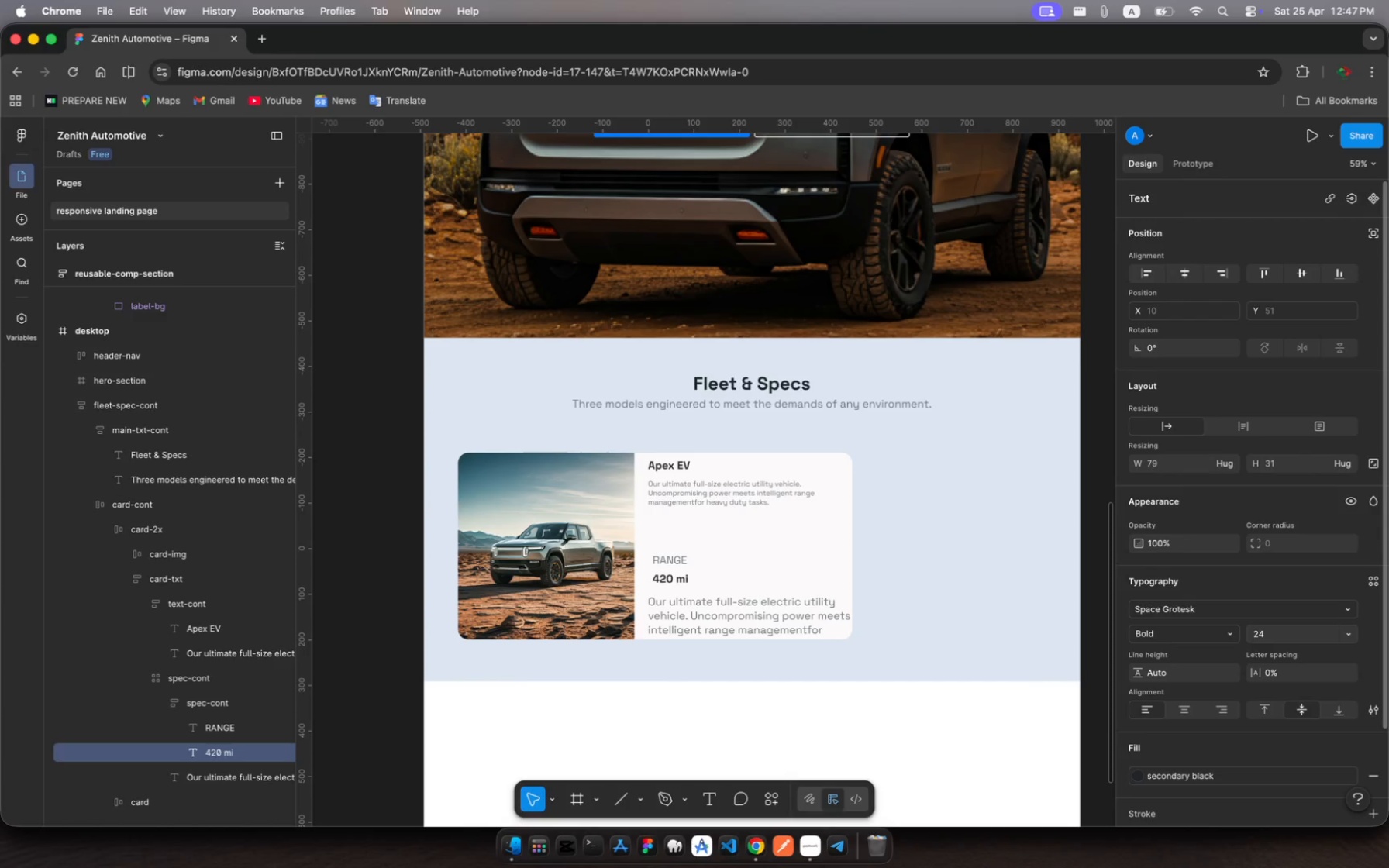 
key(Enter)
 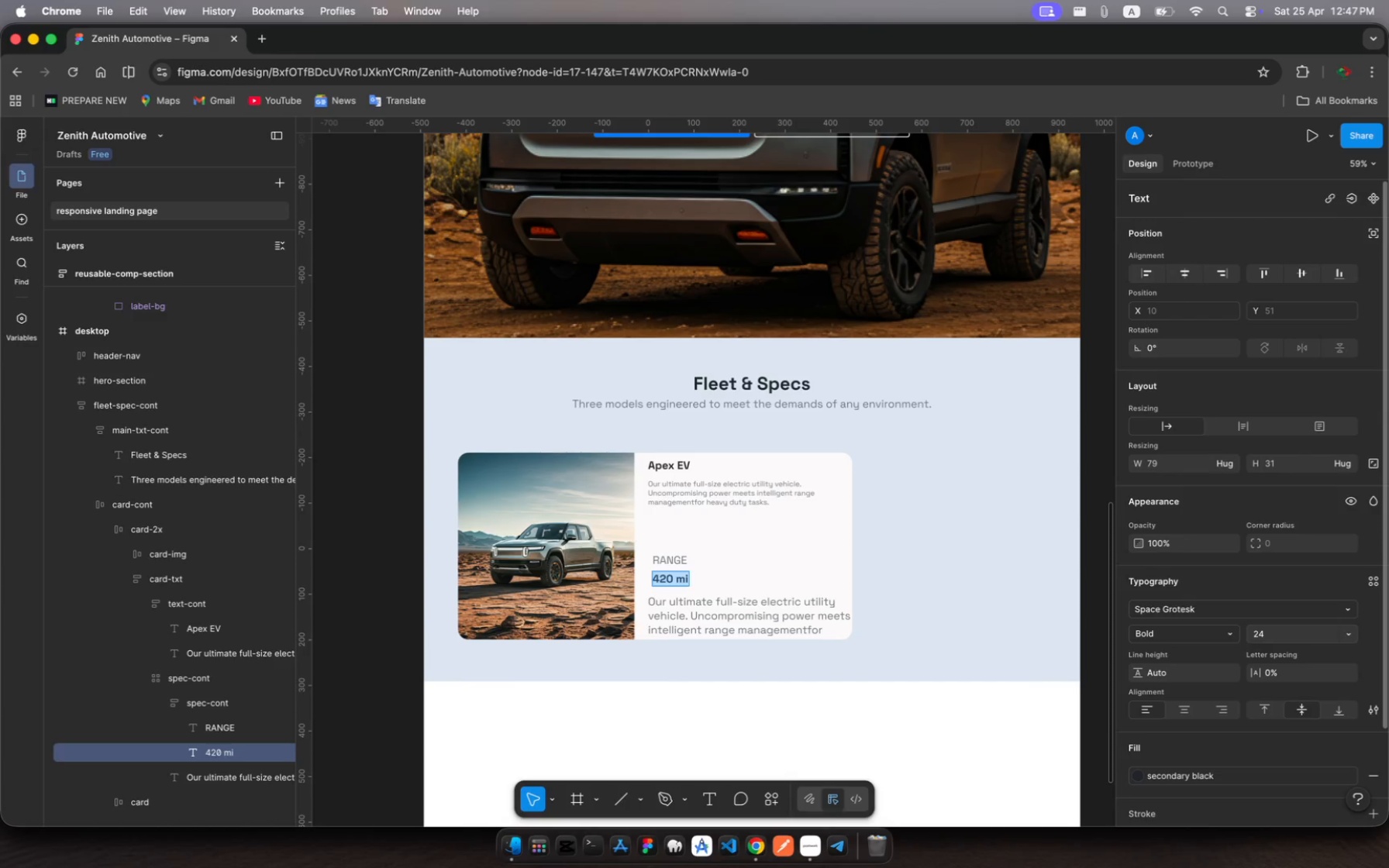 
wait(13.08)
 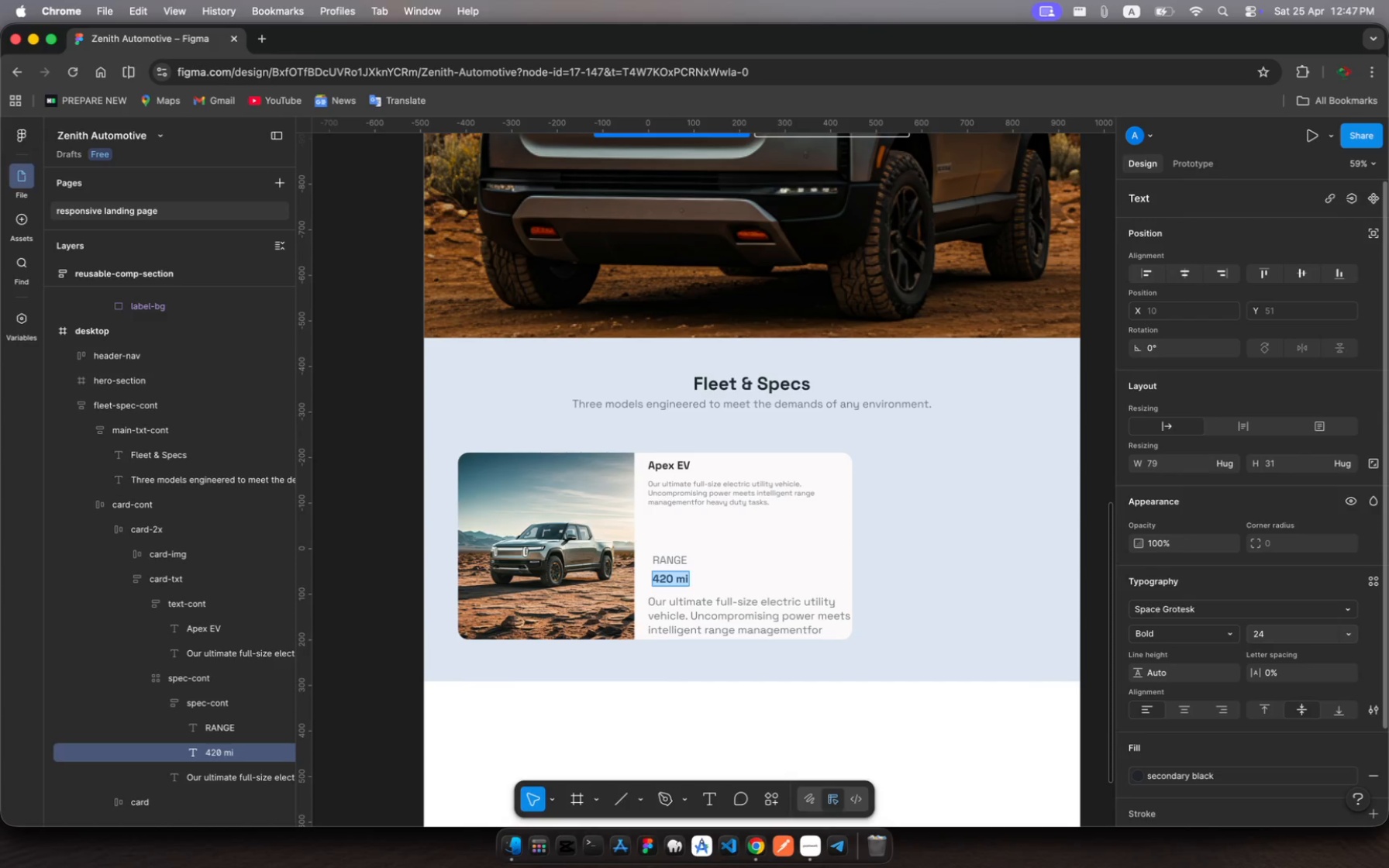 
left_click([219, 704])
 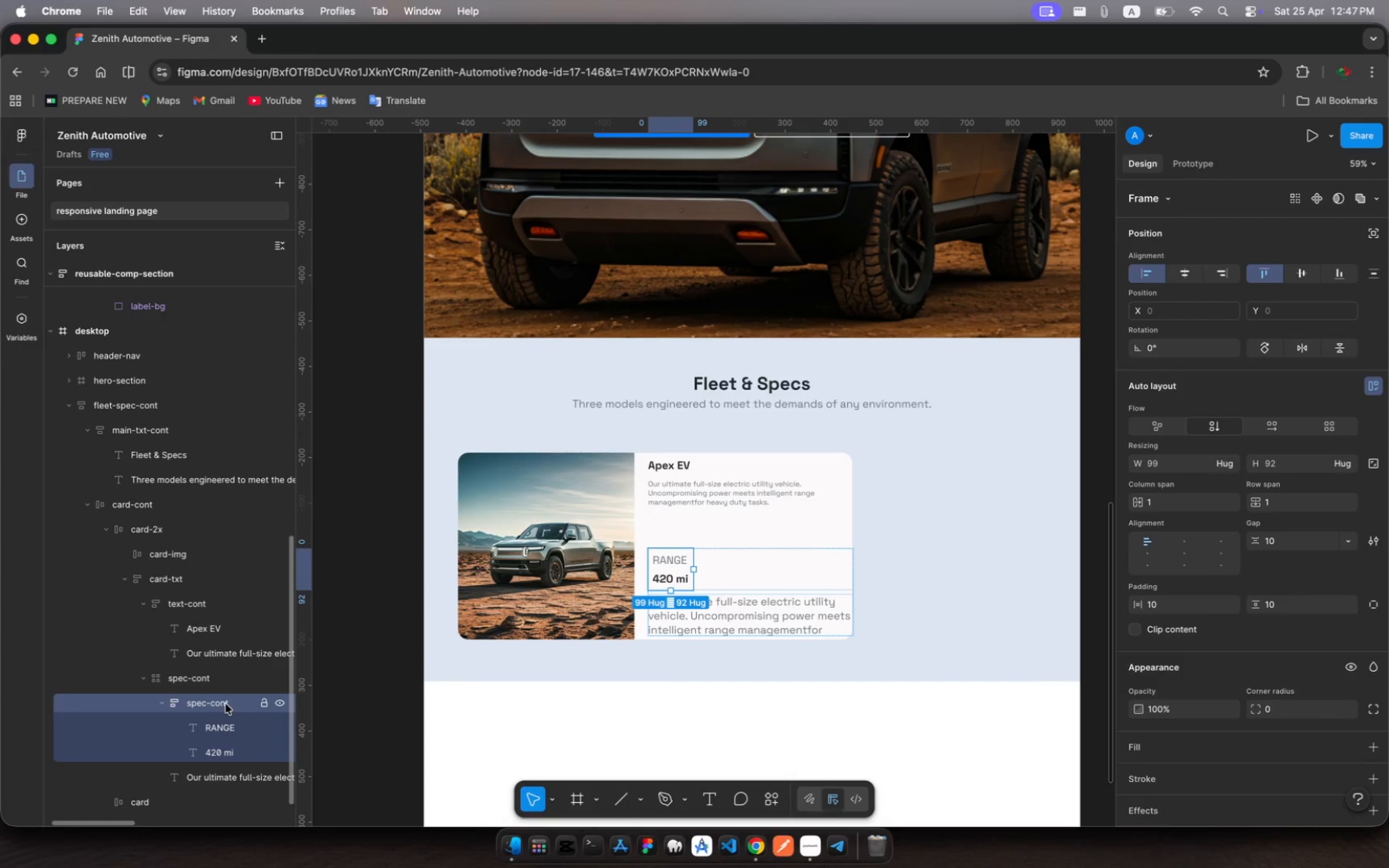 
wait(6.08)
 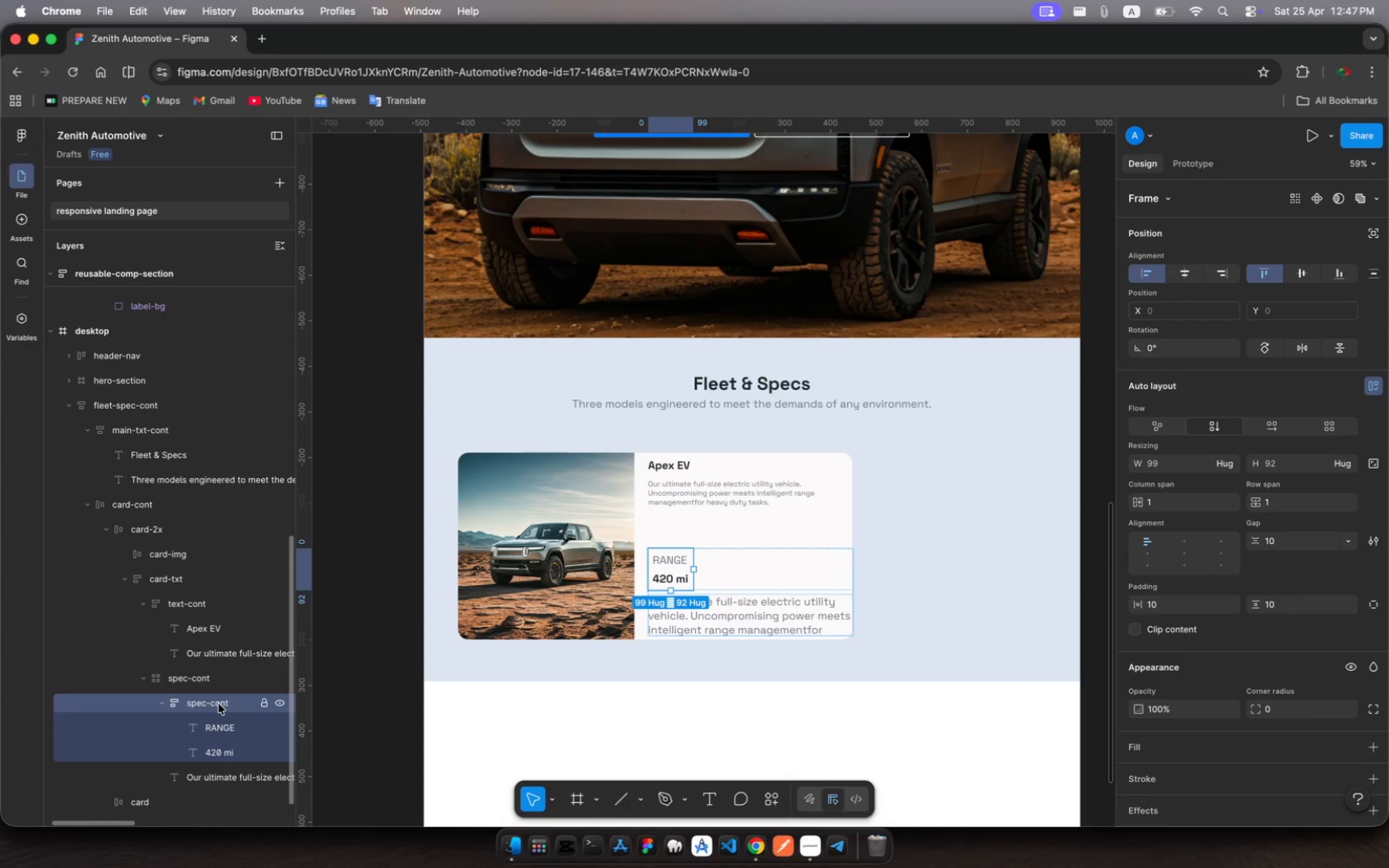 
left_click([226, 704])
 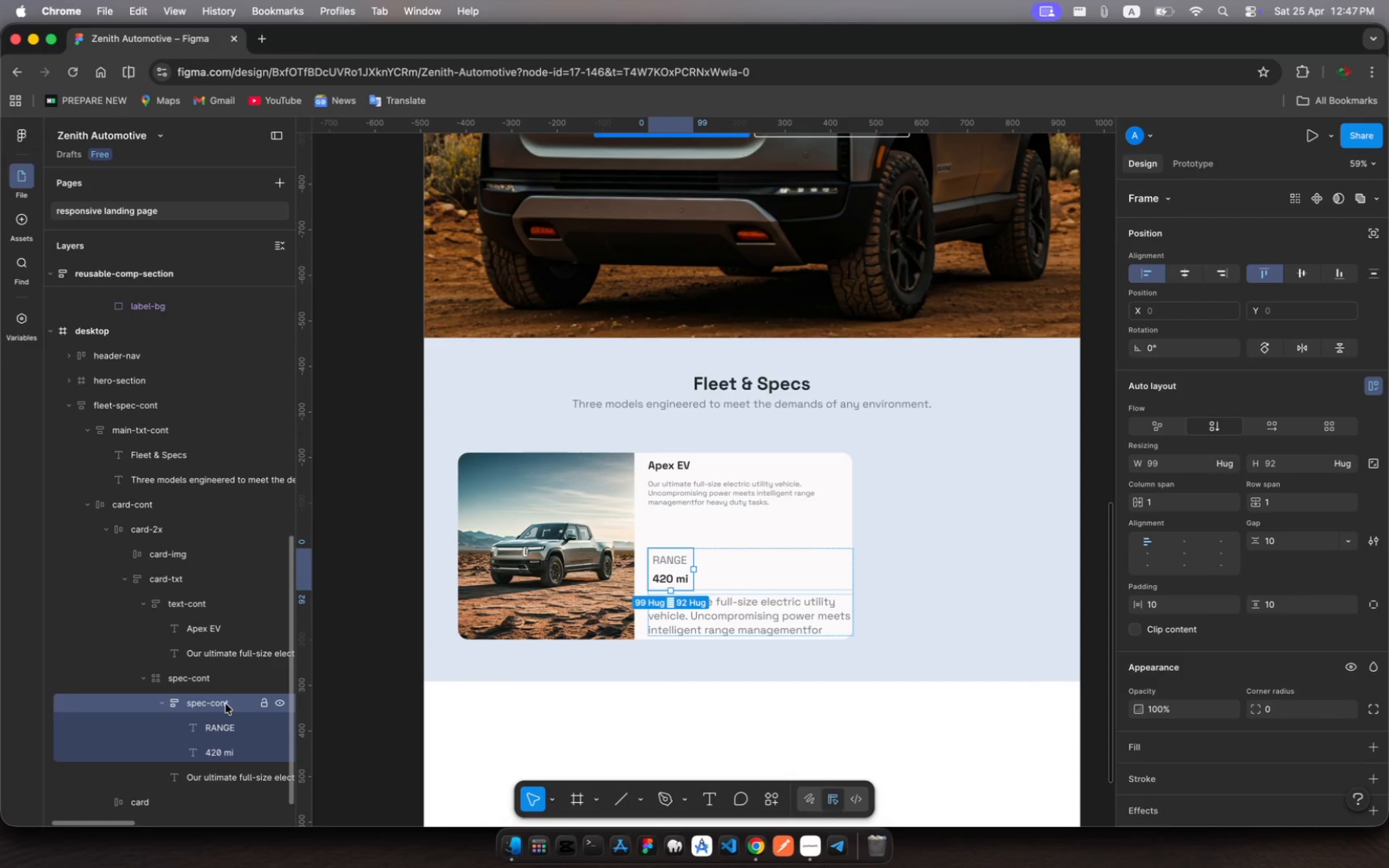 
key(Meta+R)
 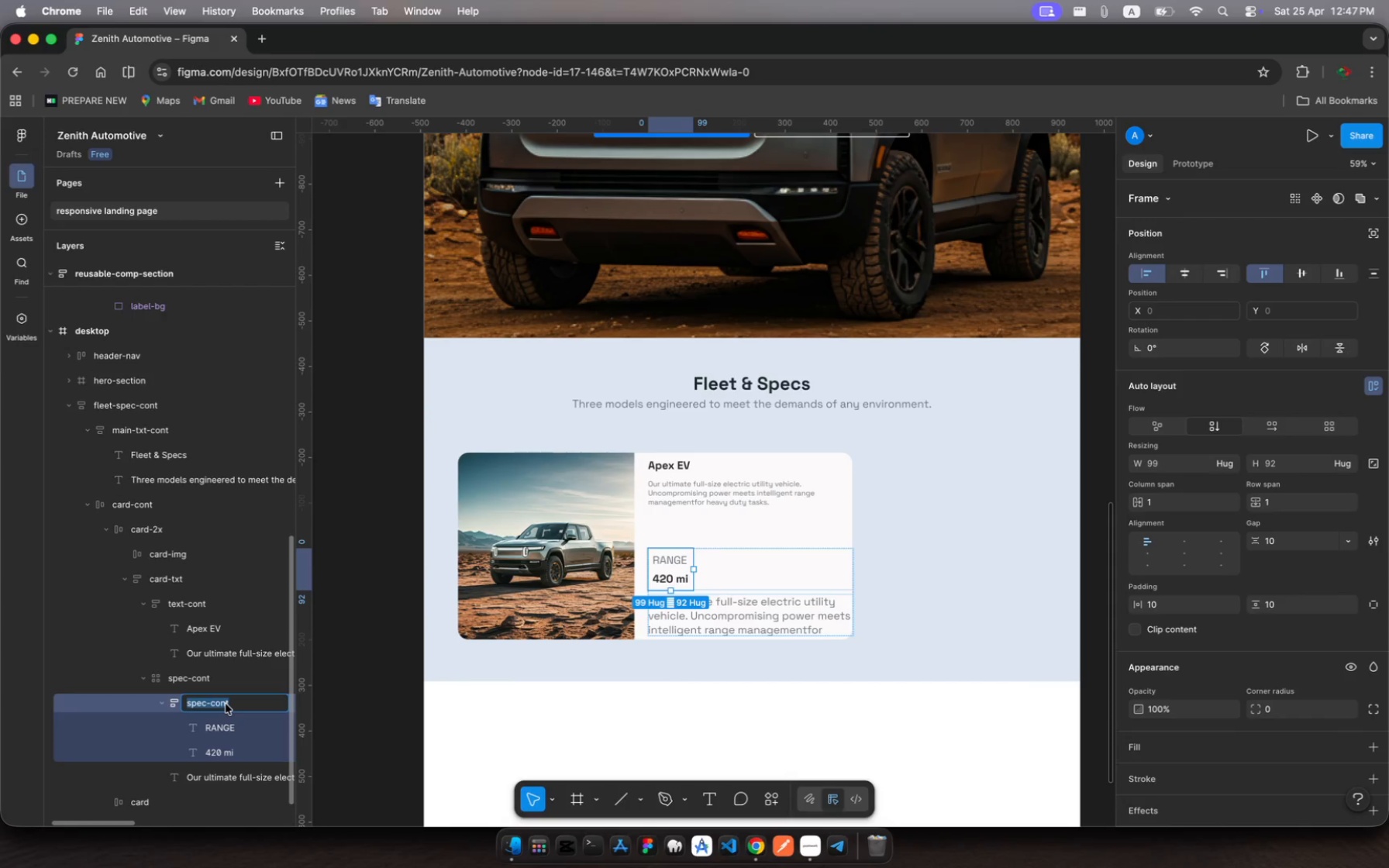 
key(ArrowRight)
 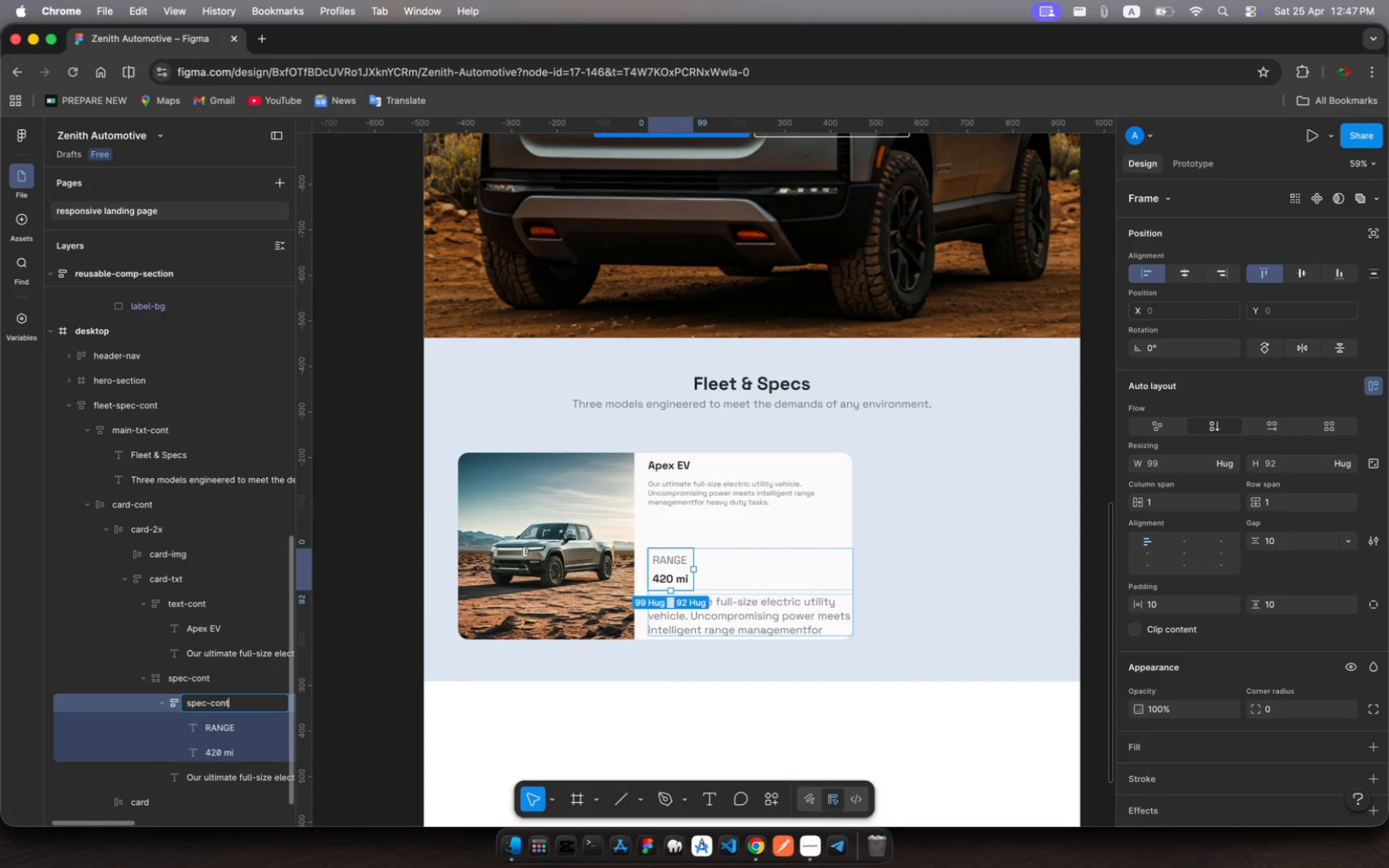 
key(1)
 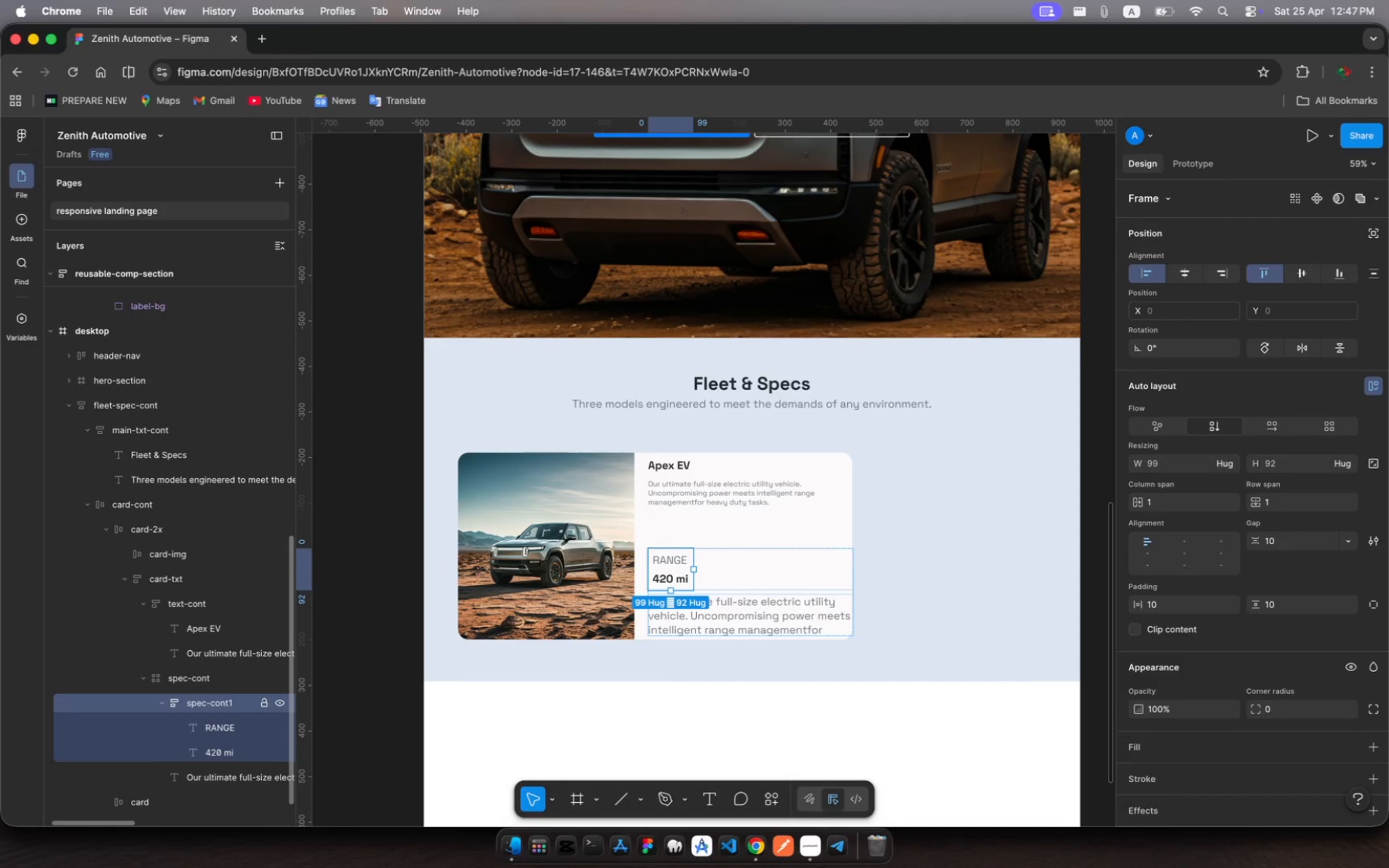 
key(Enter)
 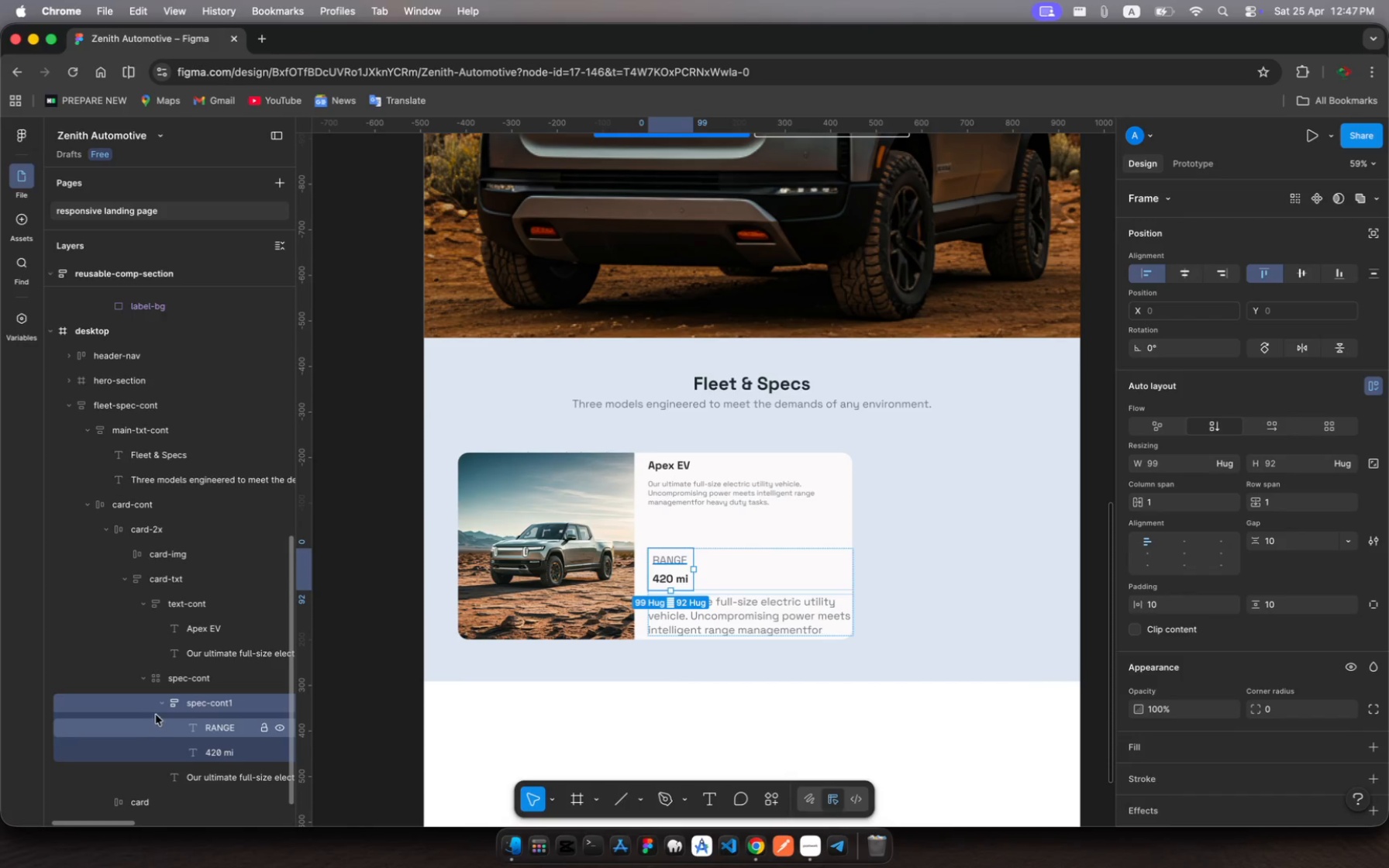 
left_click([157, 707])
 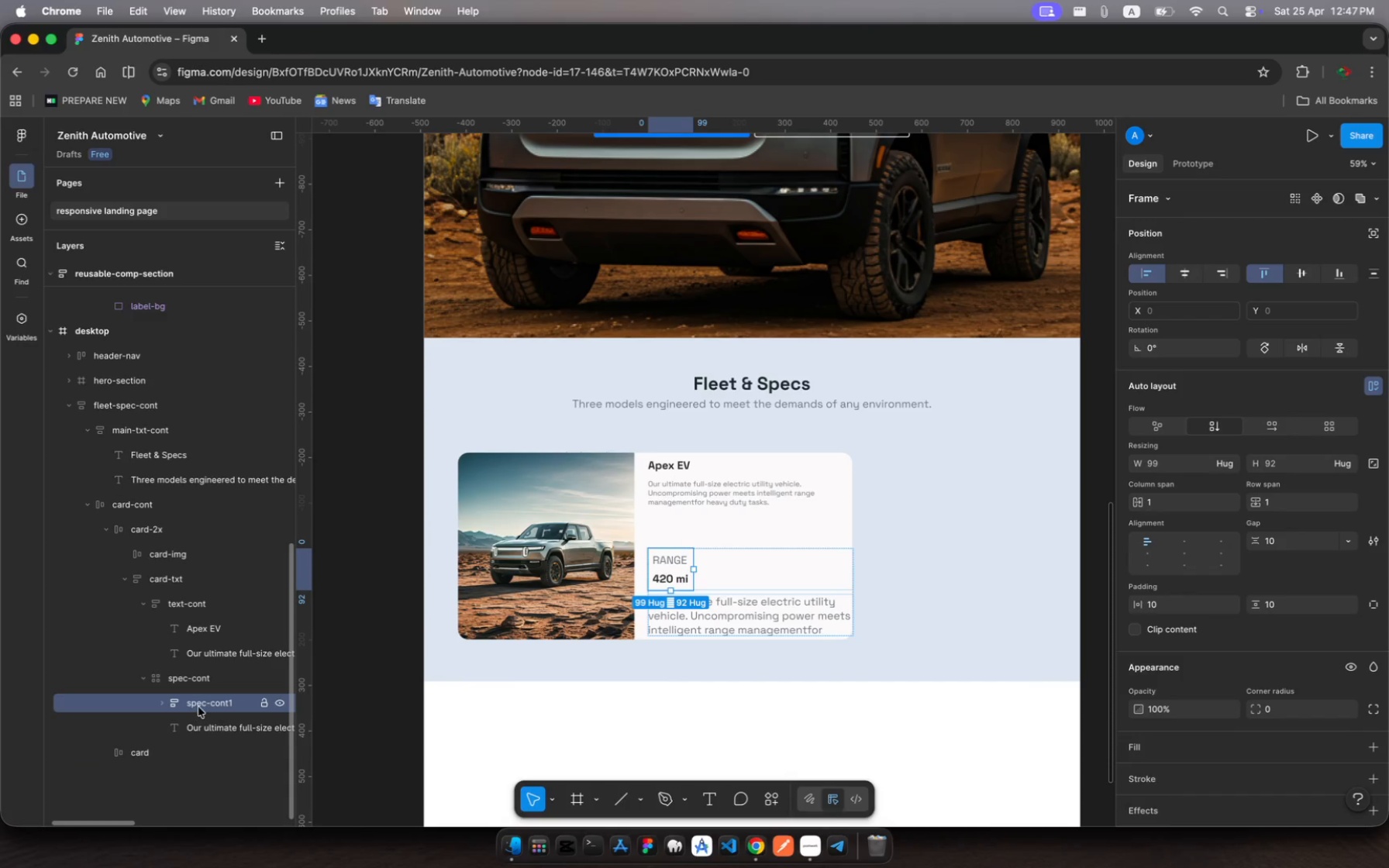 
left_click([200, 707])
 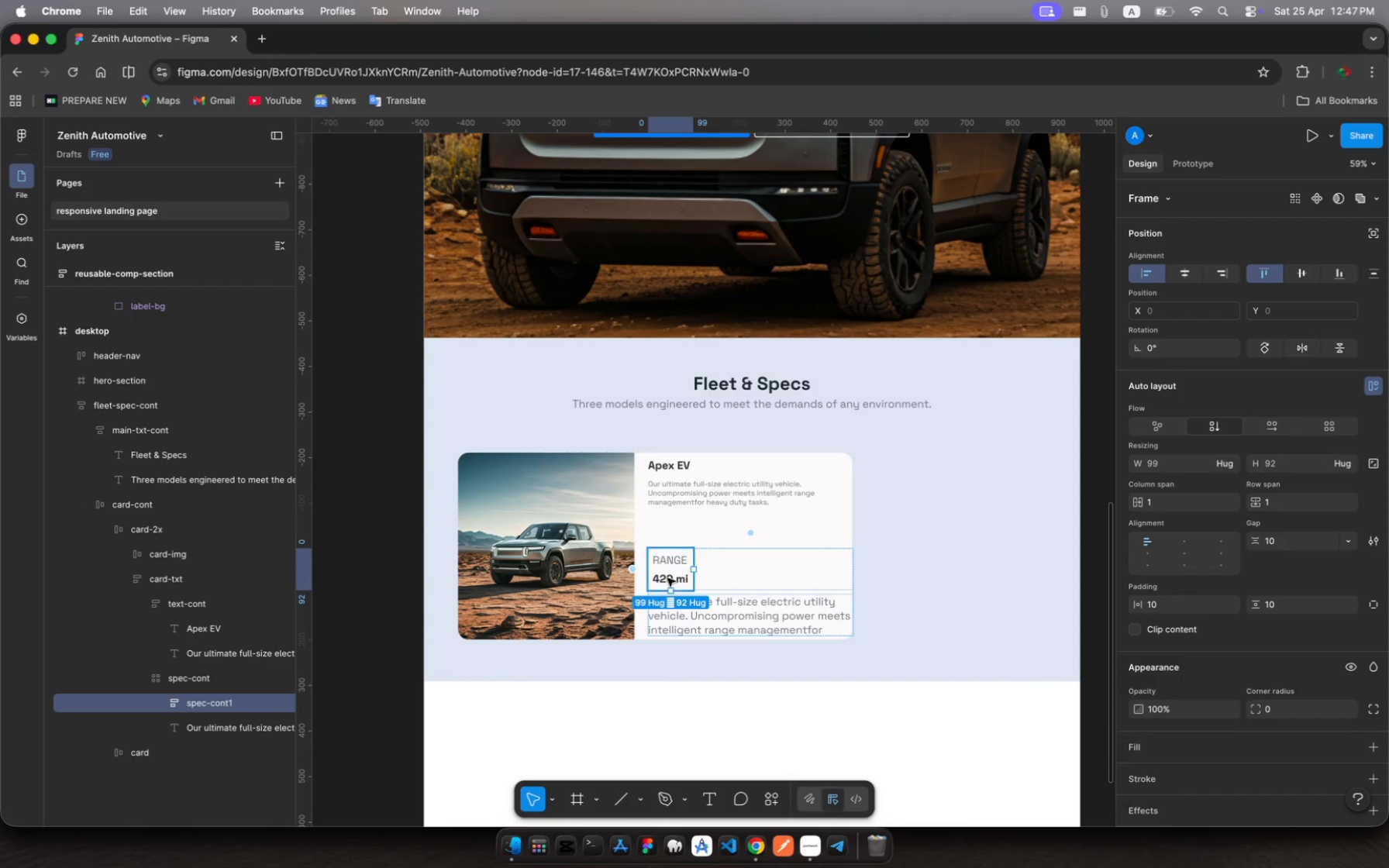 
double_click([667, 580])
 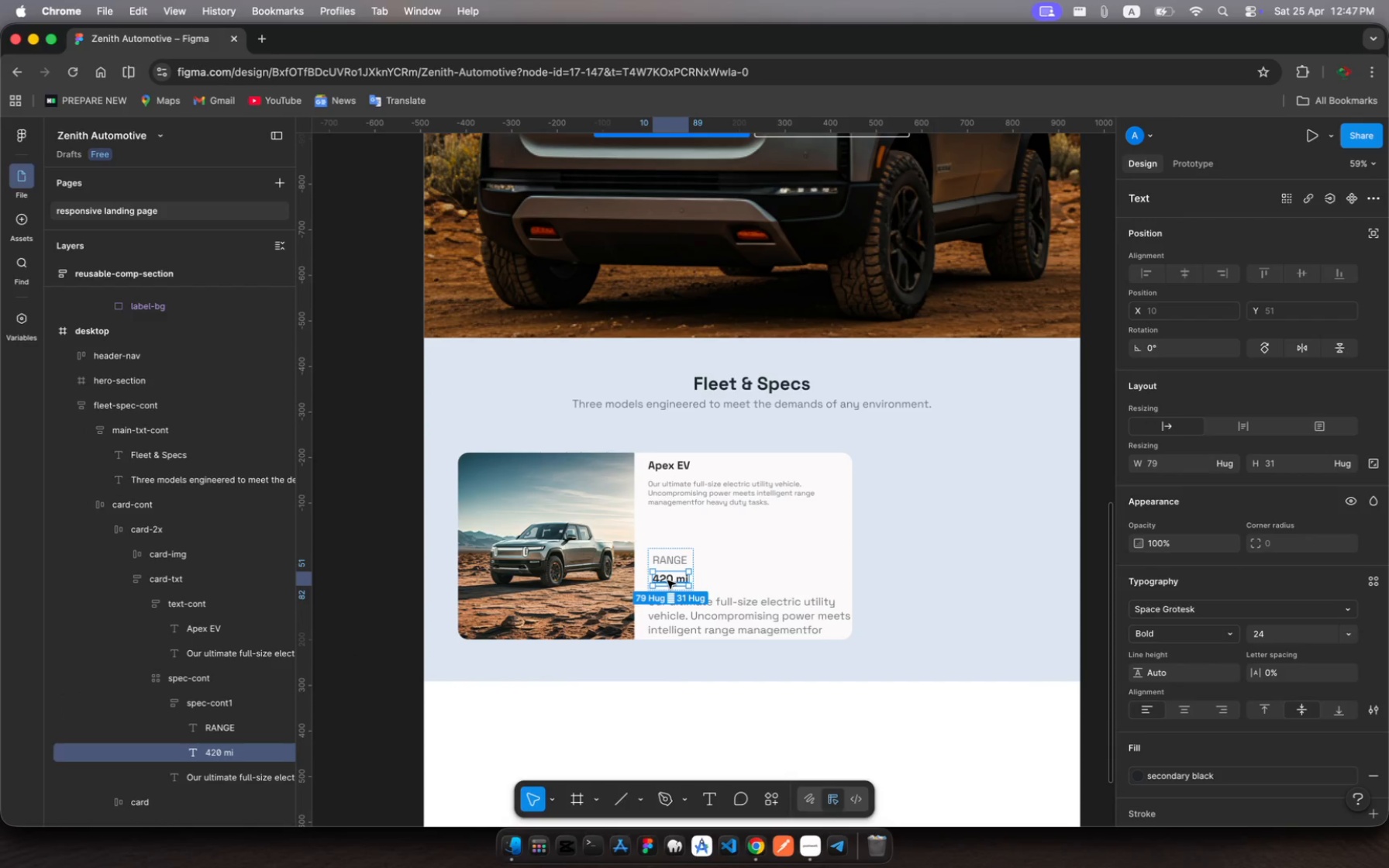 
double_click([667, 580])
 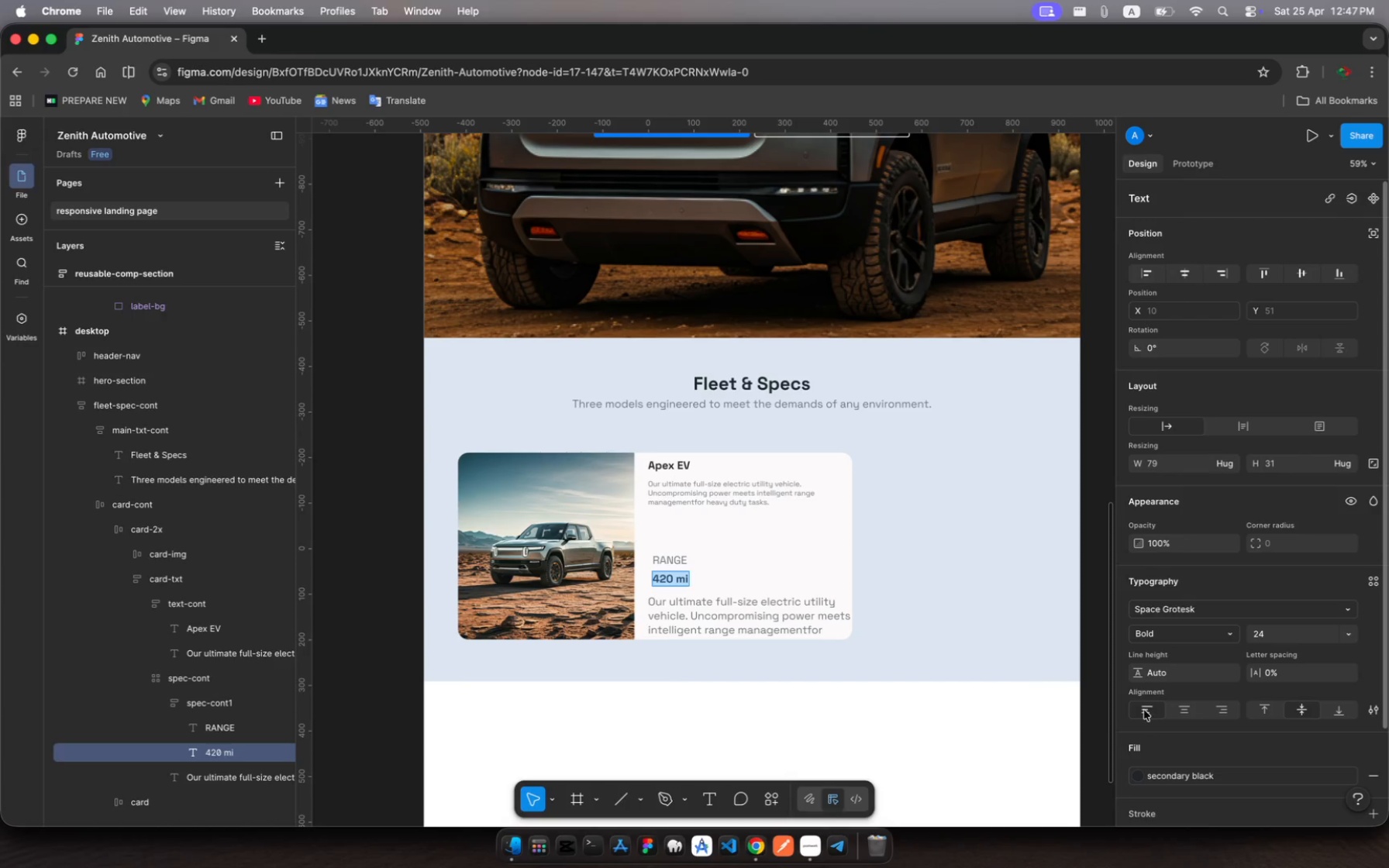 
left_click([1141, 775])
 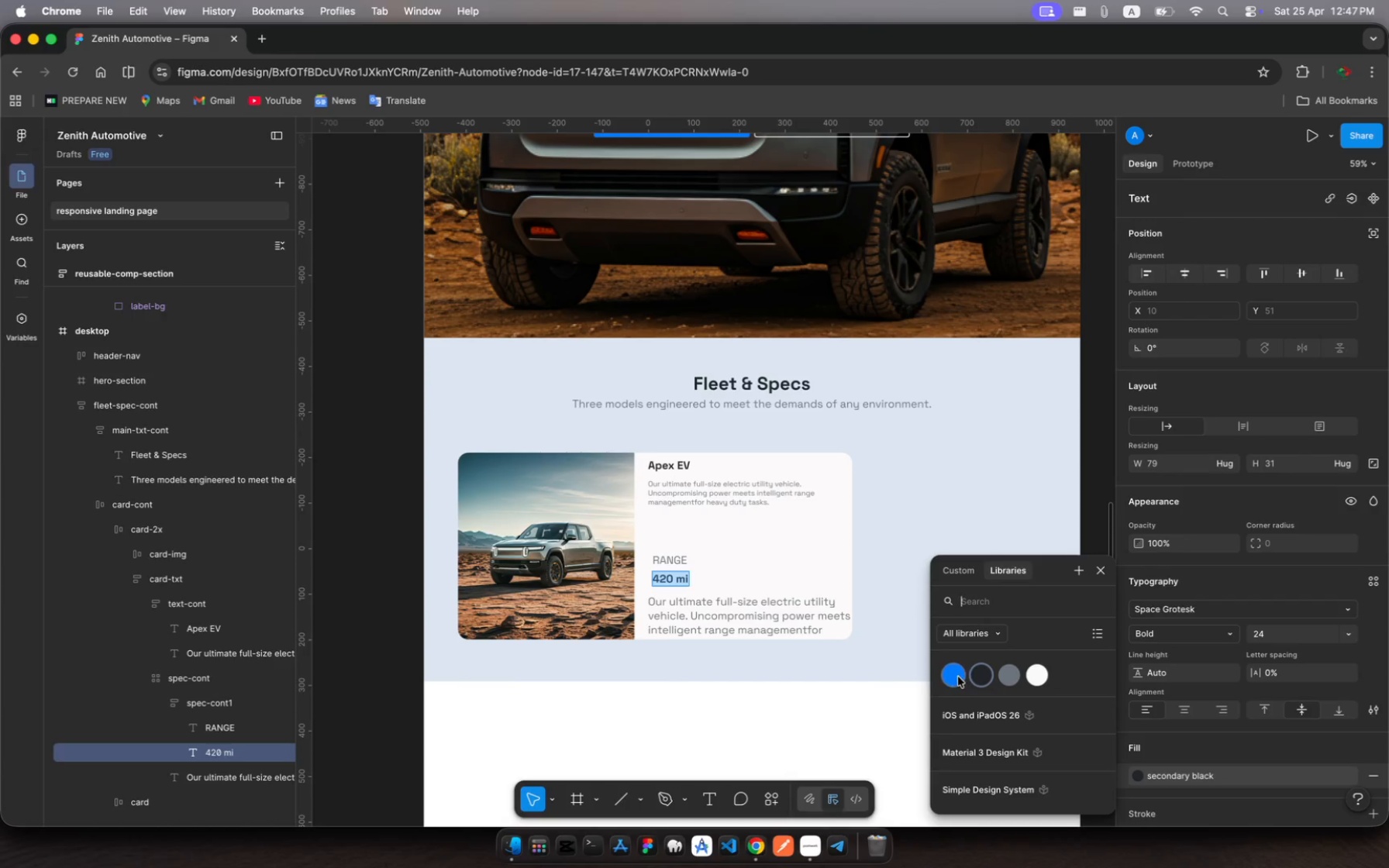 
left_click([951, 675])
 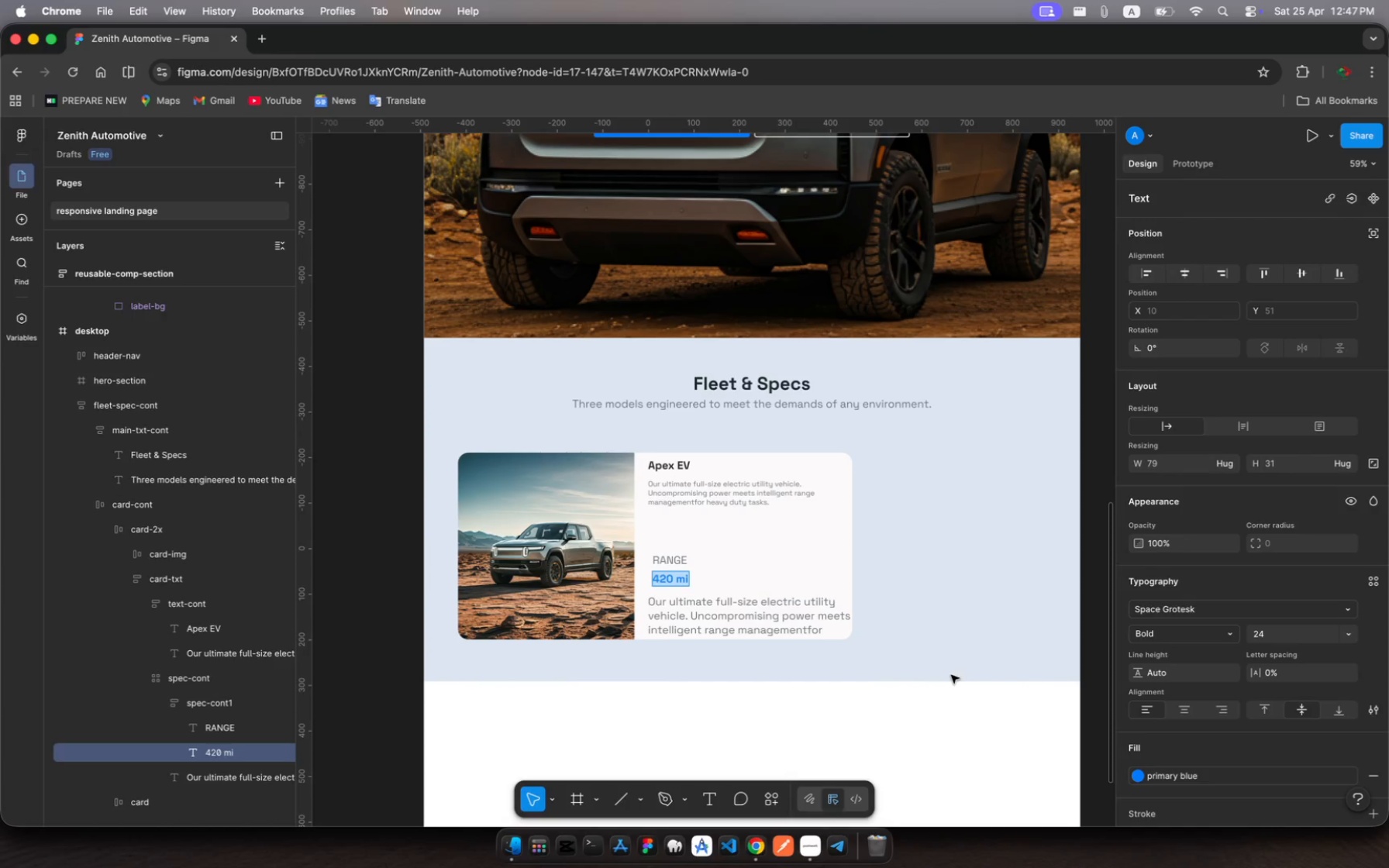 
wait(8.15)
 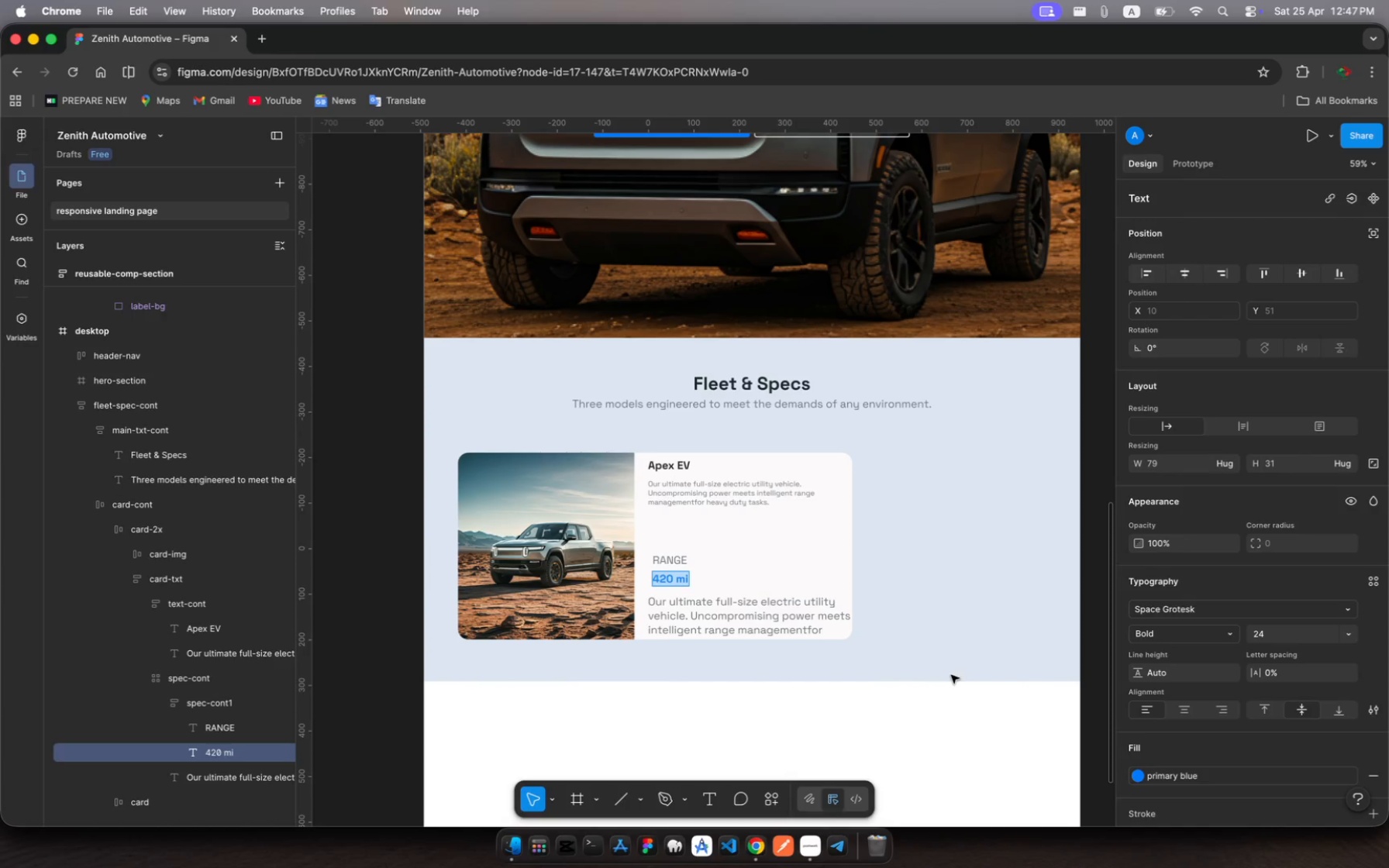 
double_click([669, 561])
 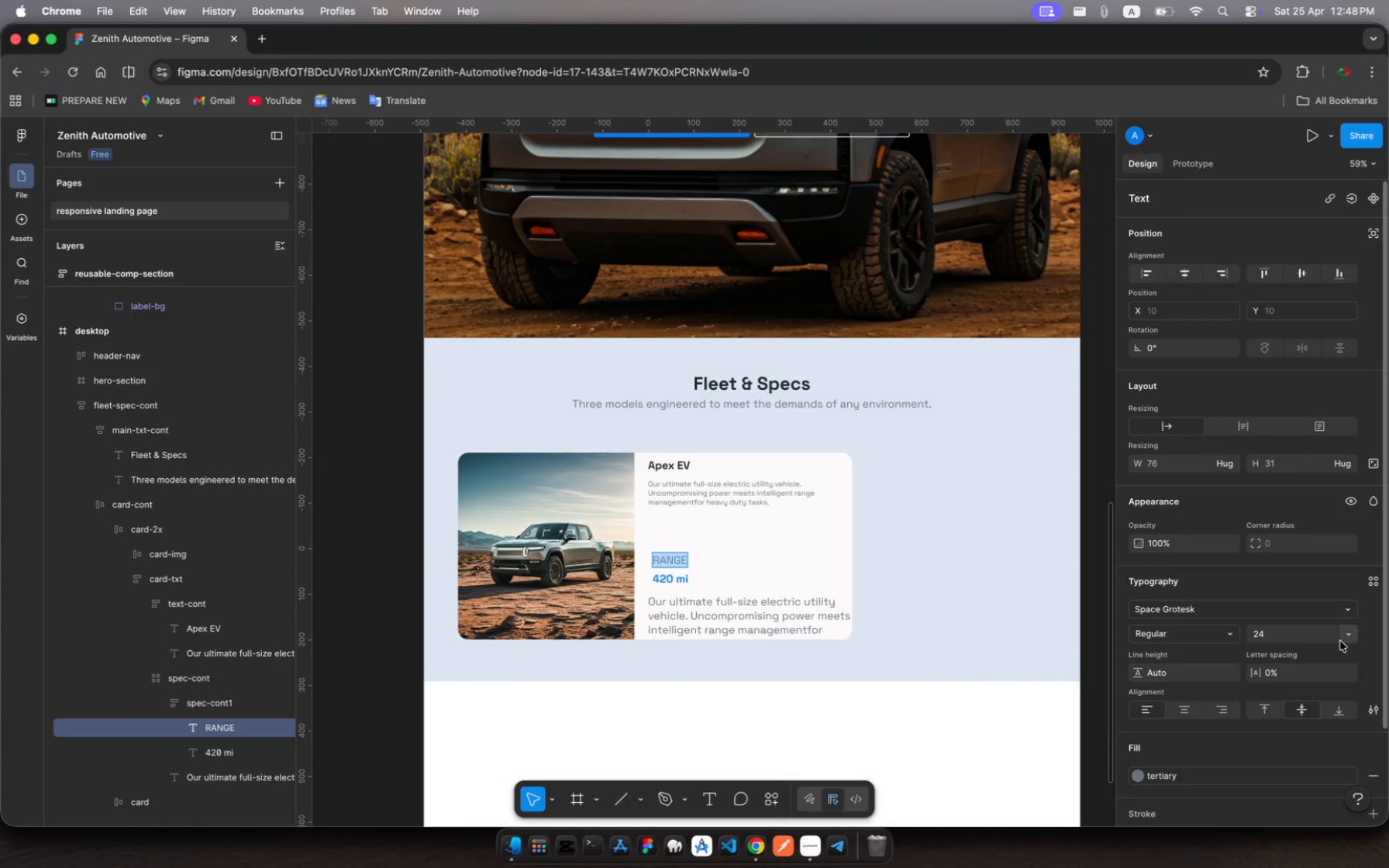 
left_click([1345, 636])
 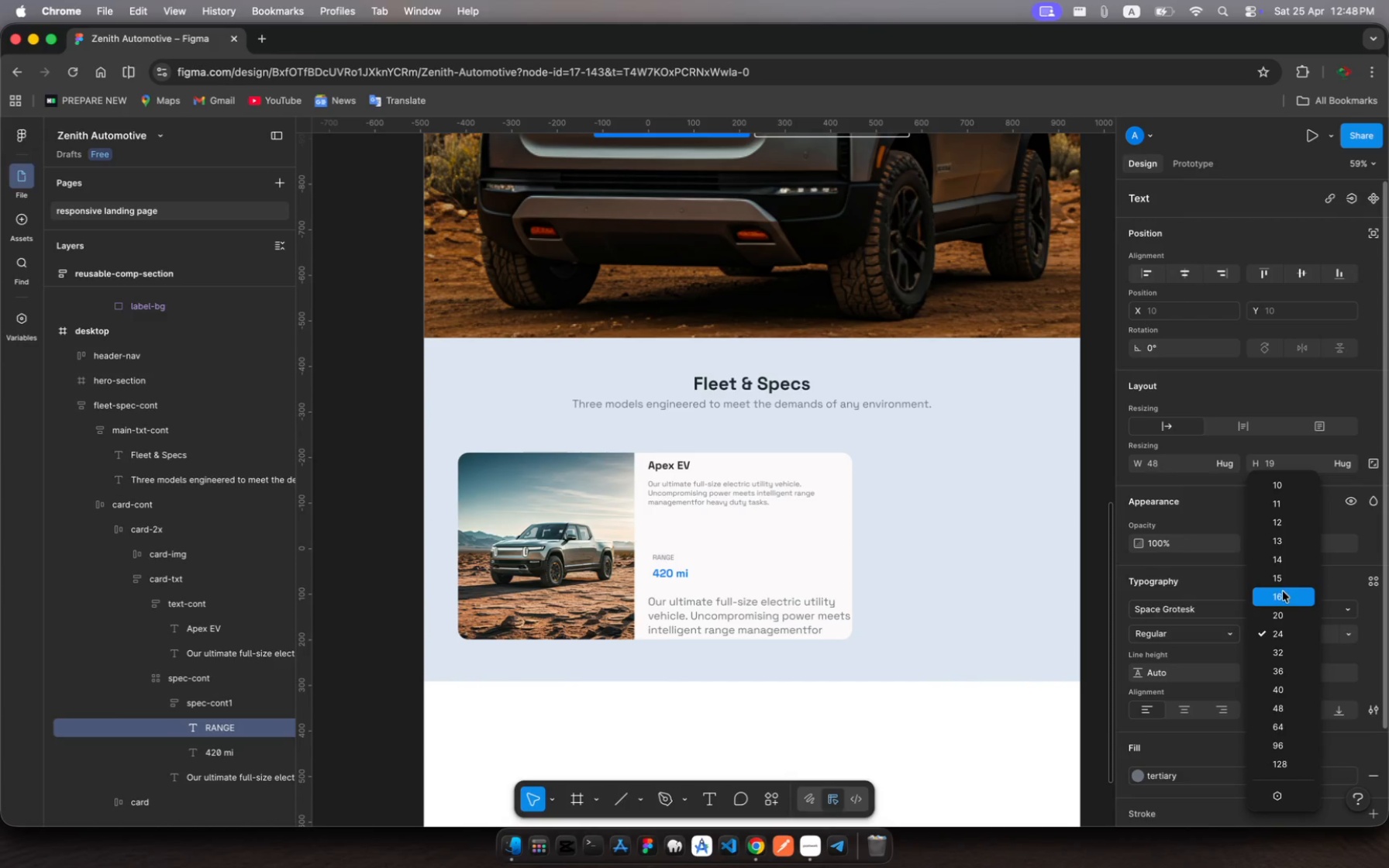 
left_click([1283, 595])
 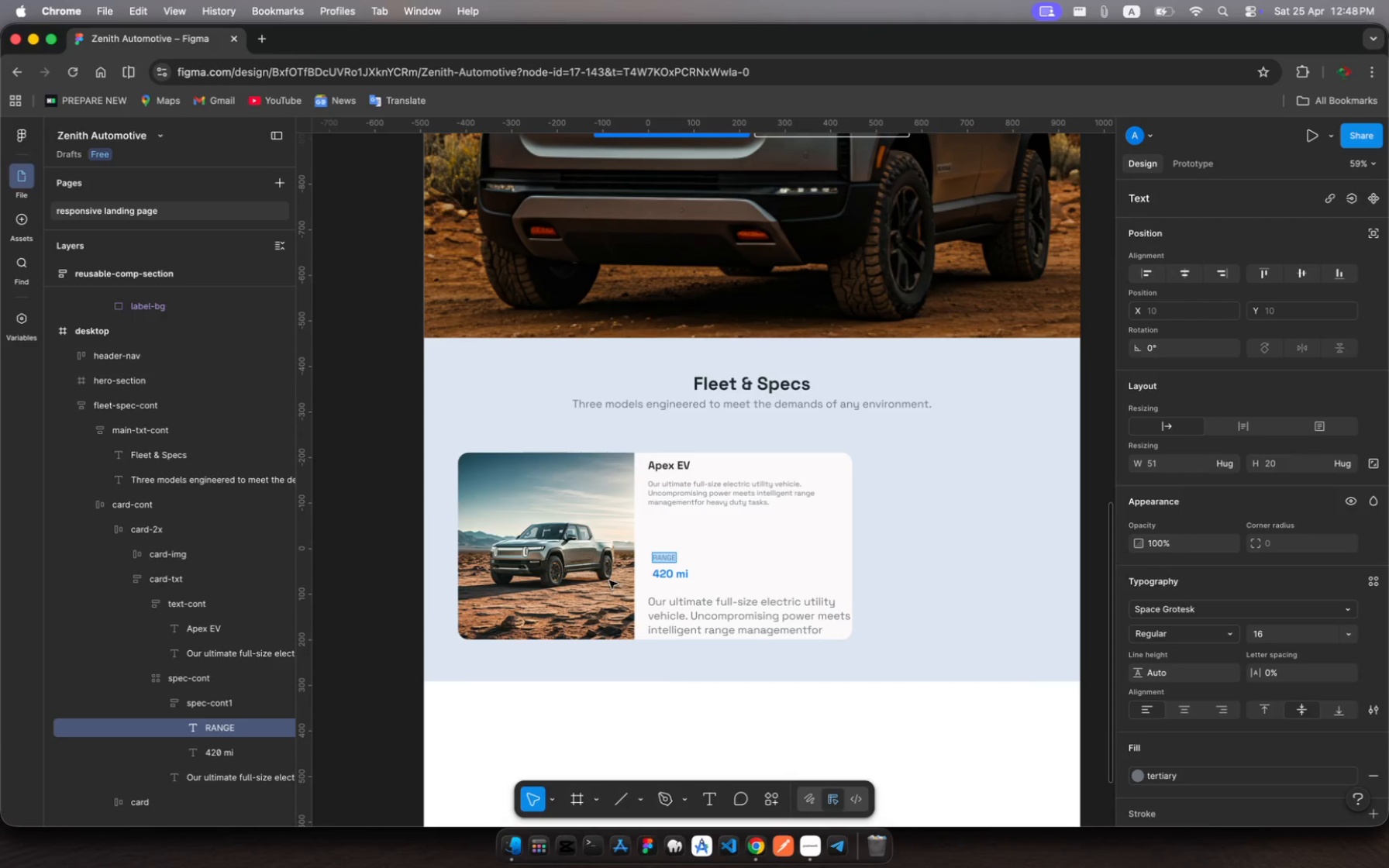 
left_click([225, 707])
 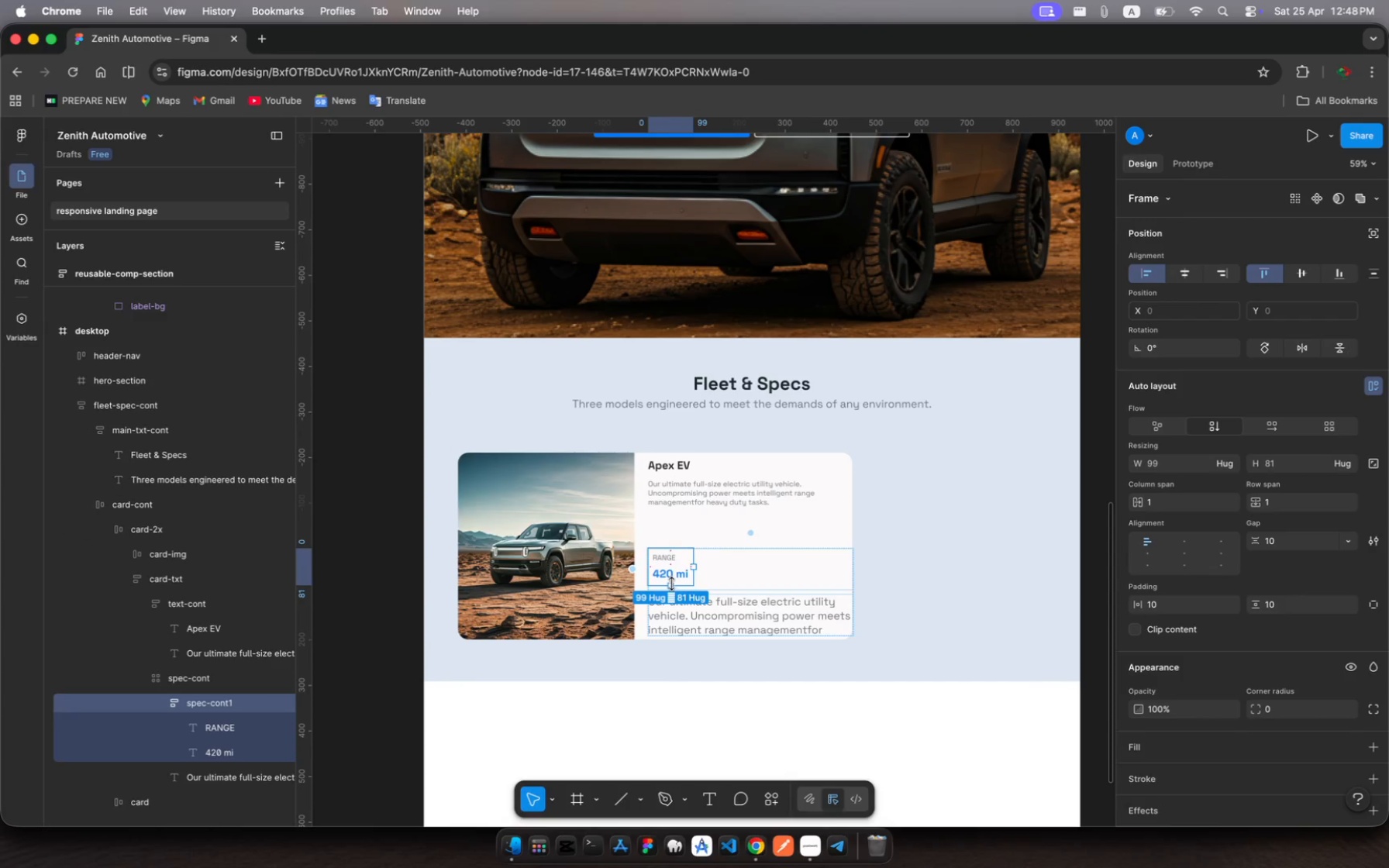 
left_click_drag(start_coordinate=[671, 584], to_coordinate=[678, 586])
 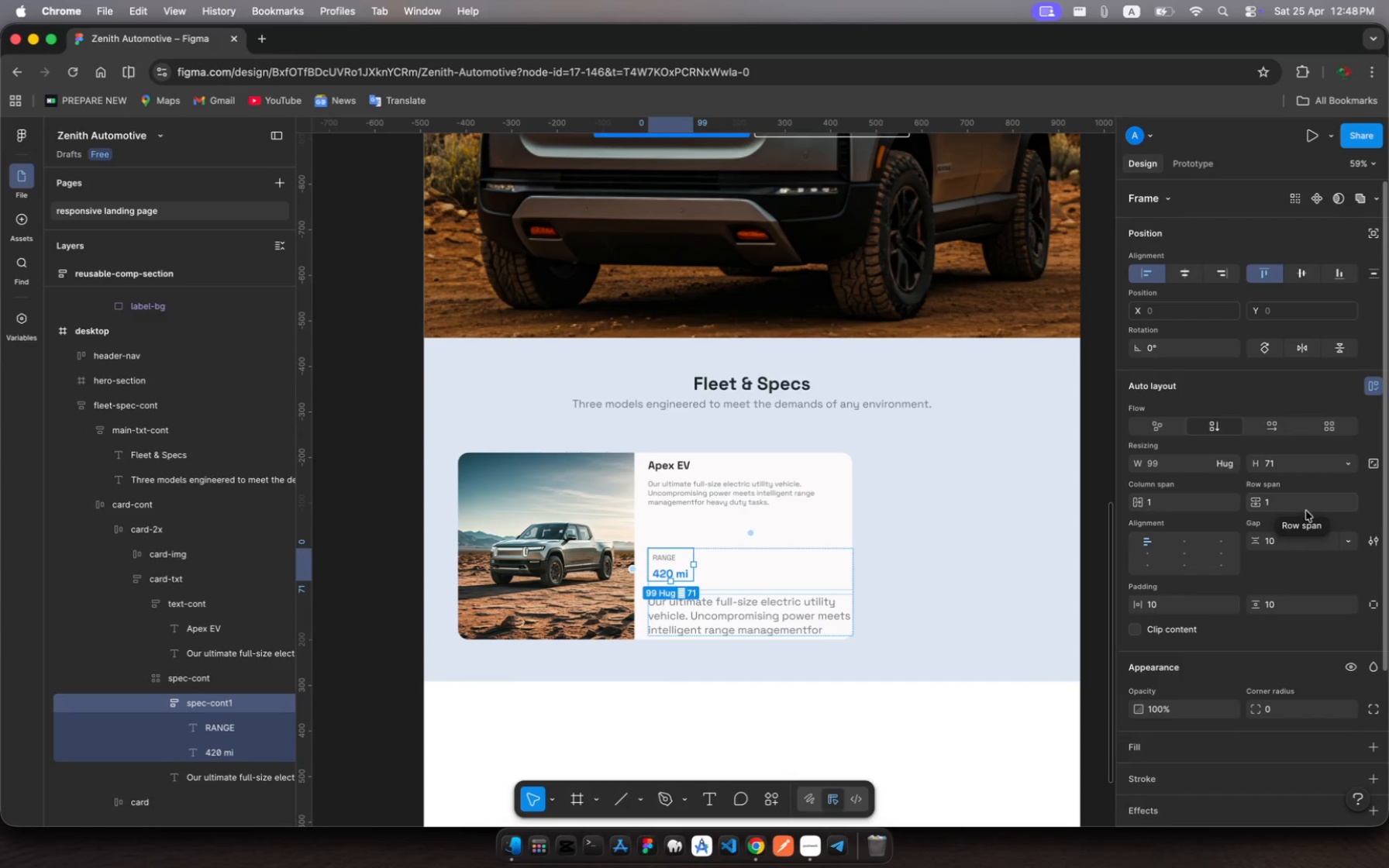 
wait(13.79)
 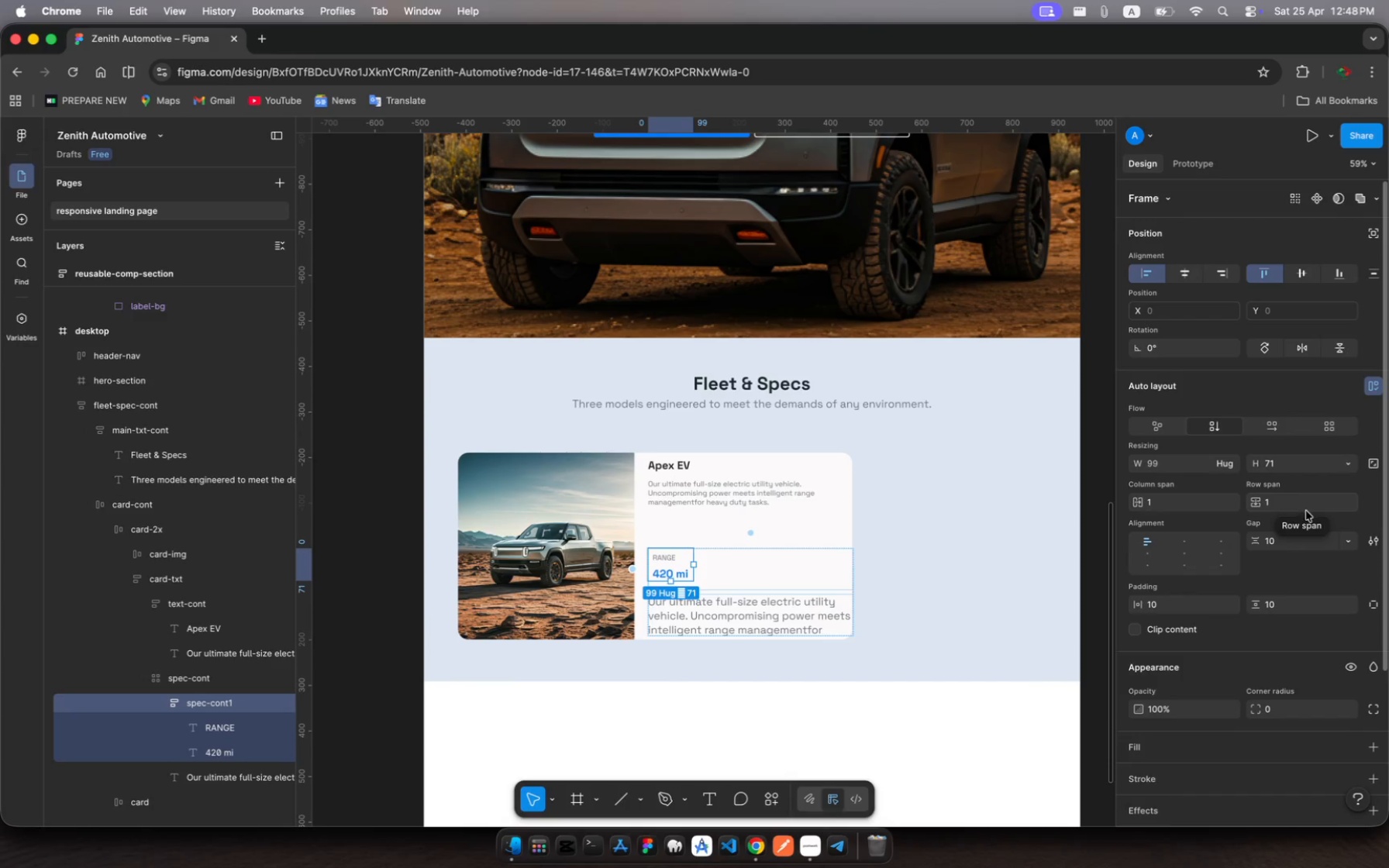 
left_click([1273, 540])
 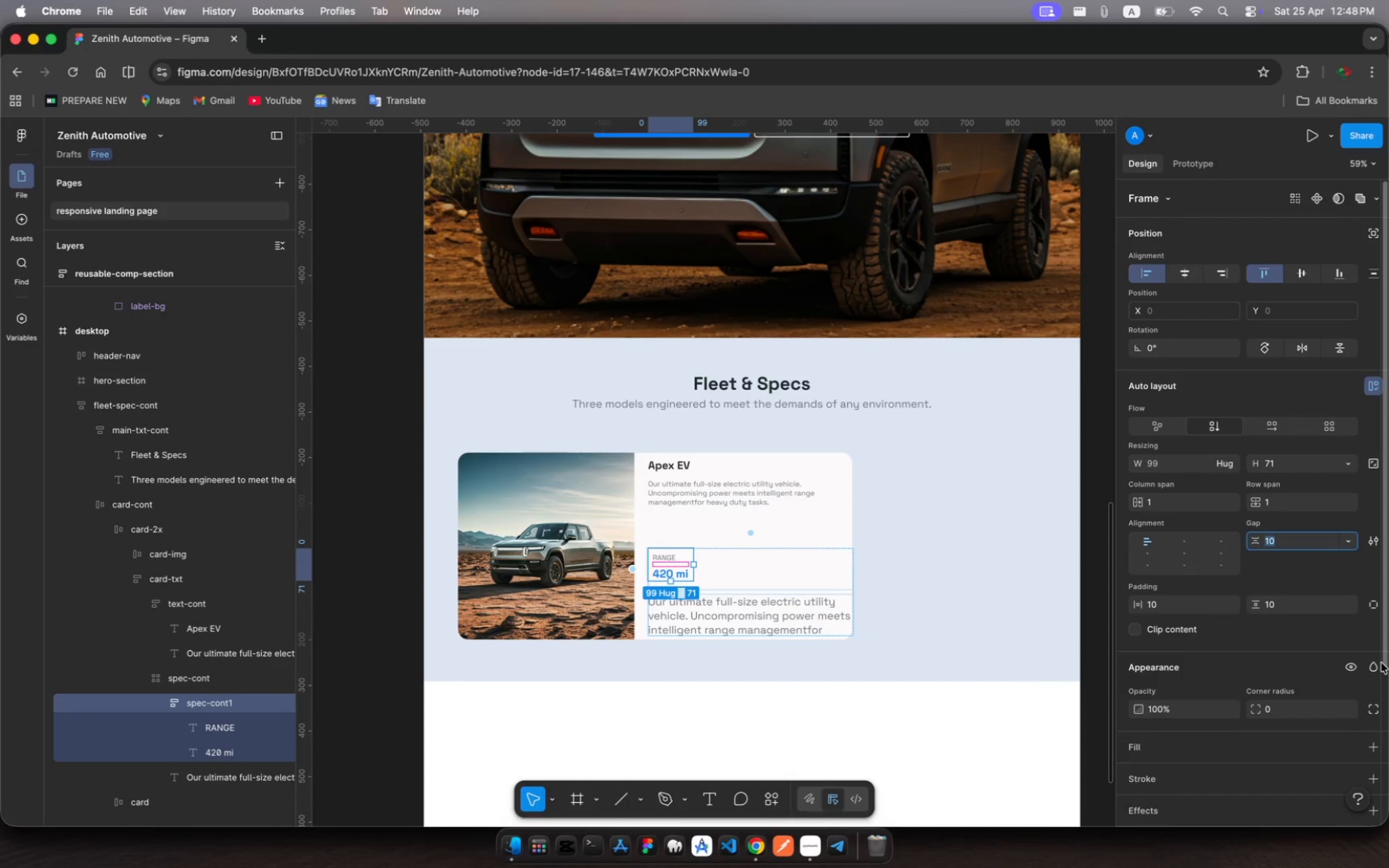 
key(0)
 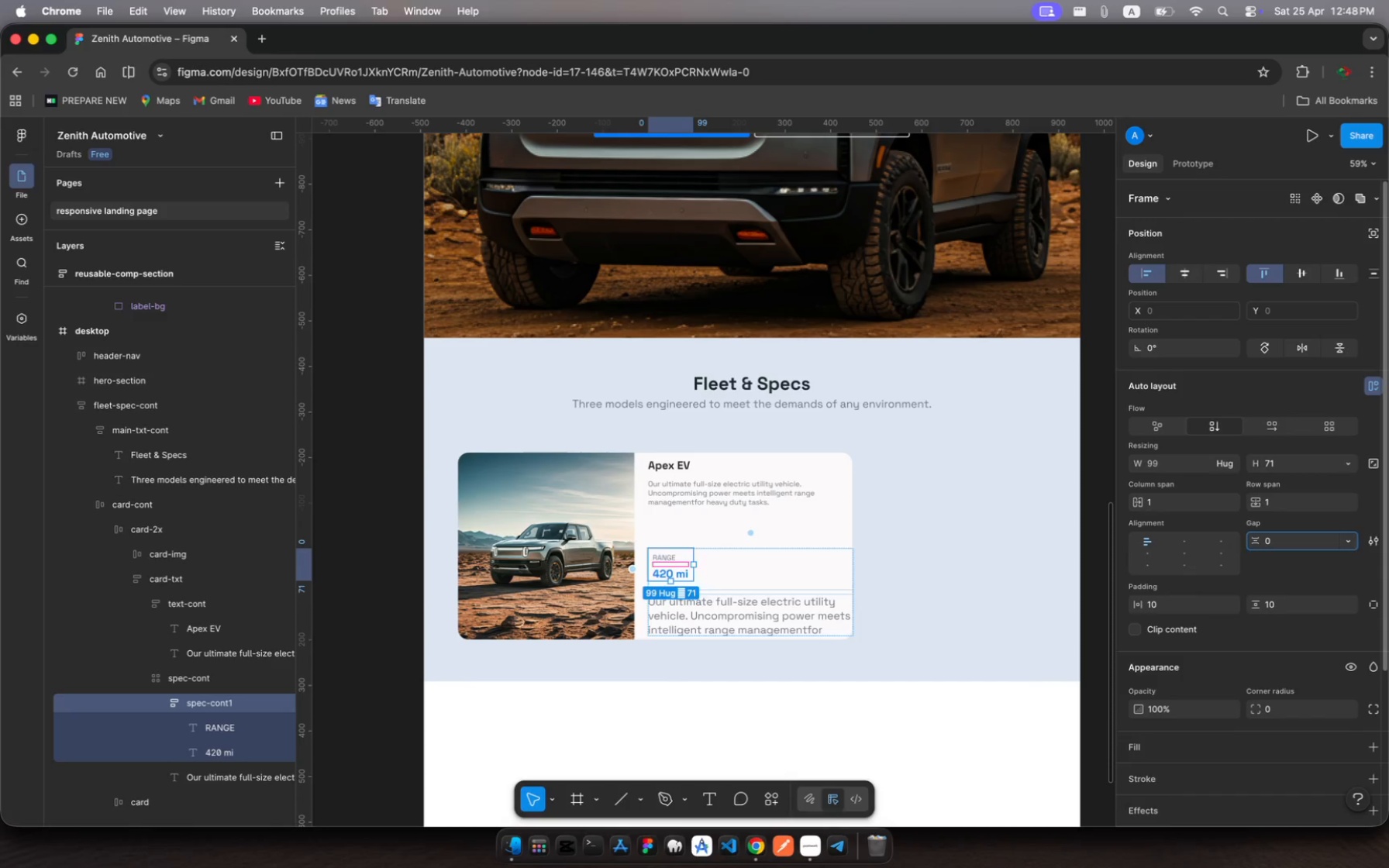 
key(Enter)
 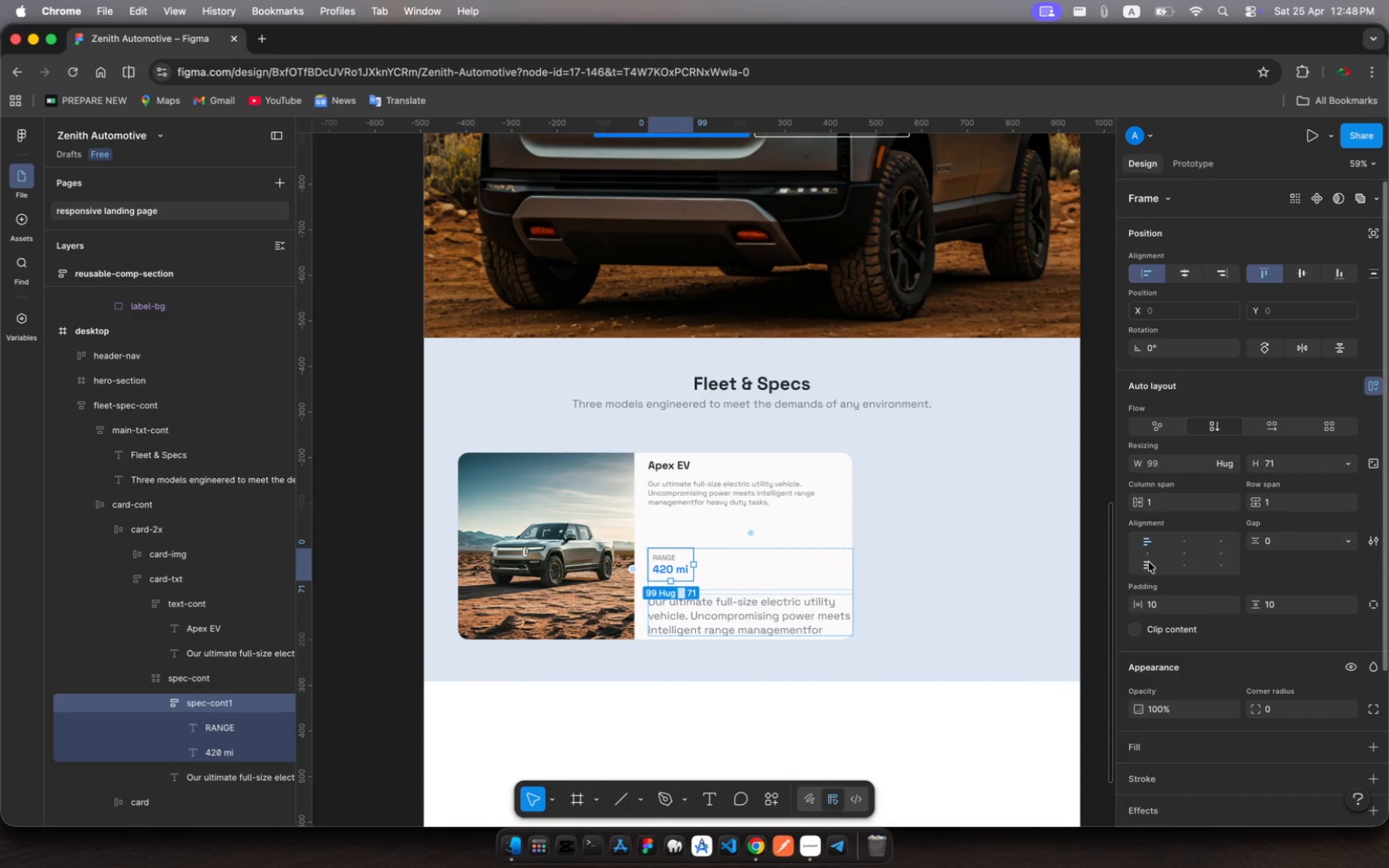 
wait(6.56)
 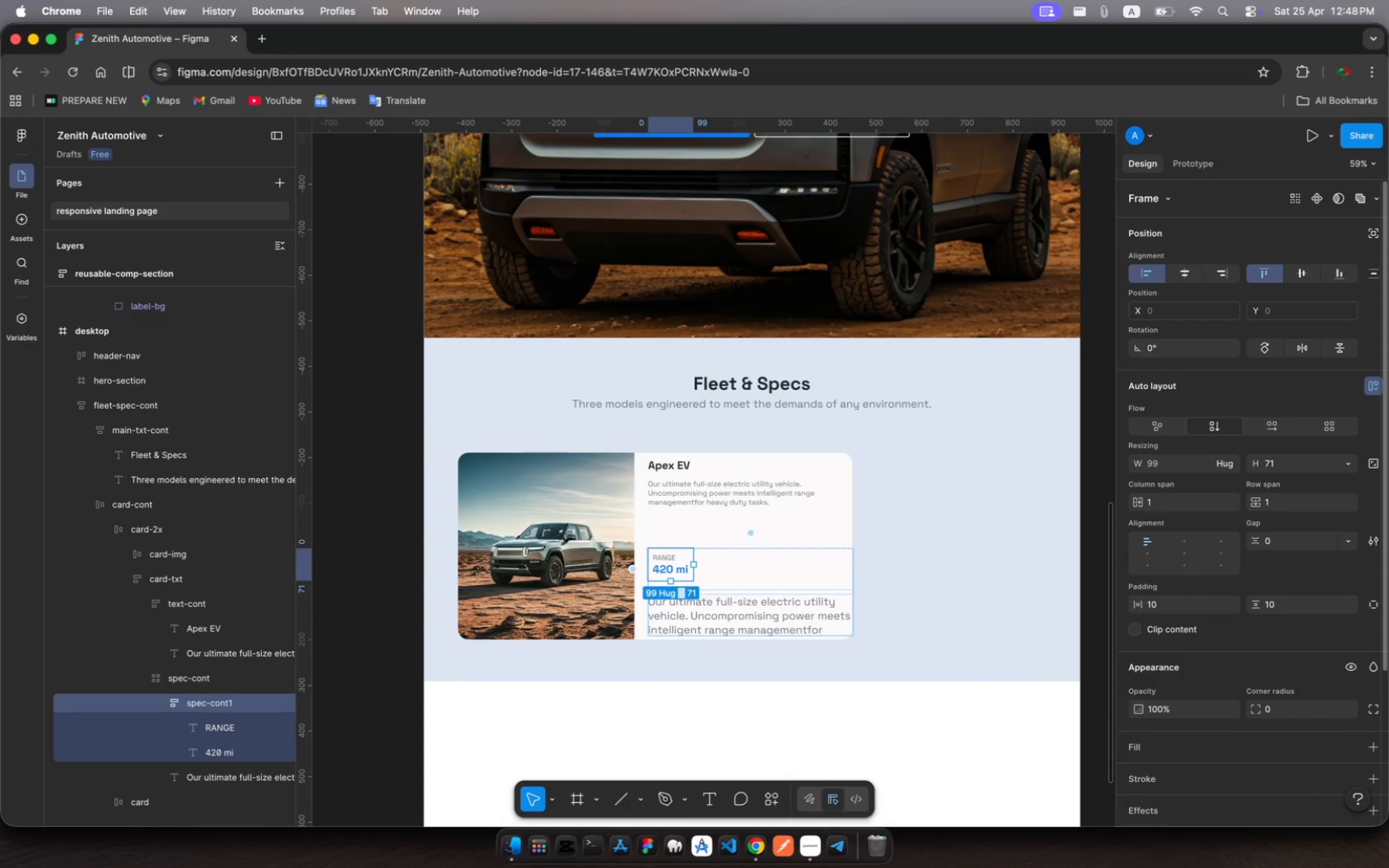 
left_click([1146, 555])
 